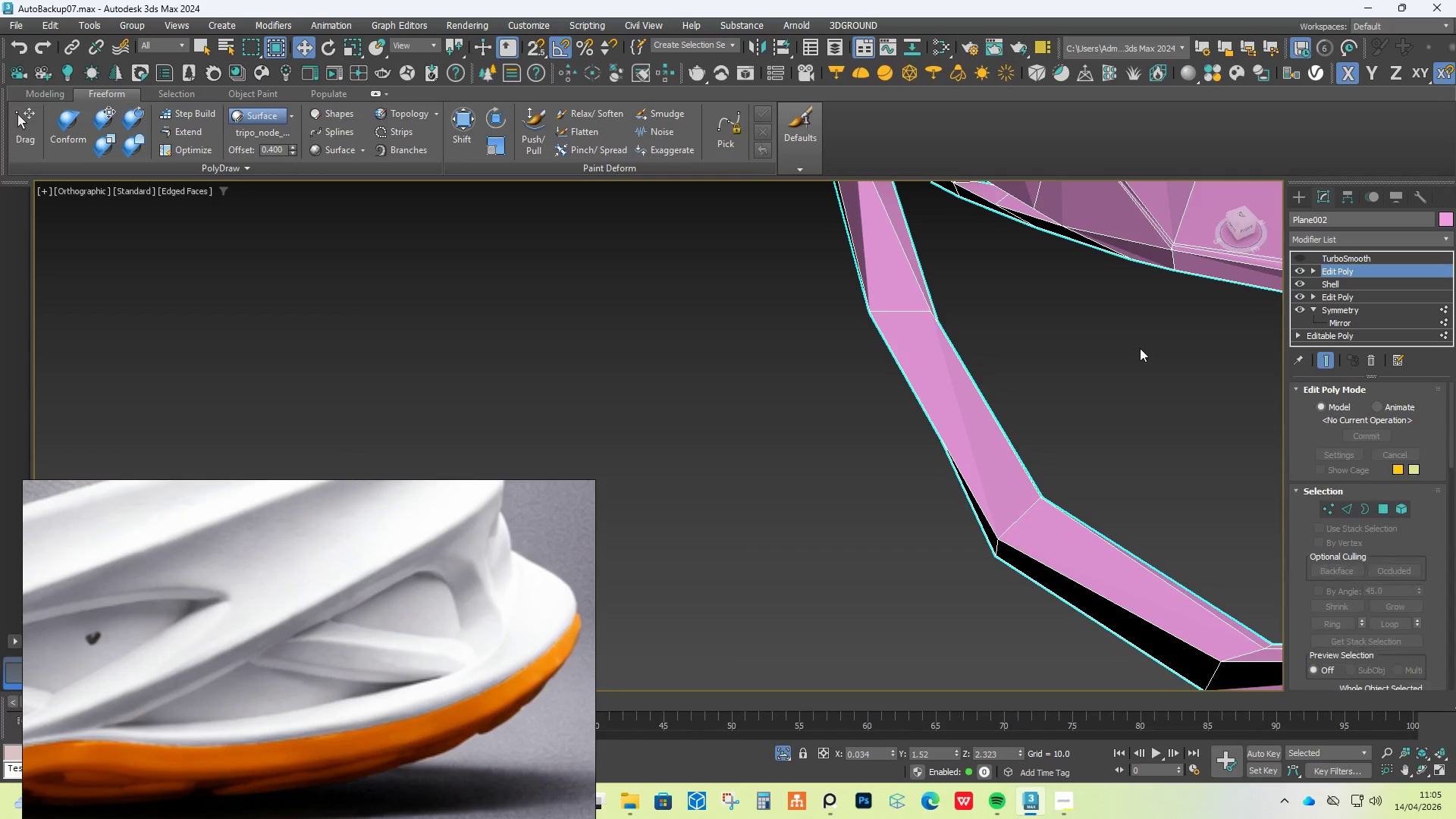 
hold_key(key=AltLeft, duration=0.53)
scroll: coordinate [996, 369], scroll_direction: down, amount: 3.0
 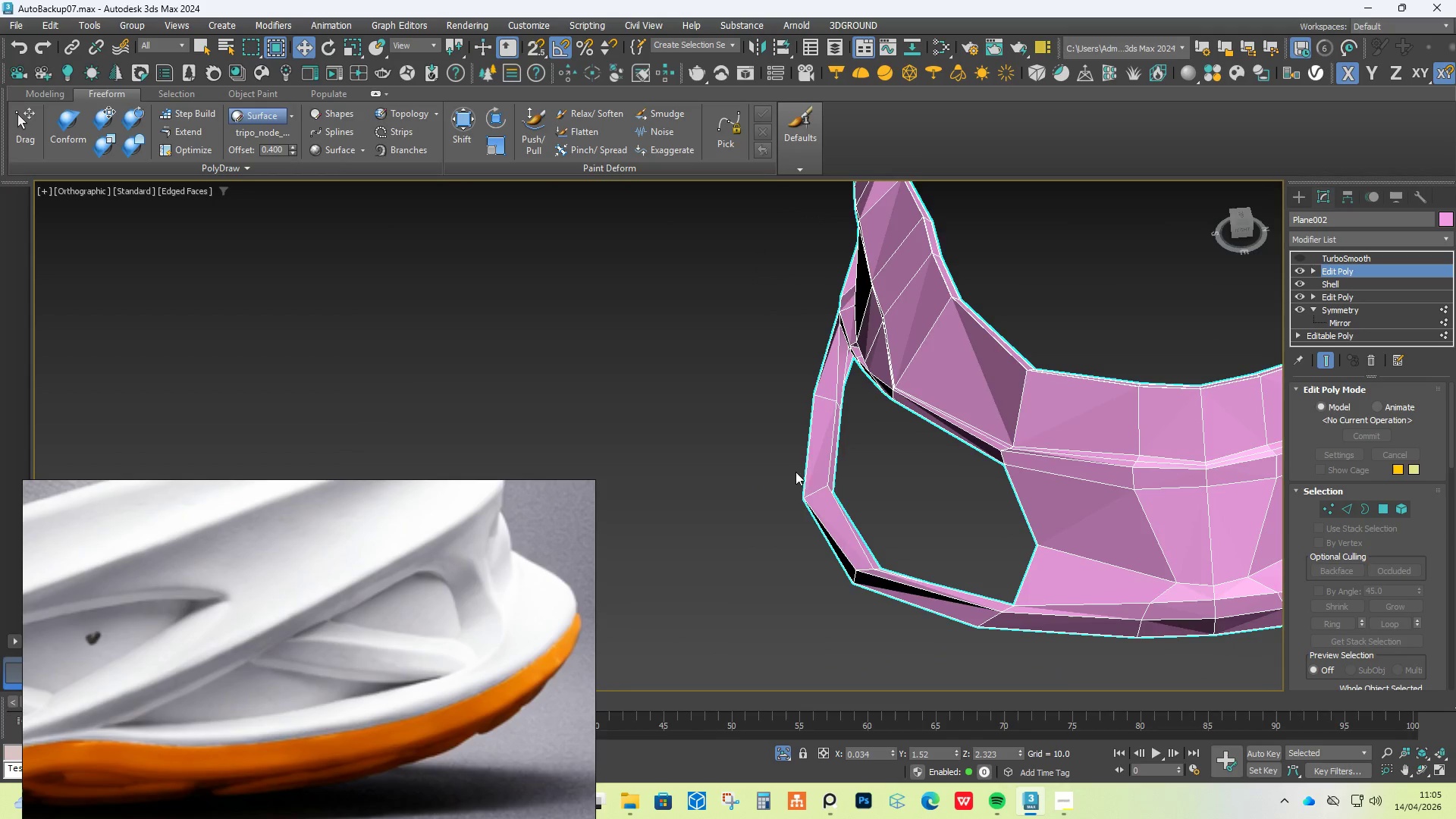 
scroll: coordinate [820, 464], scroll_direction: up, amount: 2.0
 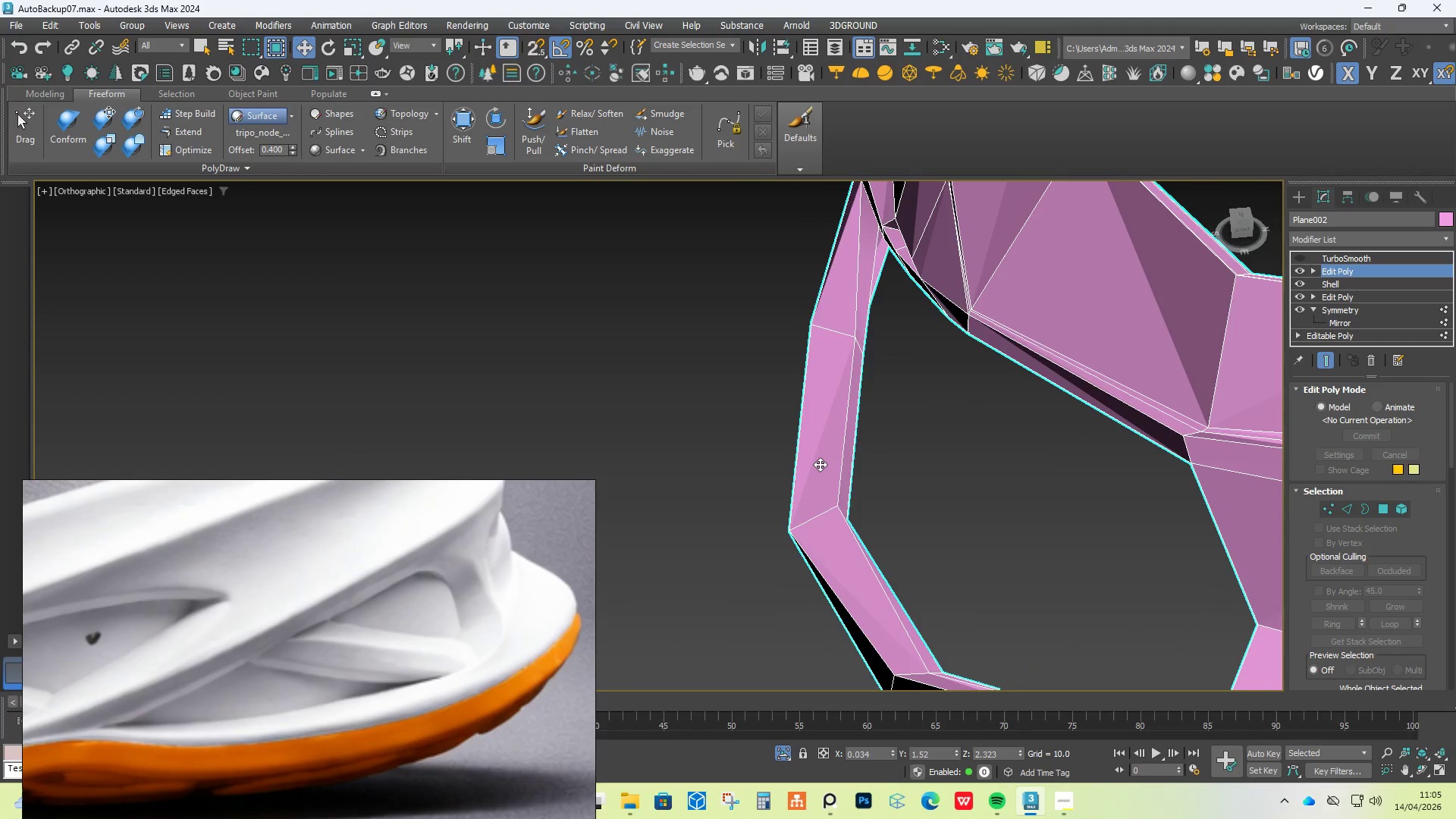 
key(Alt+1)
 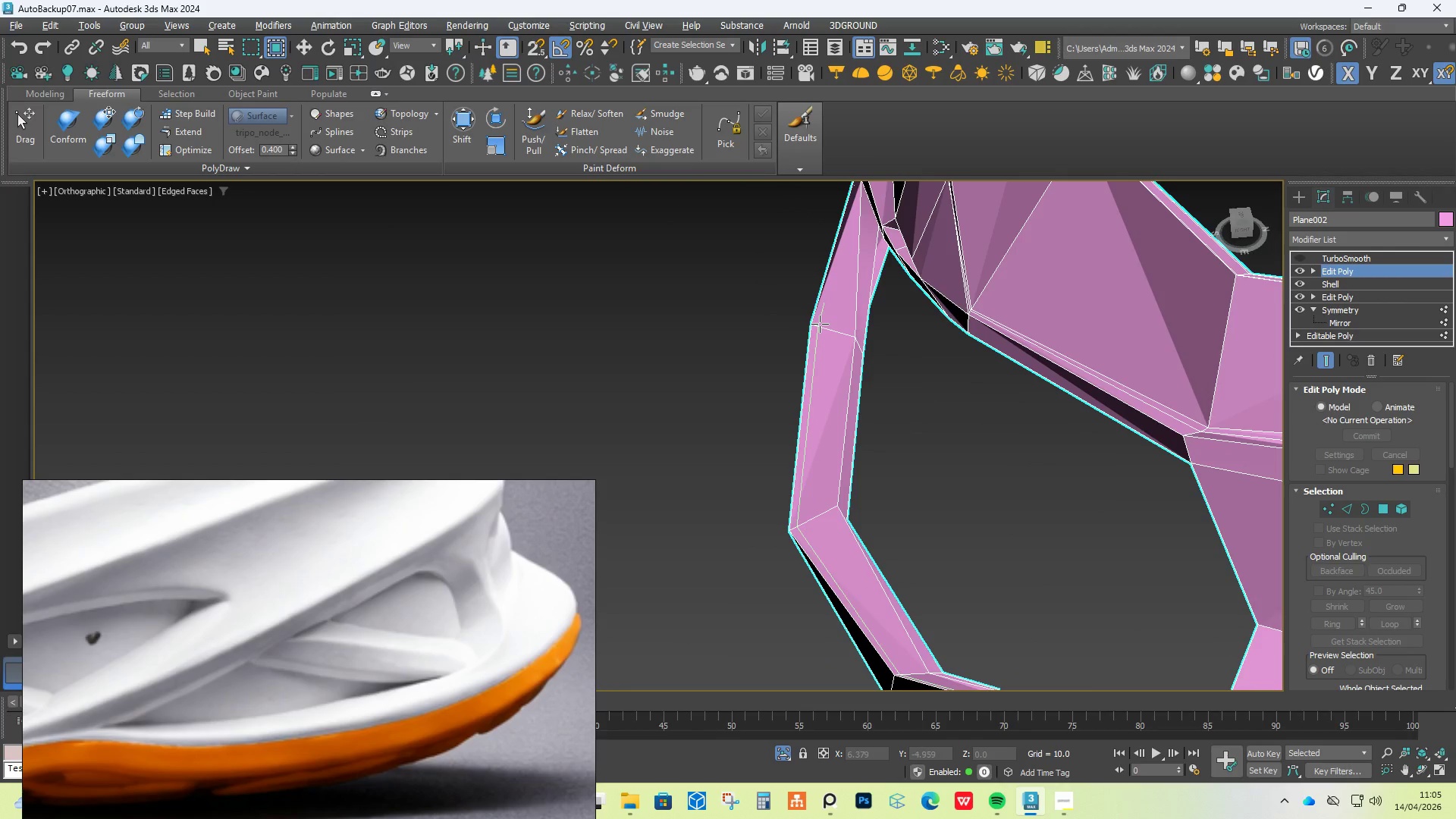 
hold_key(key=AltLeft, duration=1.03)
 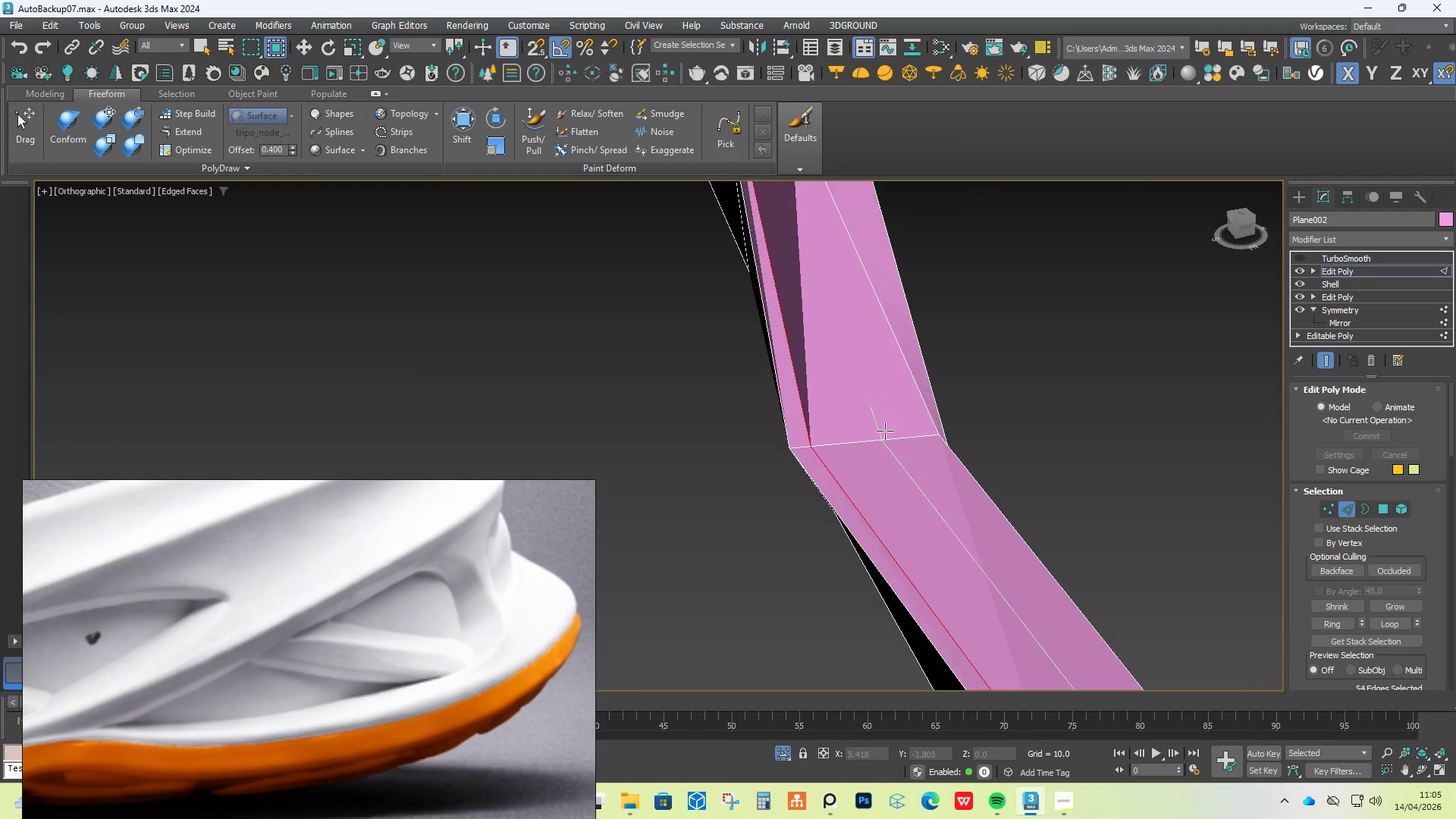 
hold_key(key=AltLeft, duration=3.03)
scroll: coordinate [885, 429], scroll_direction: up, amount: 3.0
 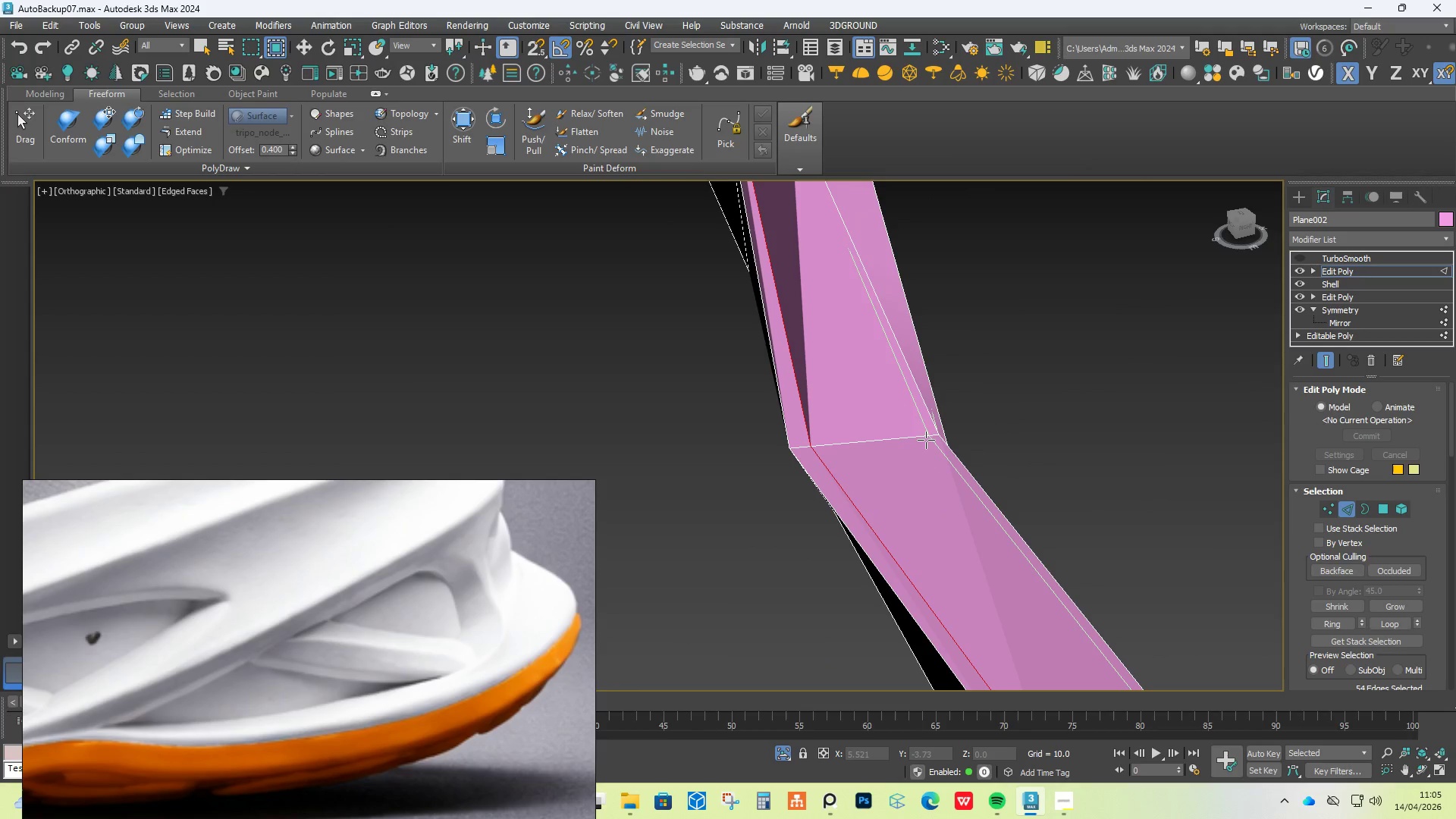 
left_click([926, 440])
 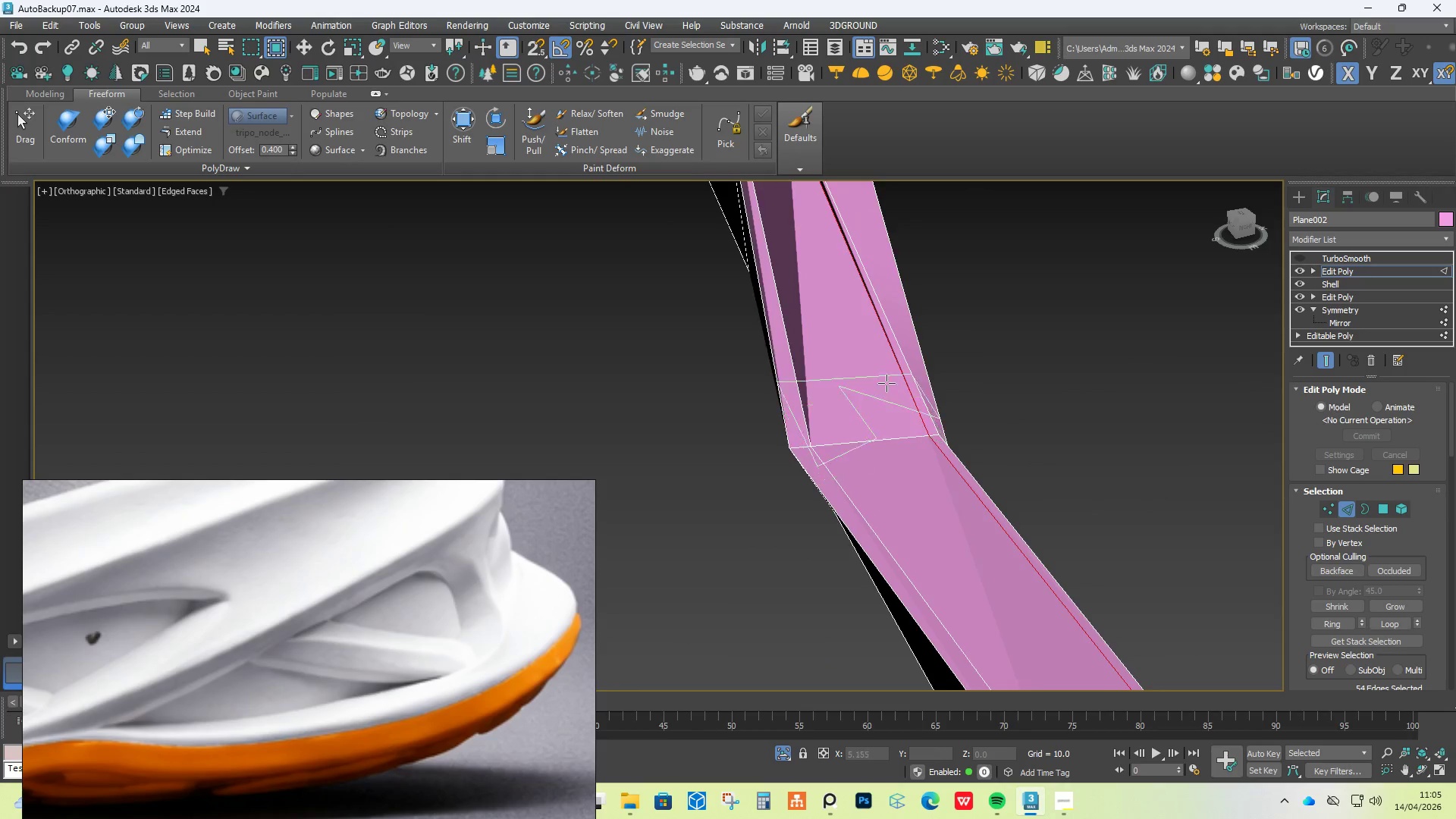 
scroll: coordinate [1084, 444], scroll_direction: down, amount: 6.0
 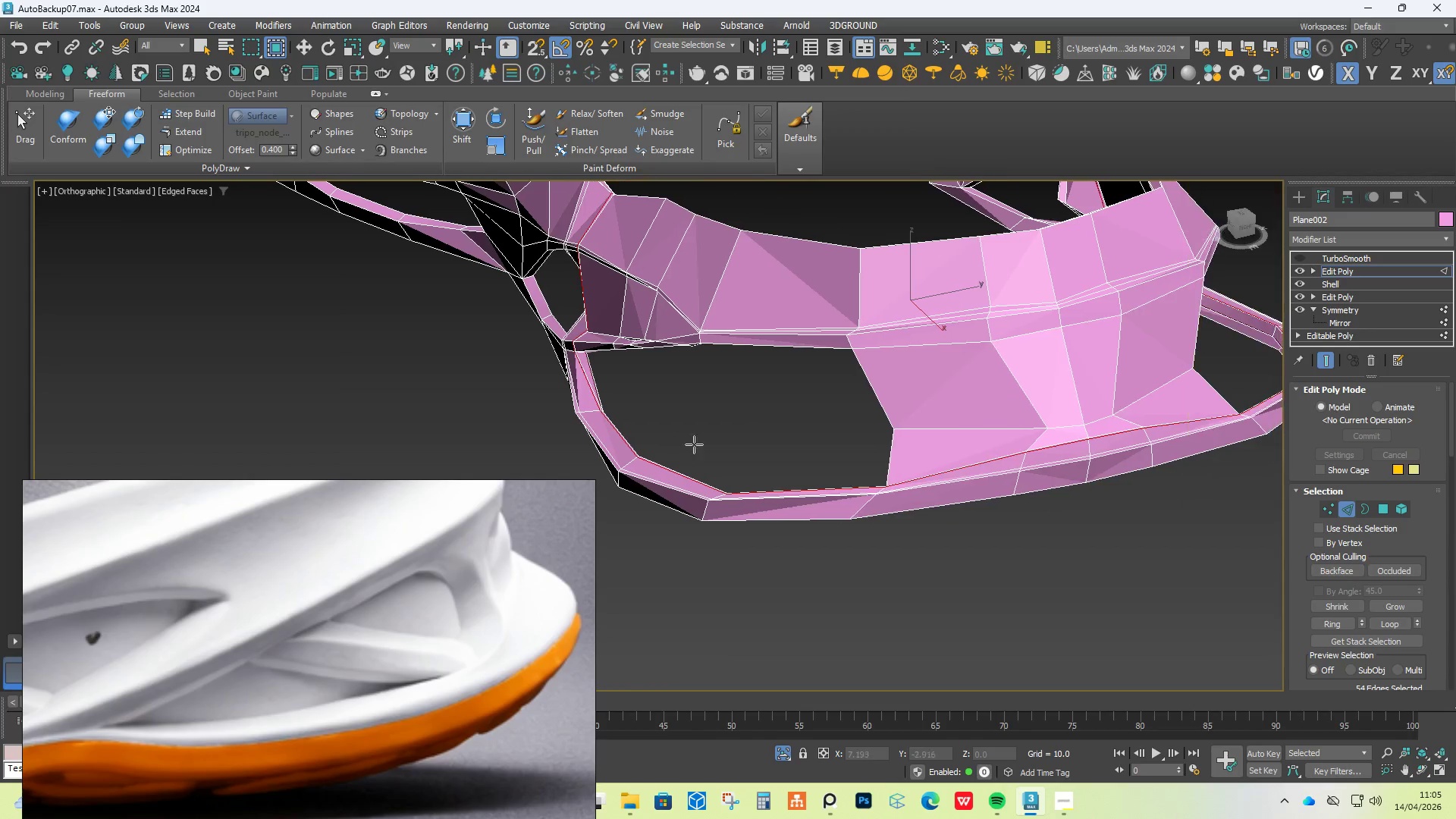 
hold_key(key=AltLeft, duration=0.69)
 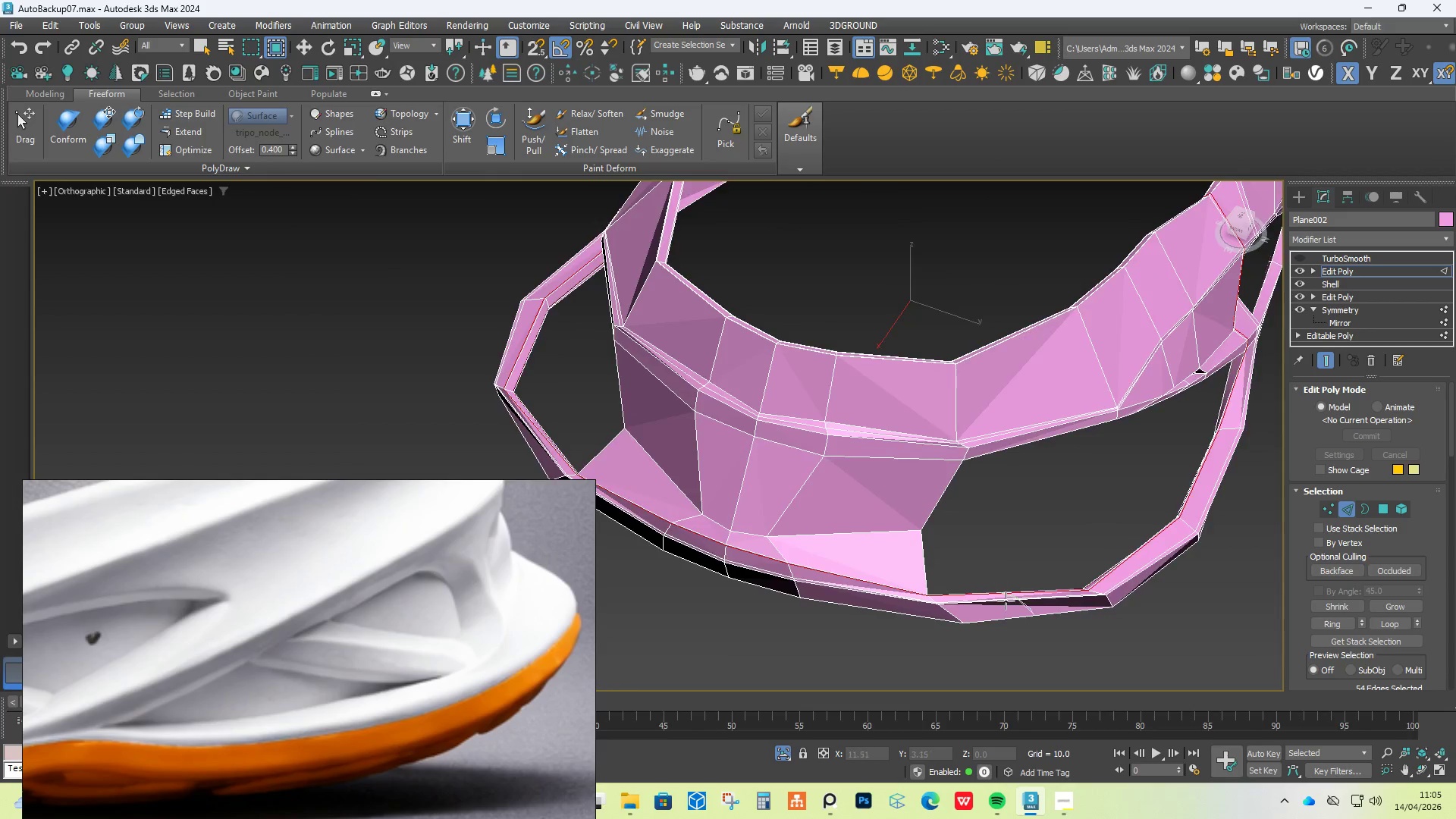 
hold_key(key=AltLeft, duration=0.34)
 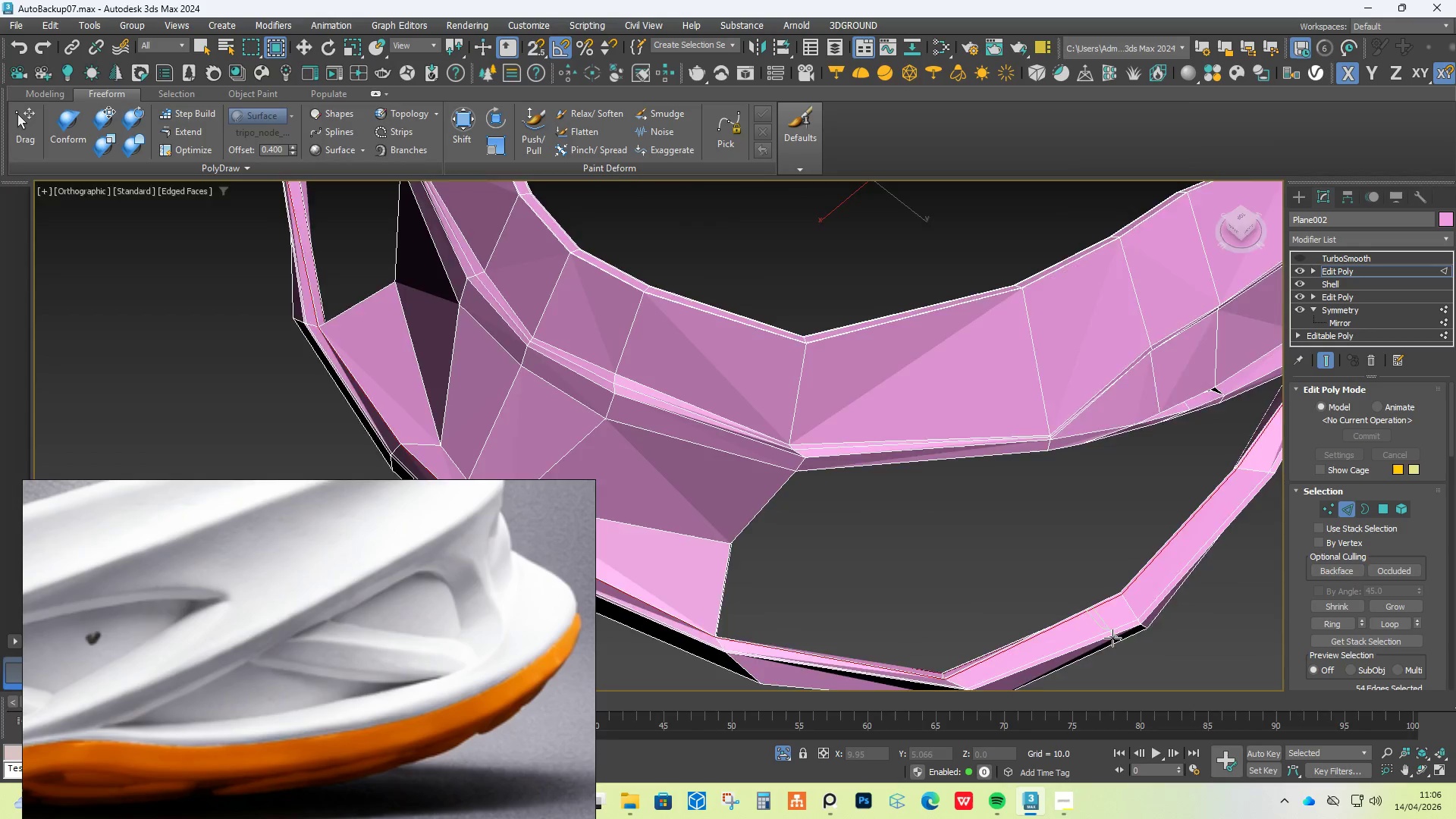 
scroll: coordinate [1112, 638], scroll_direction: up, amount: 4.0
 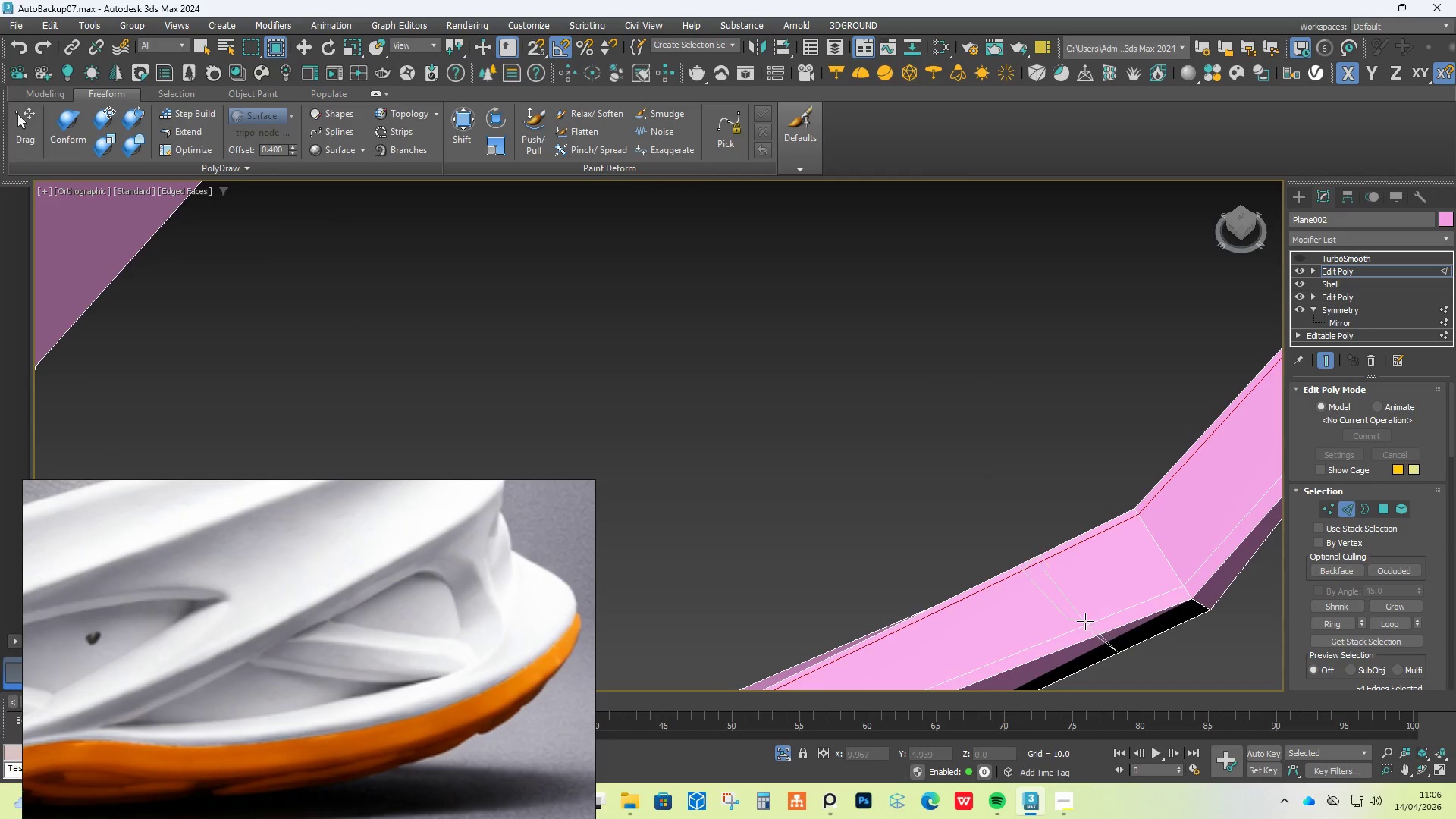 
right_click([1083, 616])
 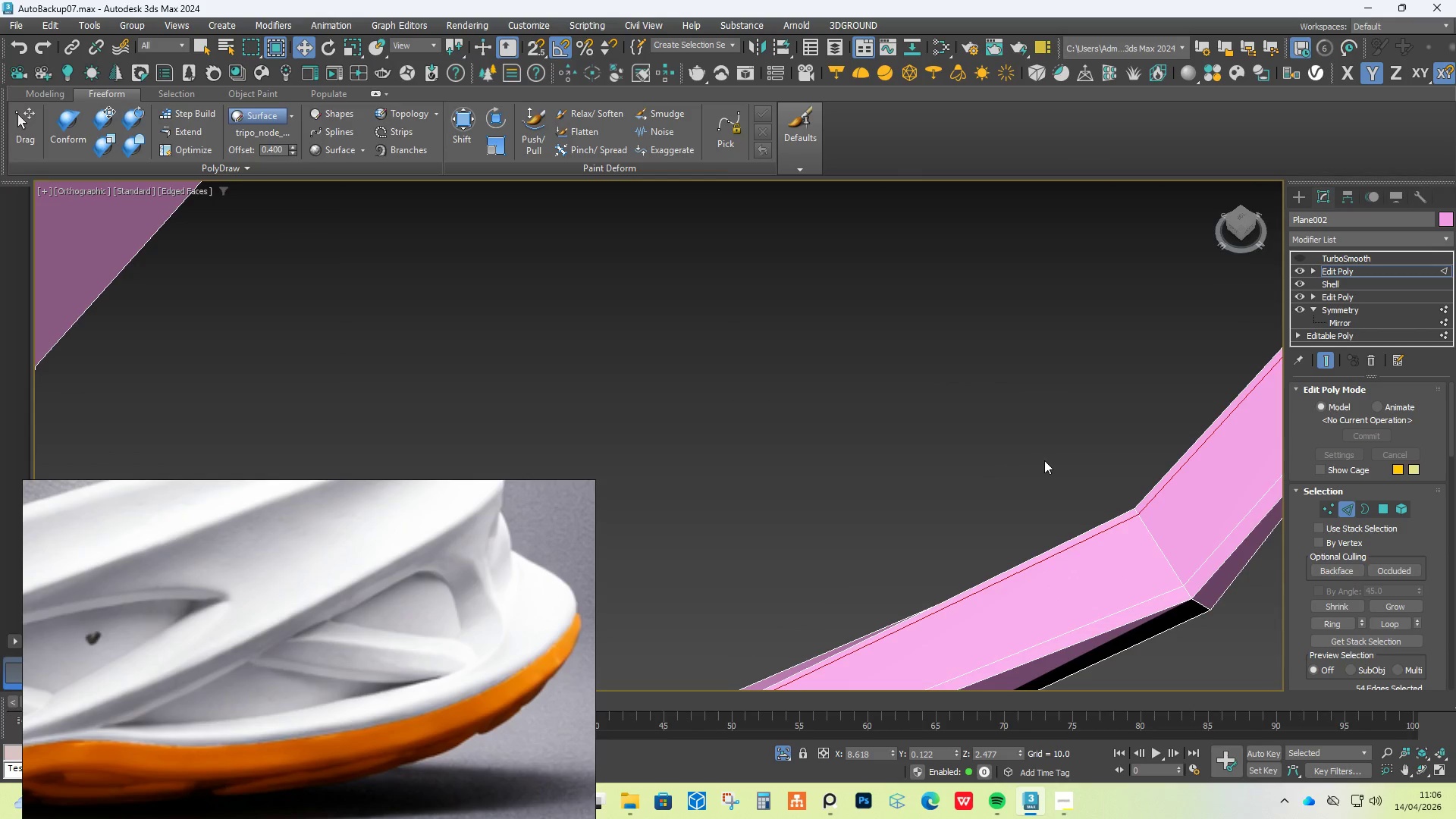 
hold_key(key=AltLeft, duration=0.52)
 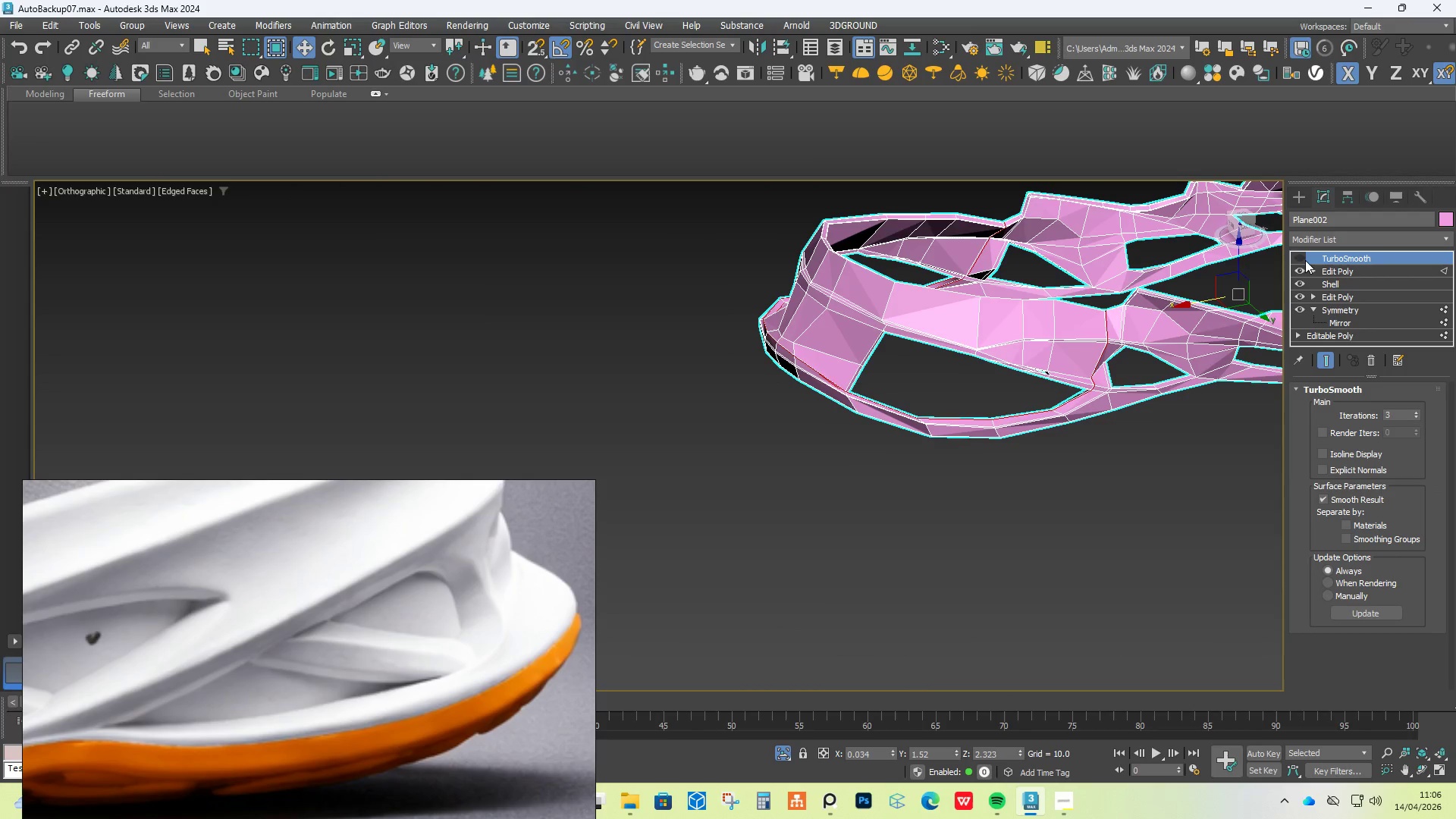 
scroll: coordinate [1044, 461], scroll_direction: down, amount: 6.0
 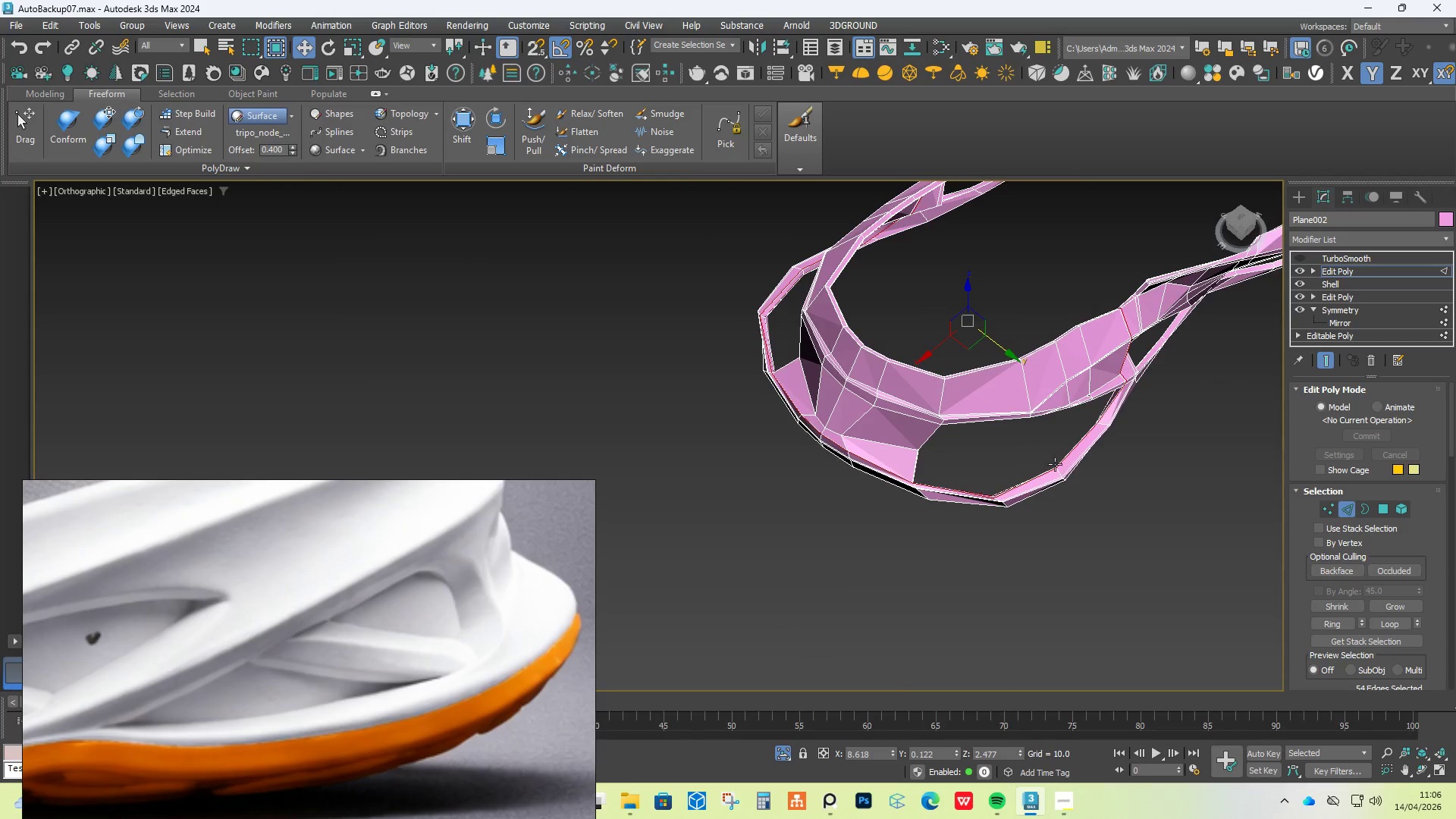 
left_click([1304, 259])
 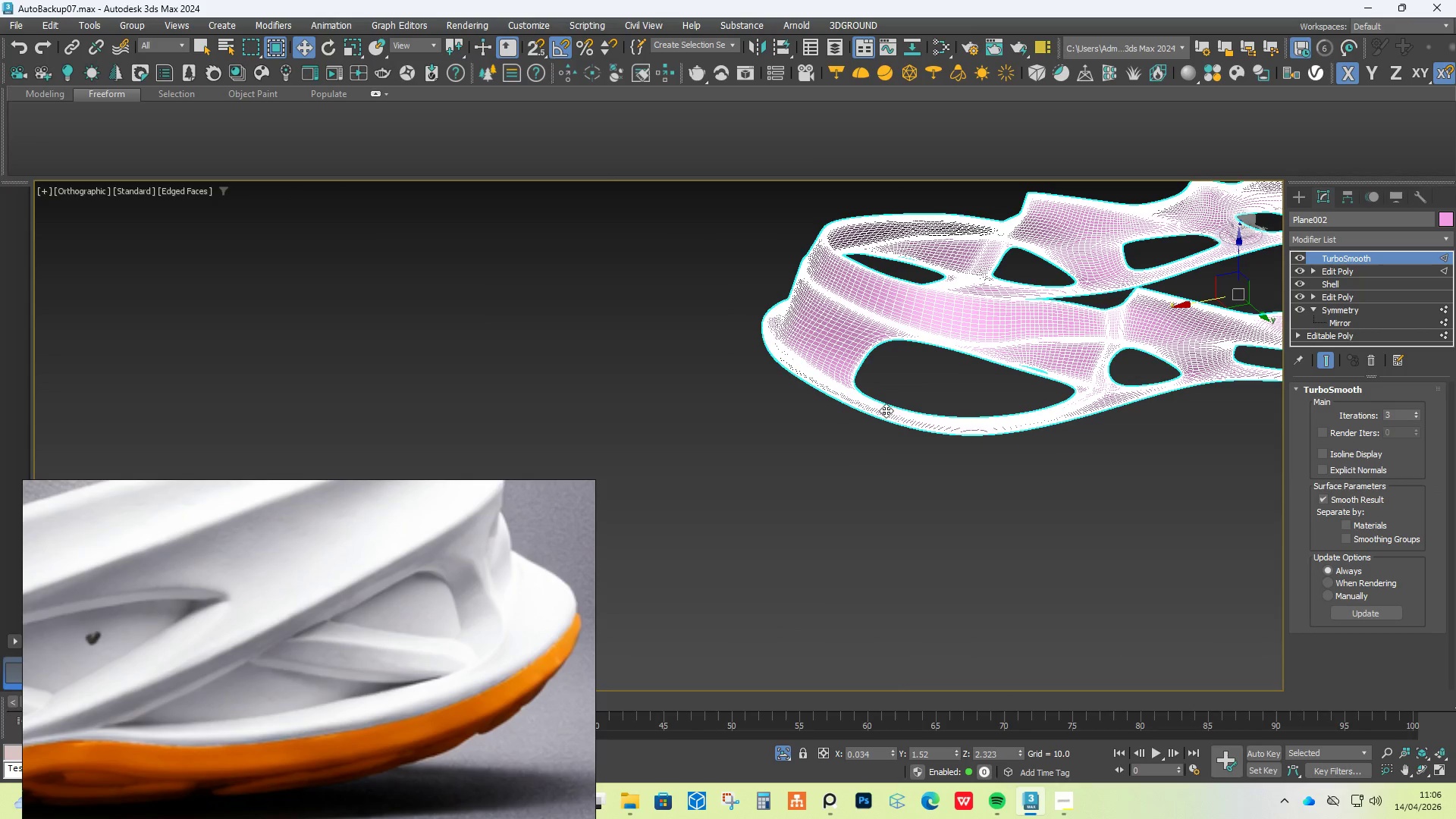 
key(F4)
 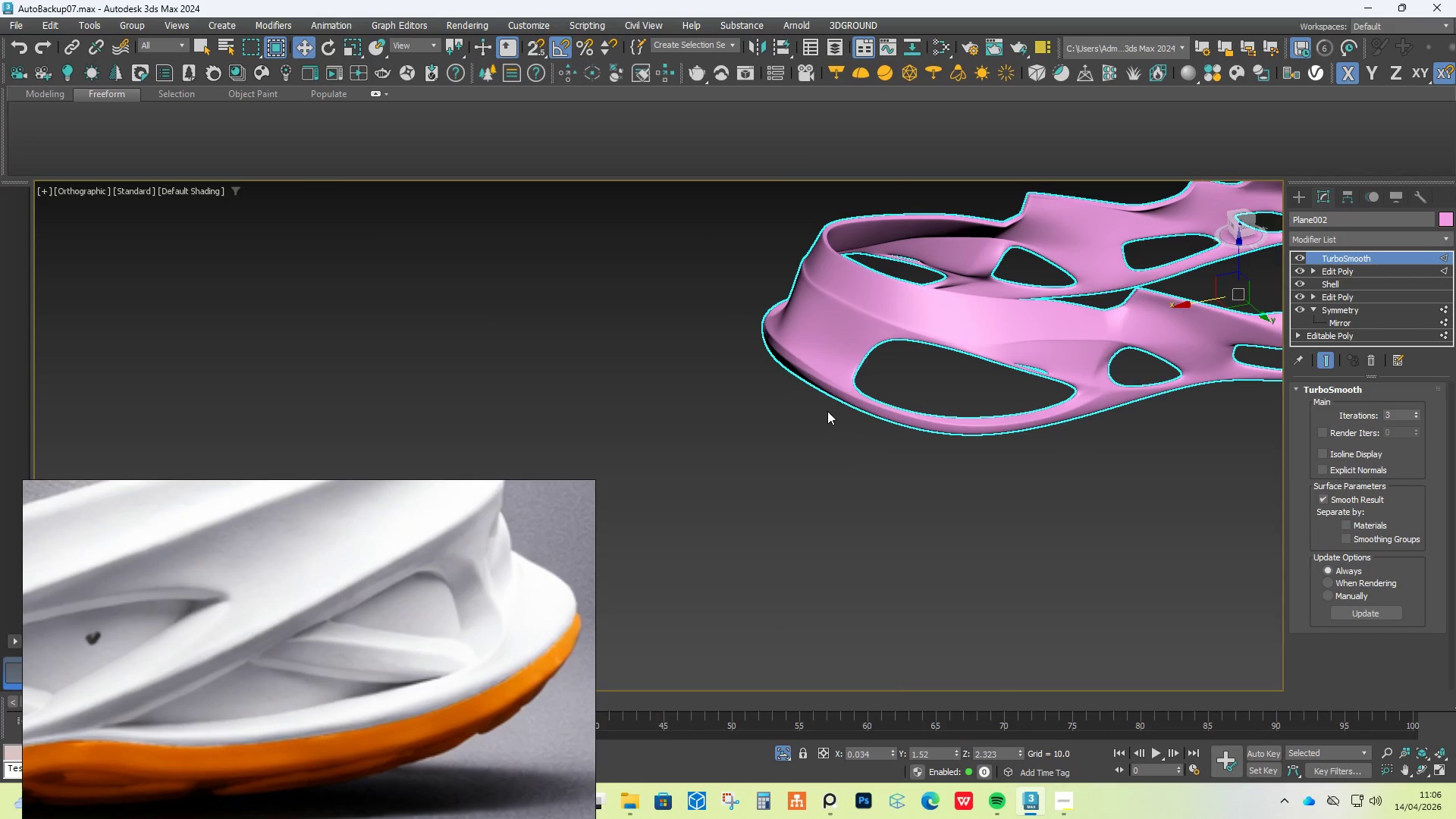 
hold_key(key=AltLeft, duration=1.23)
 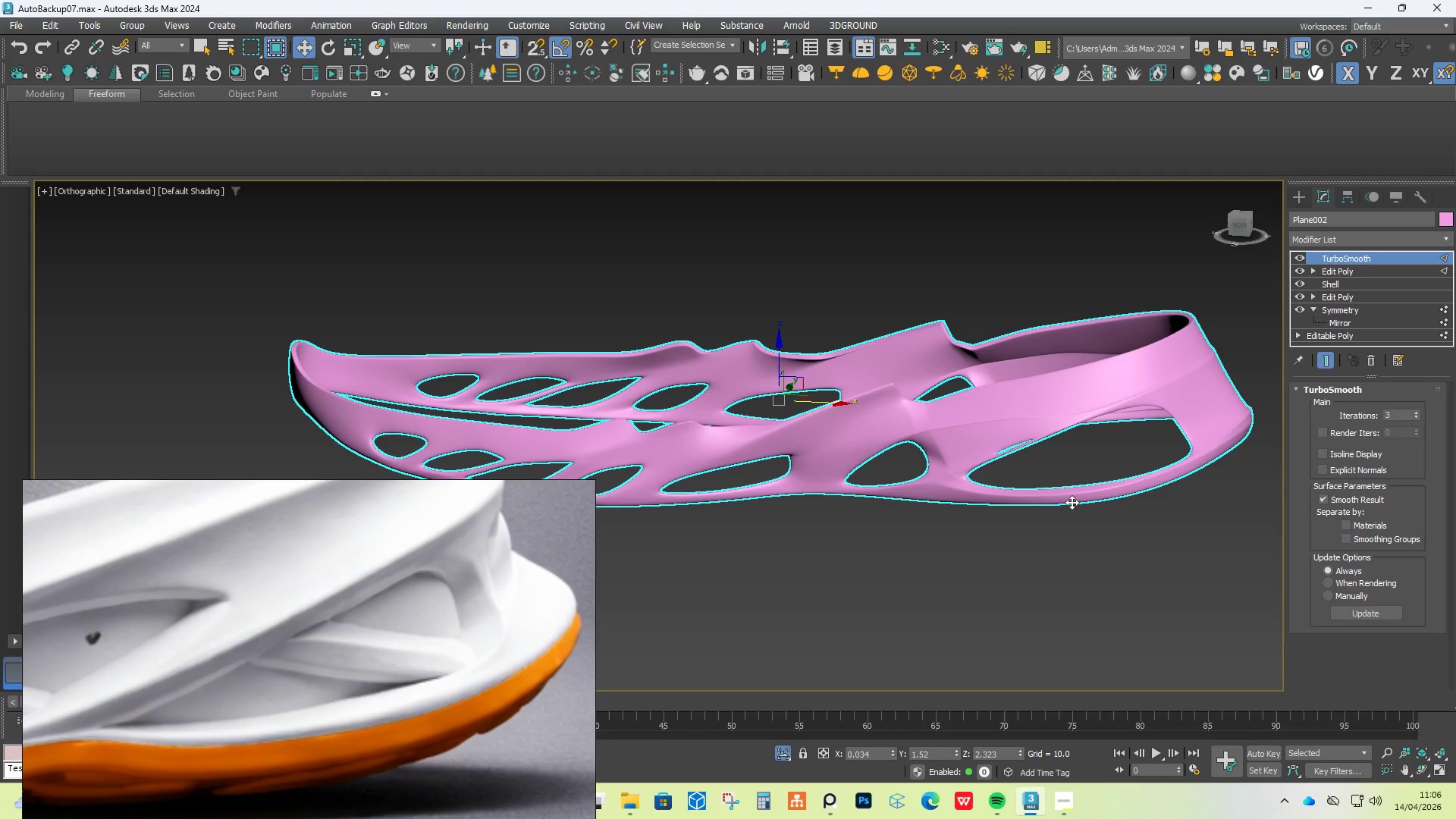 
scroll: coordinate [958, 439], scroll_direction: up, amount: 4.0
 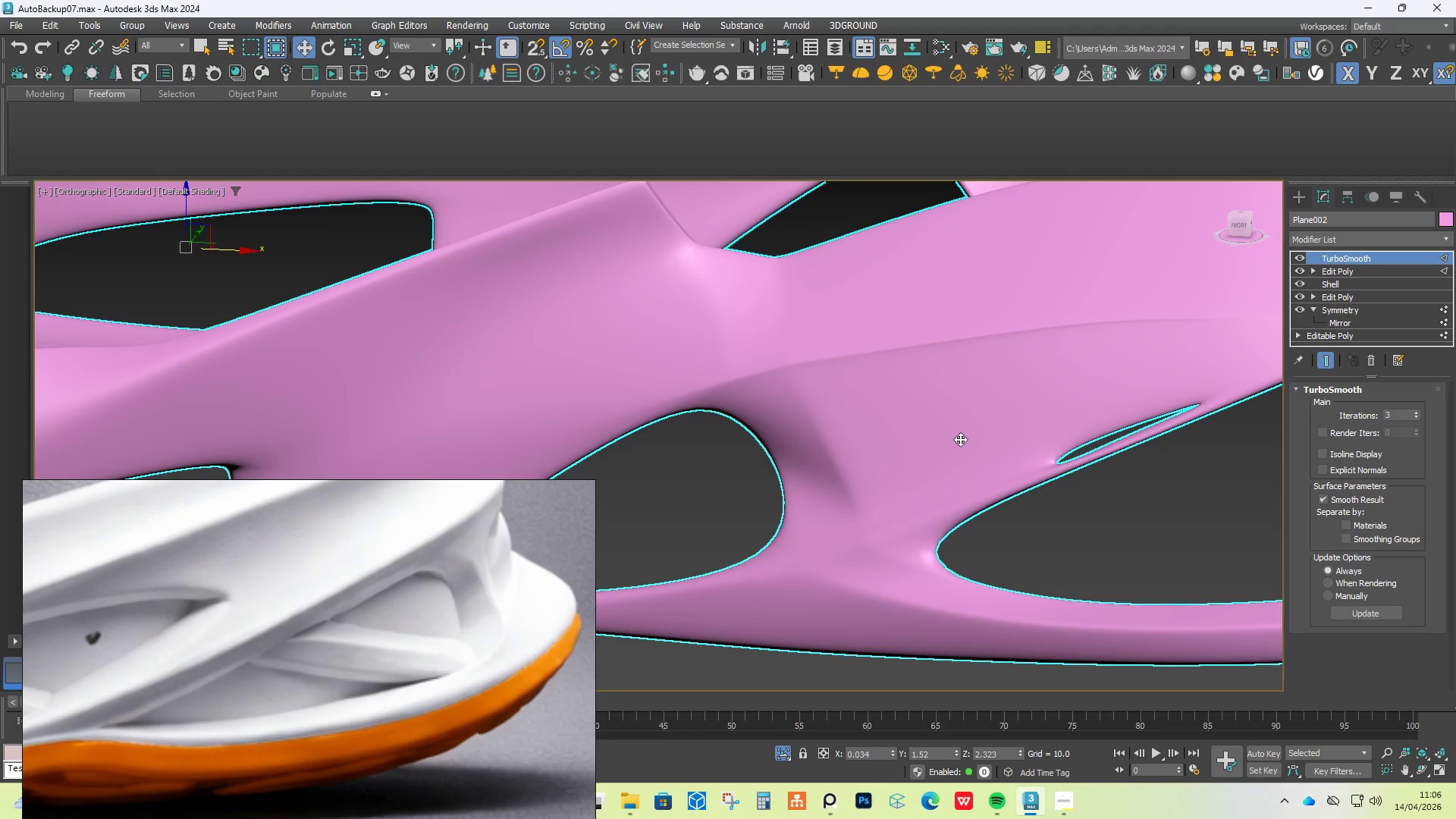 
hold_key(key=AltLeft, duration=0.81)
scroll: coordinate [953, 410], scroll_direction: down, amount: 2.0
 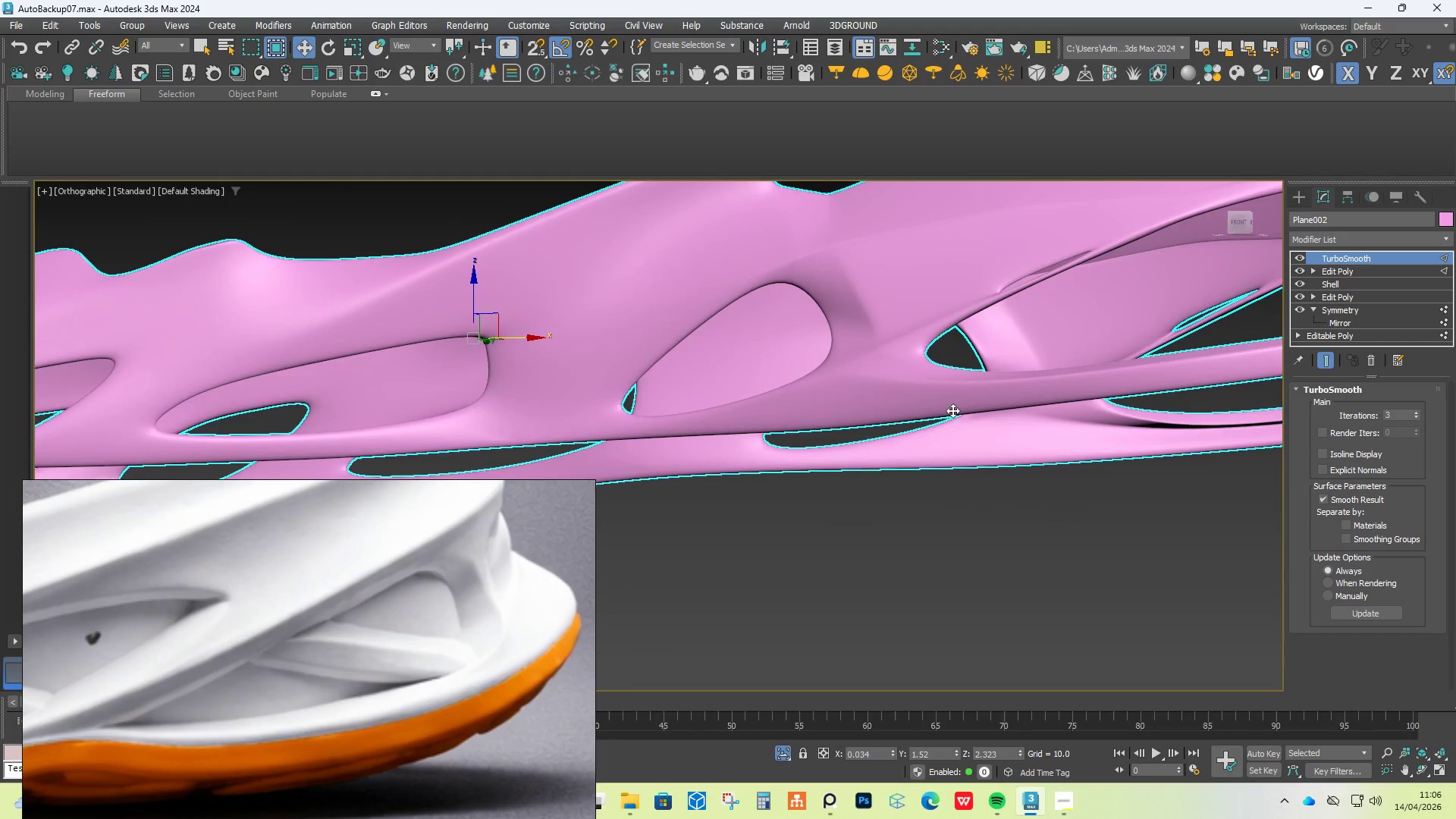 
scroll: coordinate [986, 338], scroll_direction: up, amount: 4.0
 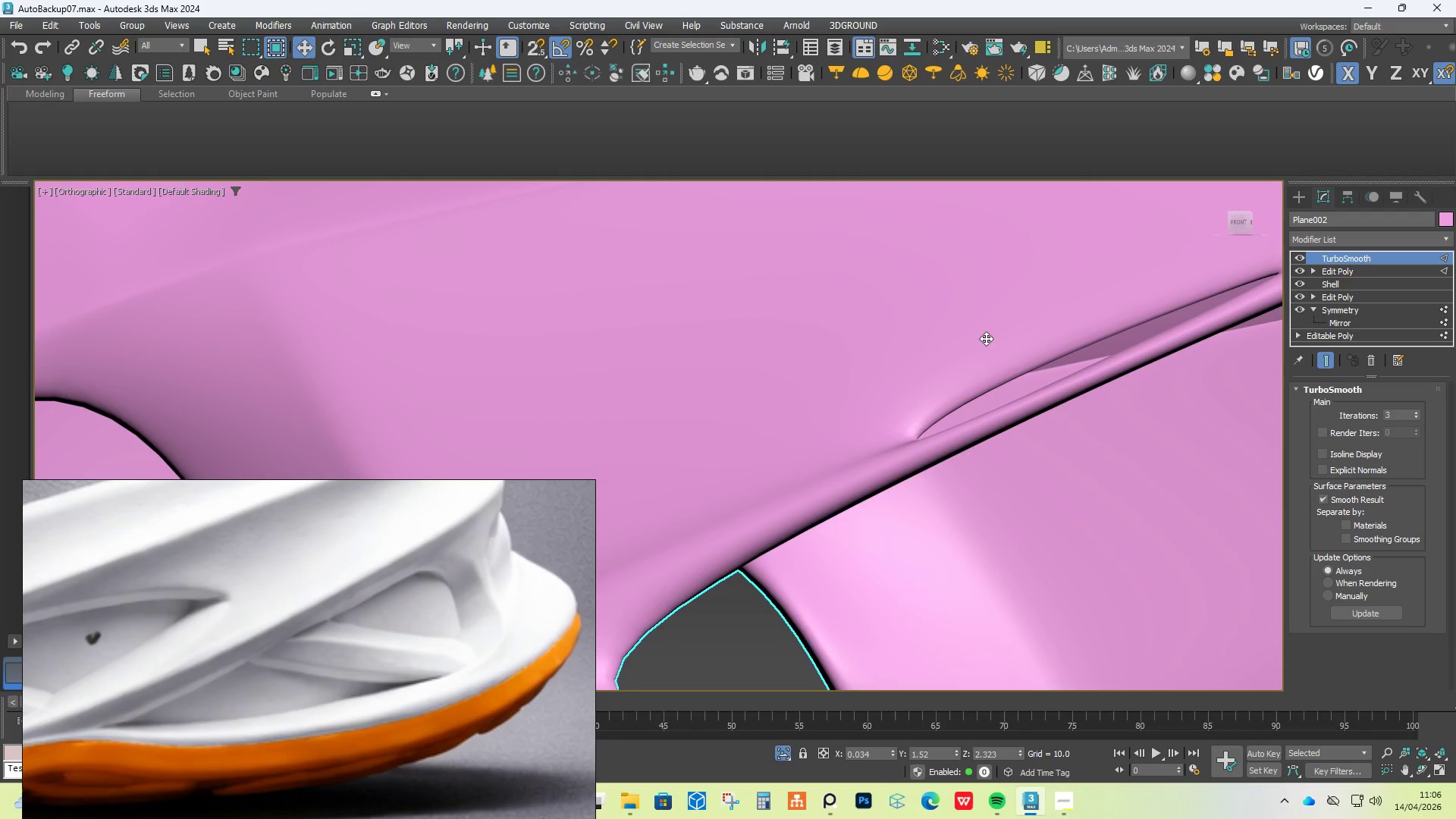 
hold_key(key=AltLeft, duration=0.48)
 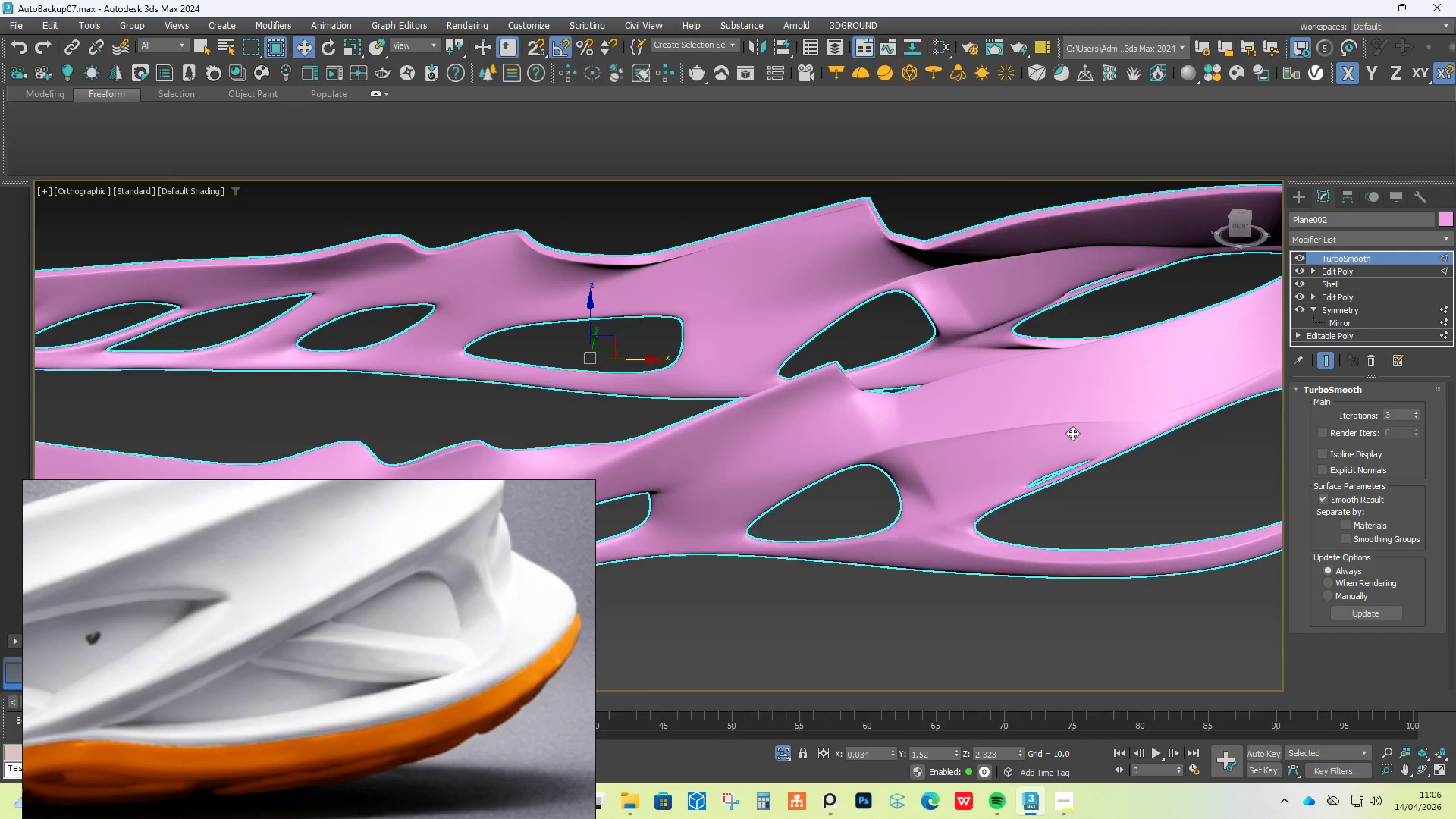 
scroll: coordinate [986, 338], scroll_direction: down, amount: 5.0
 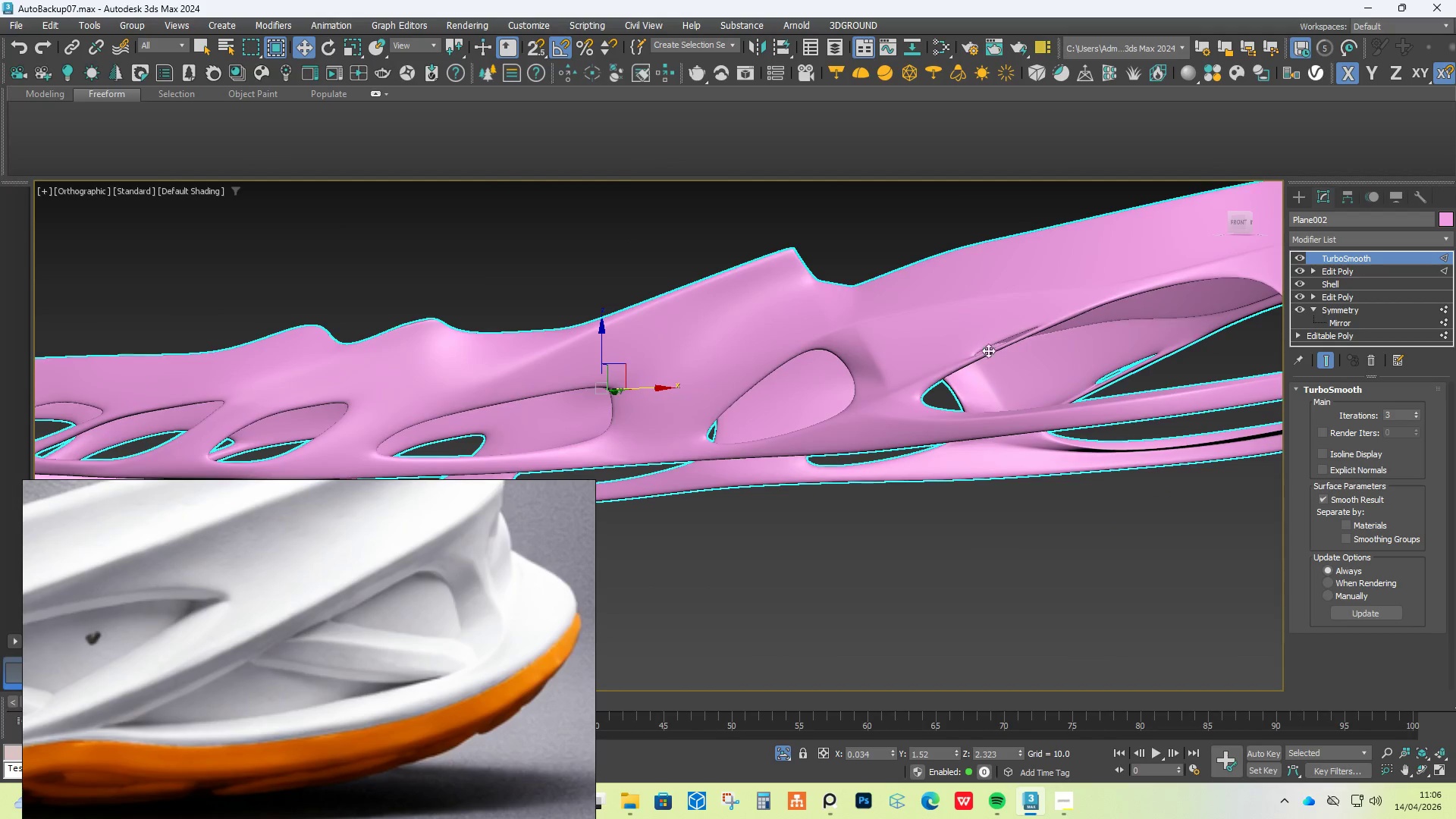 
scroll: coordinate [1071, 455], scroll_direction: up, amount: 3.0
 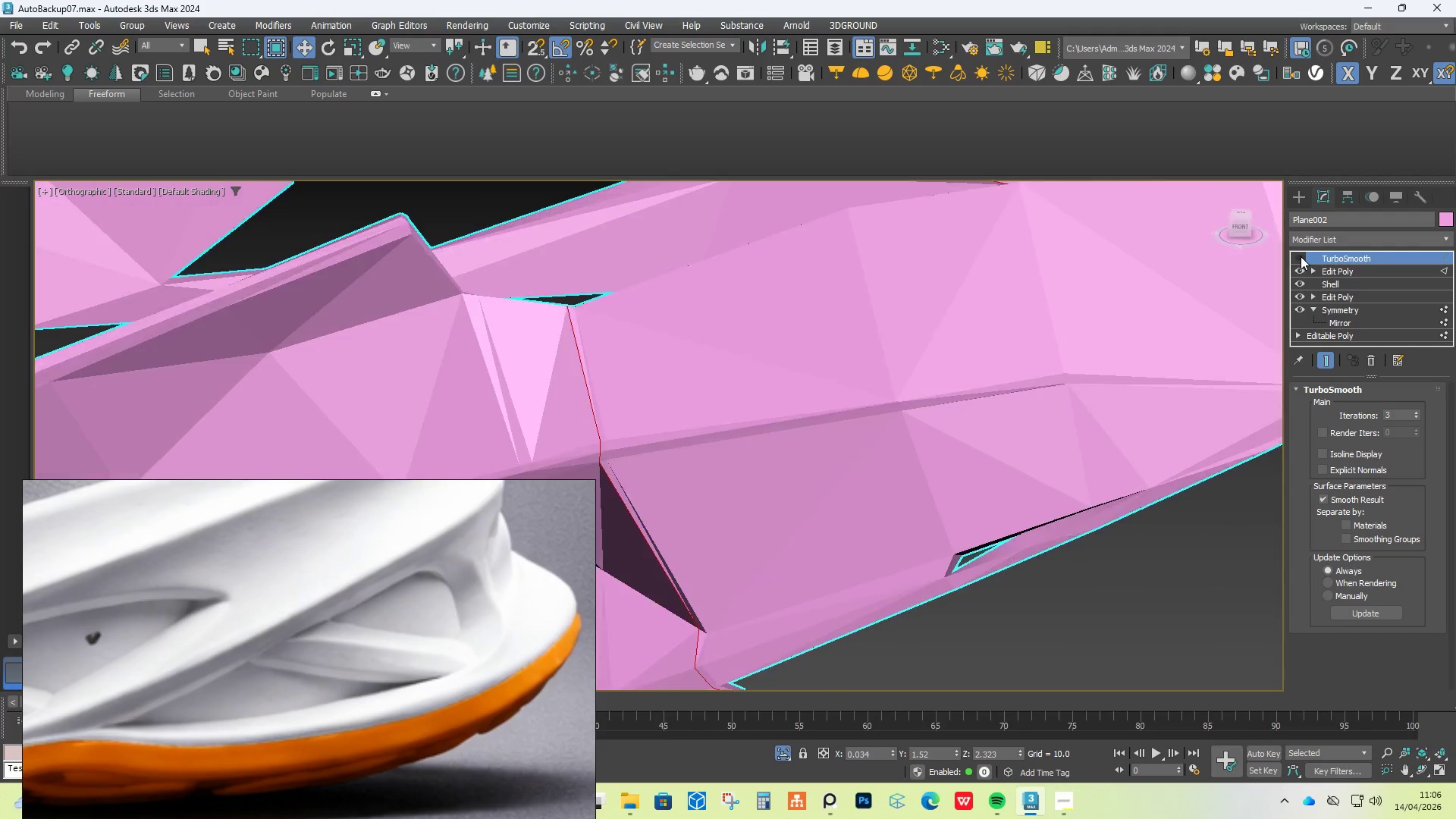 
double_click([1335, 271])
 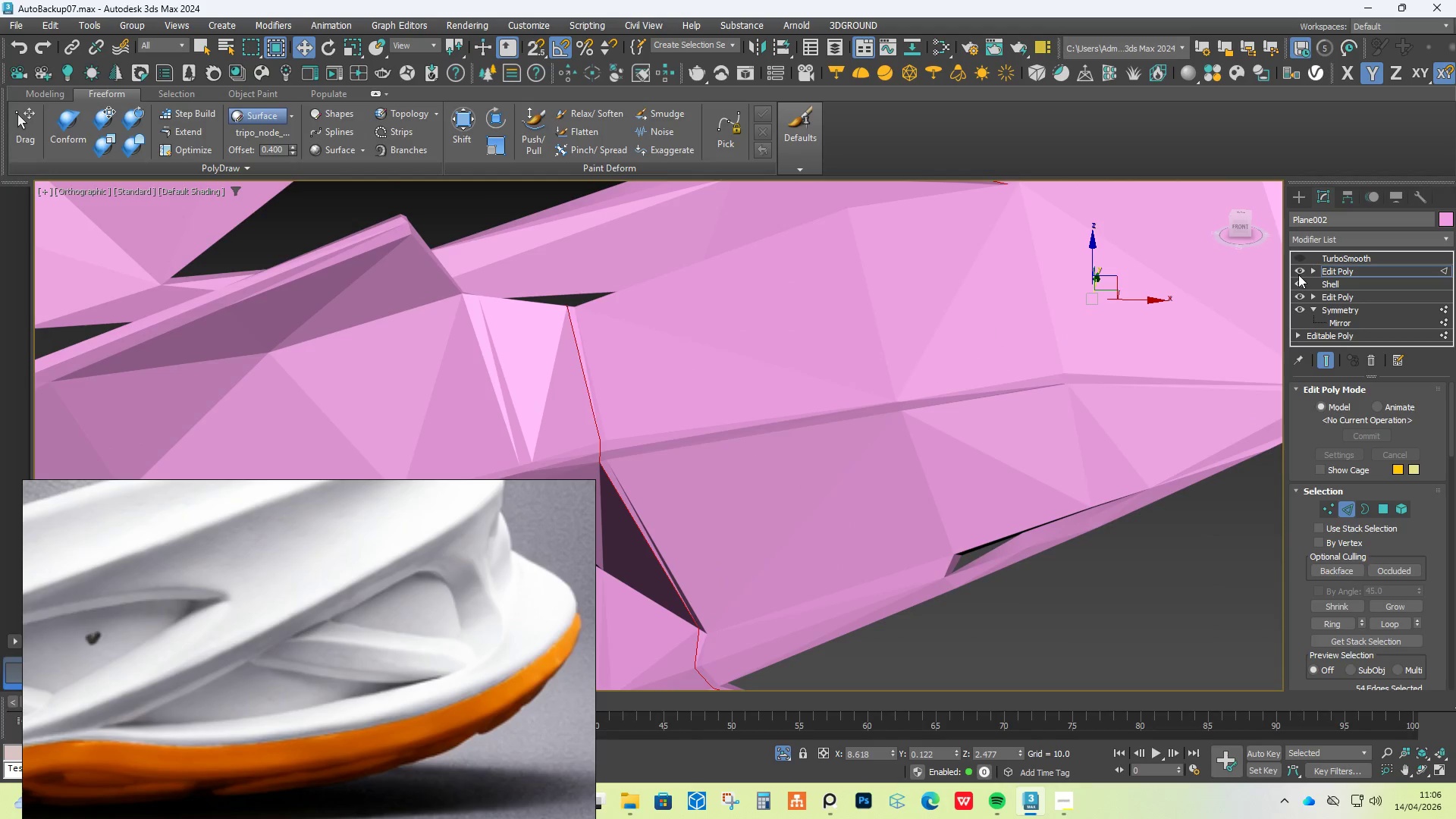 
left_click([1298, 271])
 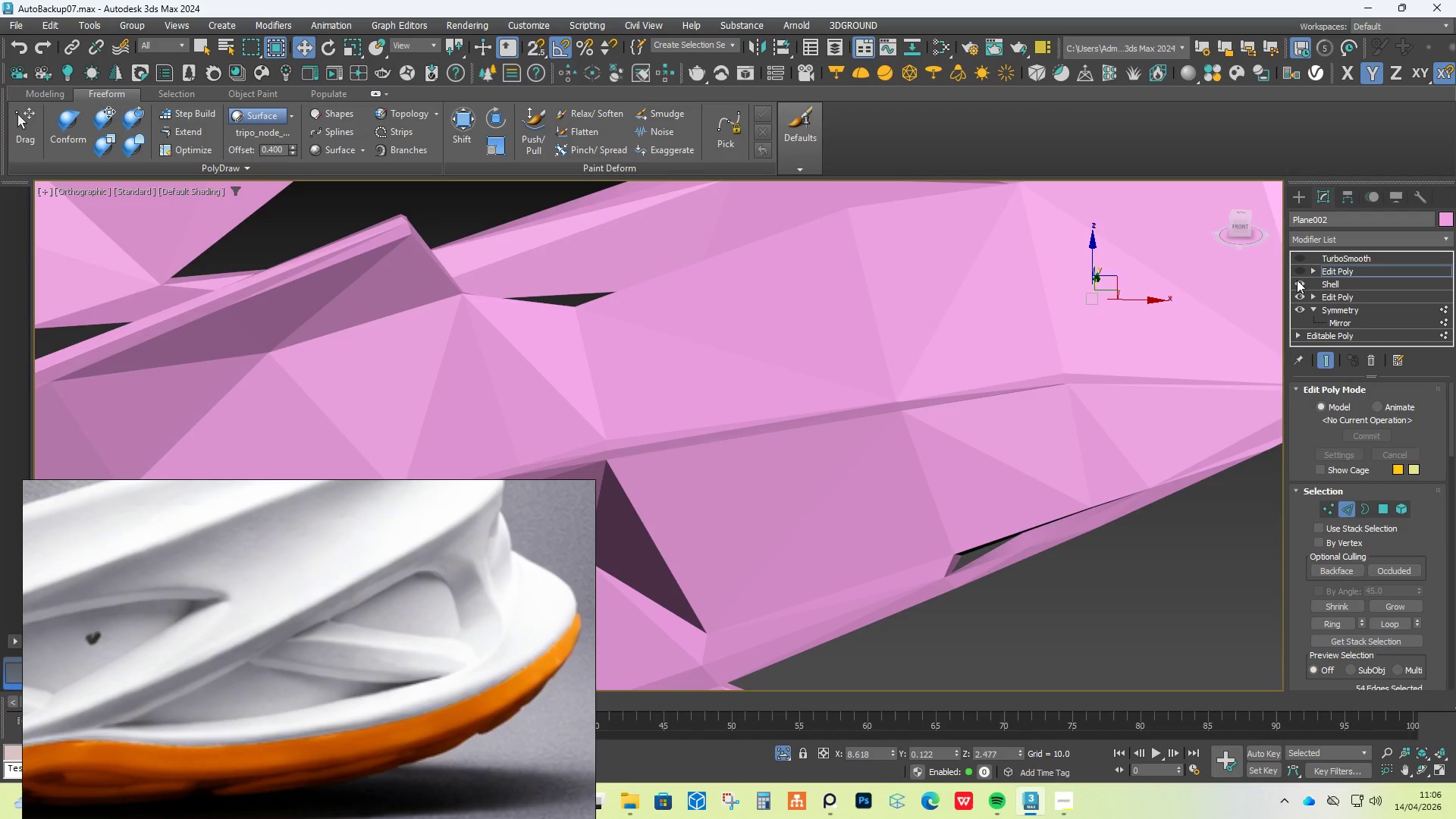 
left_click([1298, 281])
 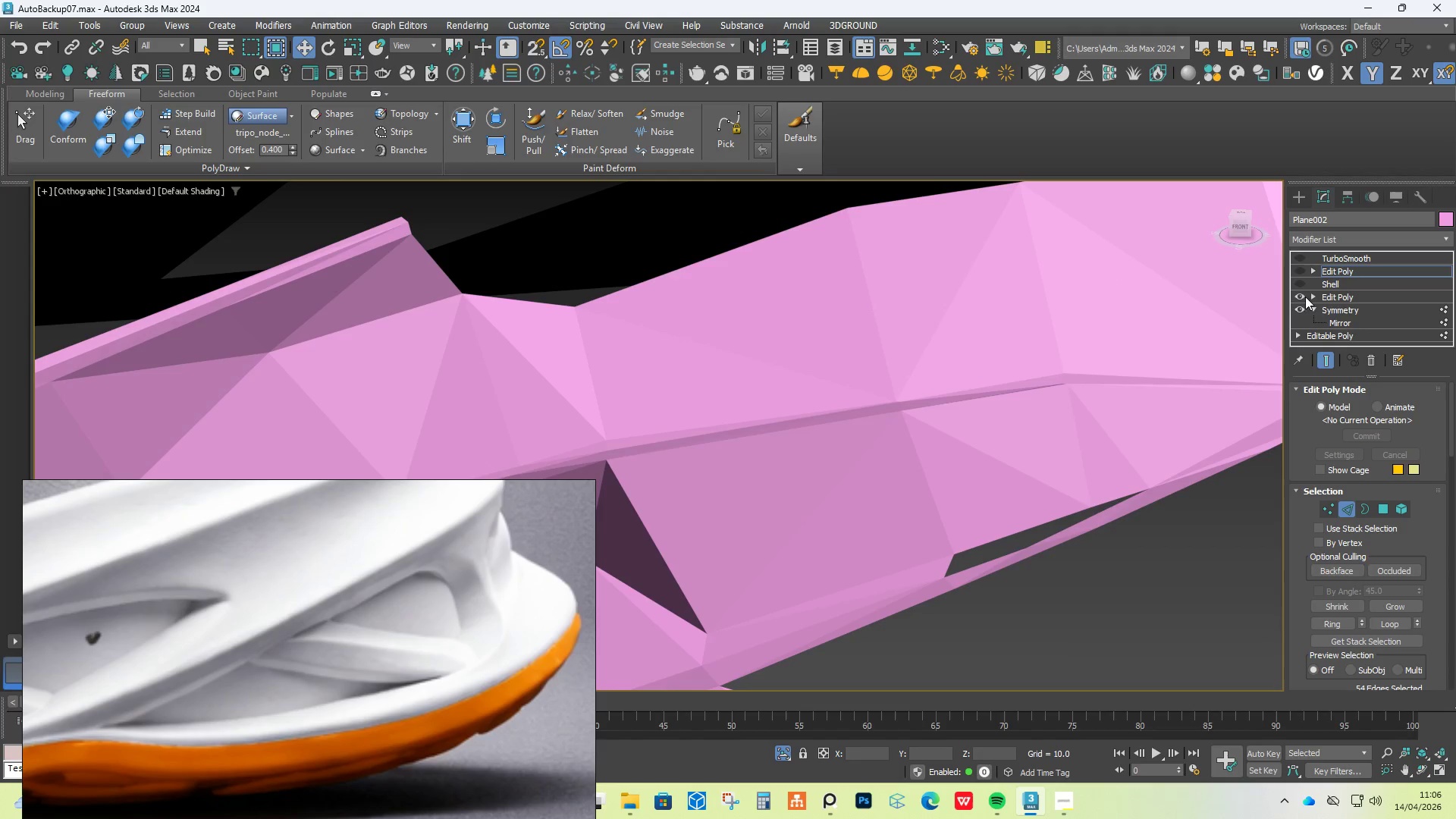 
left_click([1330, 512])
 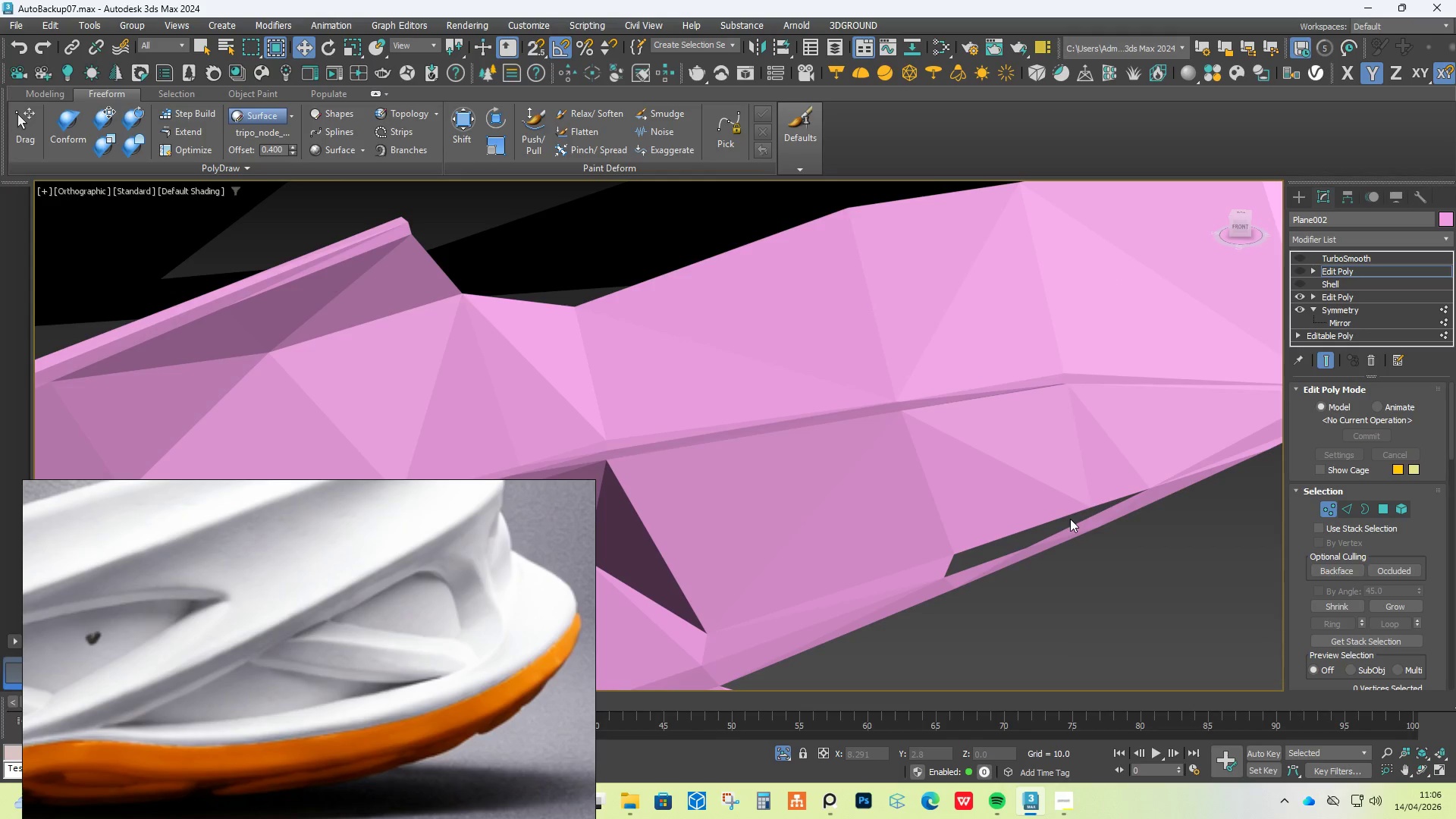 
key(F4)
 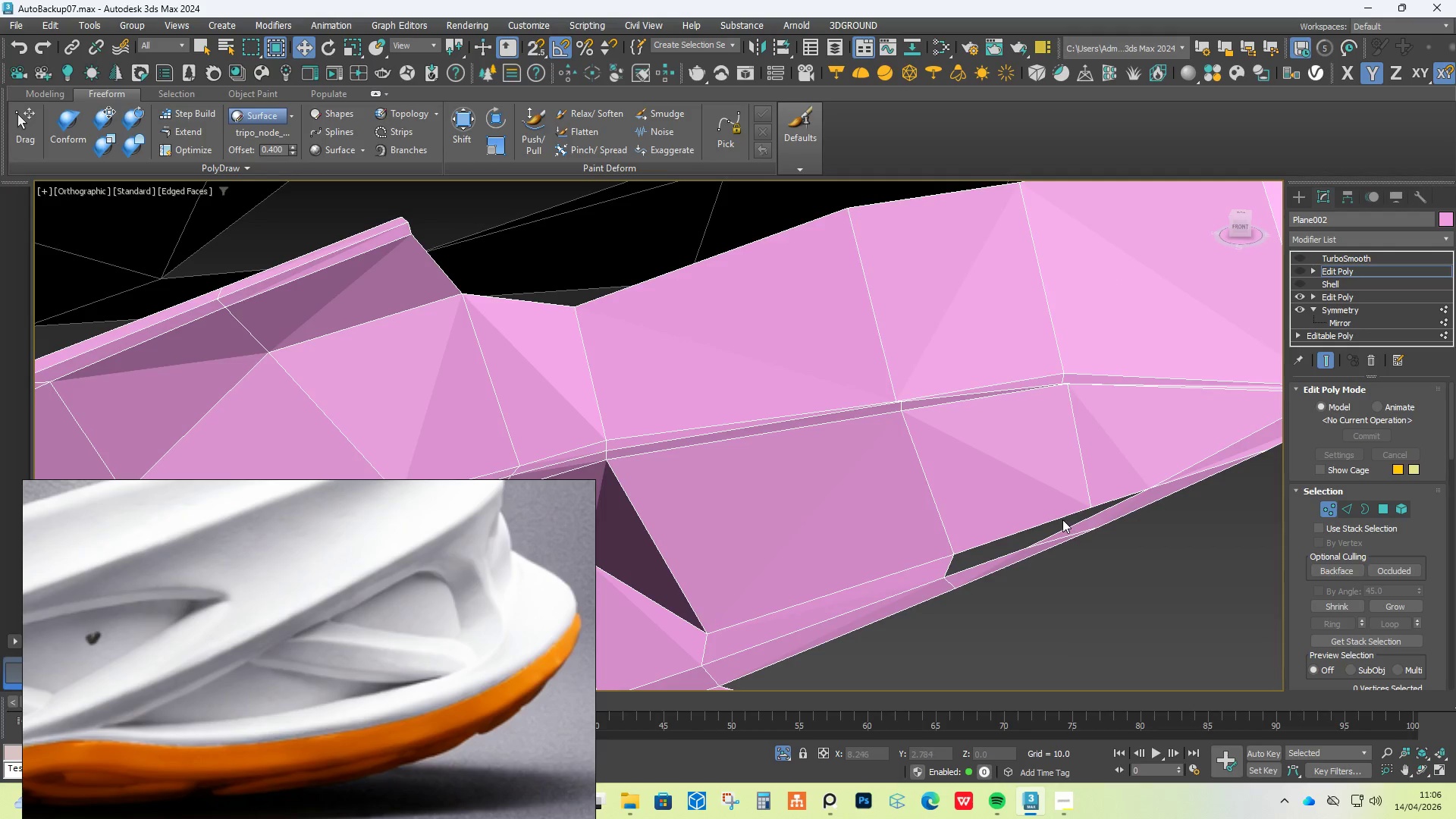 
scroll: coordinate [1085, 512], scroll_direction: up, amount: 1.0
 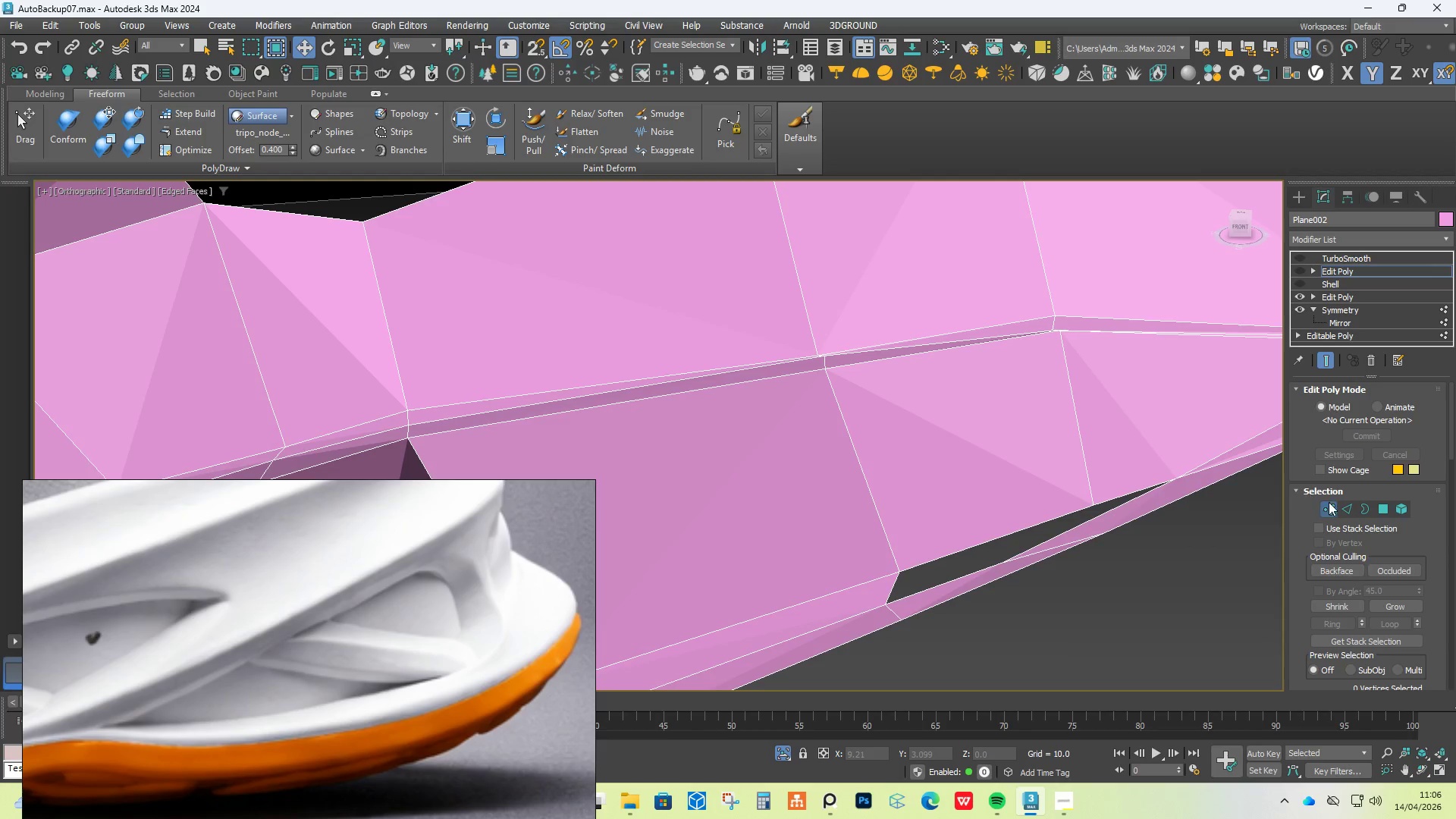 
left_click([1332, 504])
 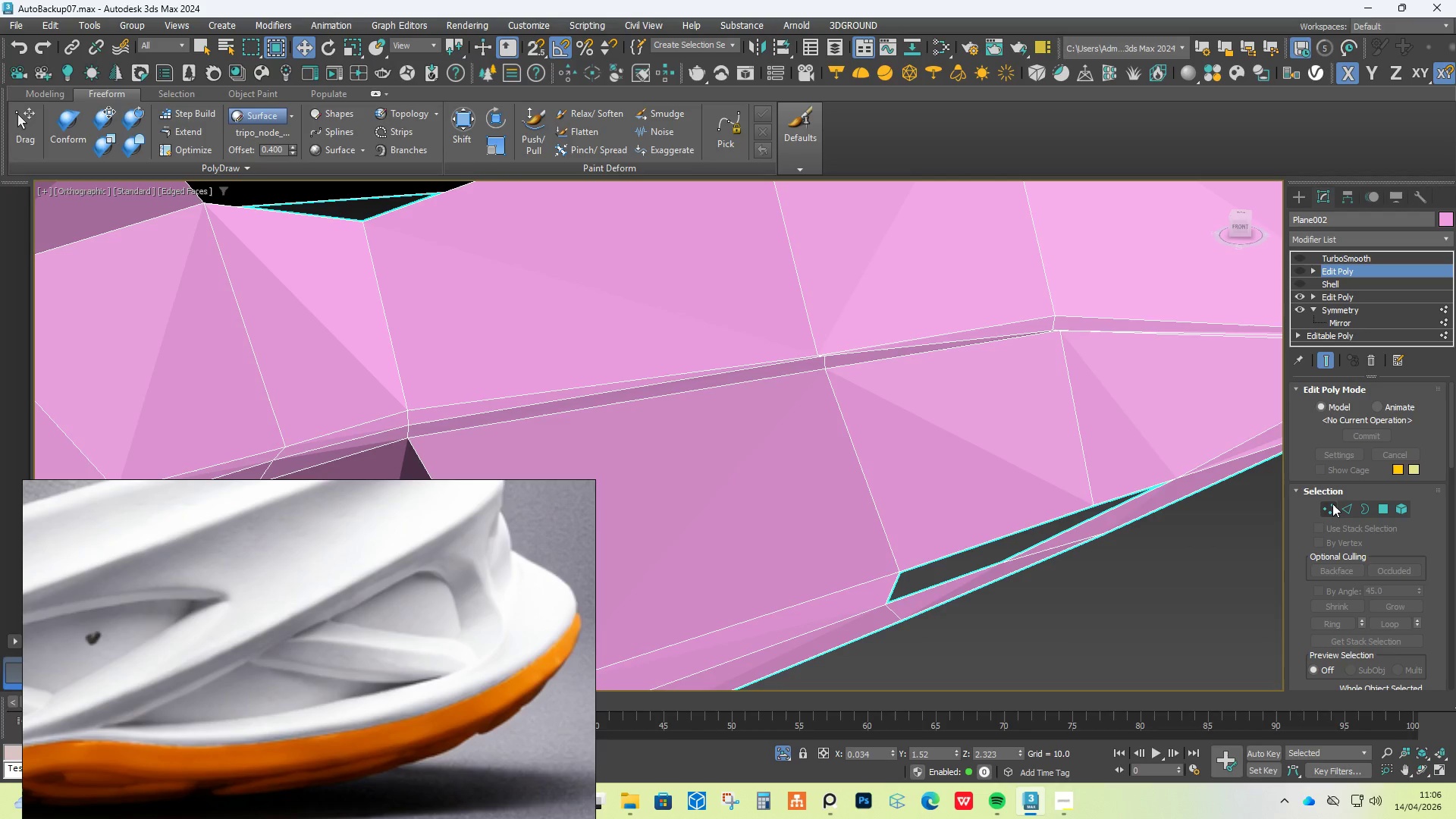 
left_click([1332, 504])
 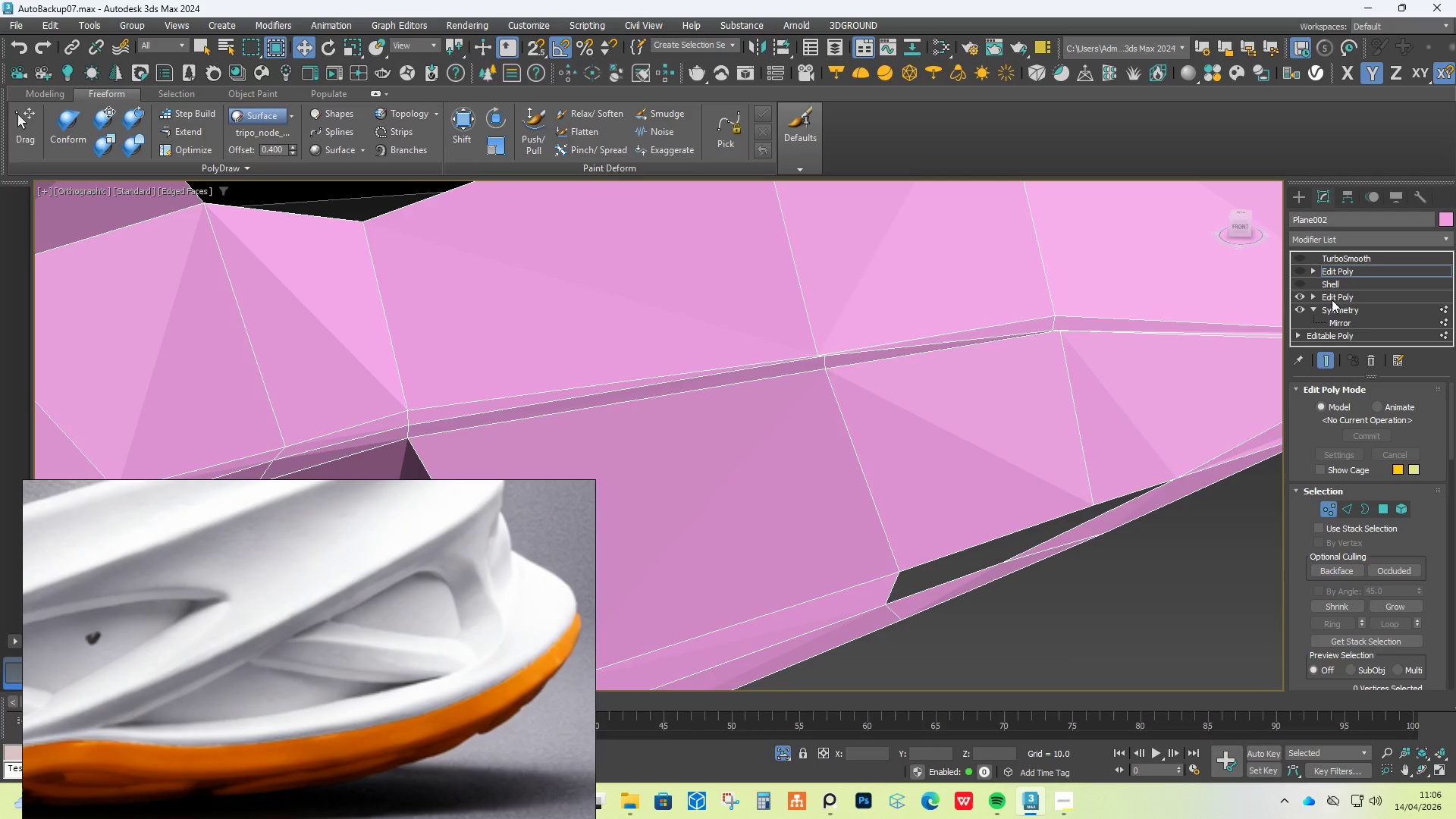 
left_click([1332, 298])
 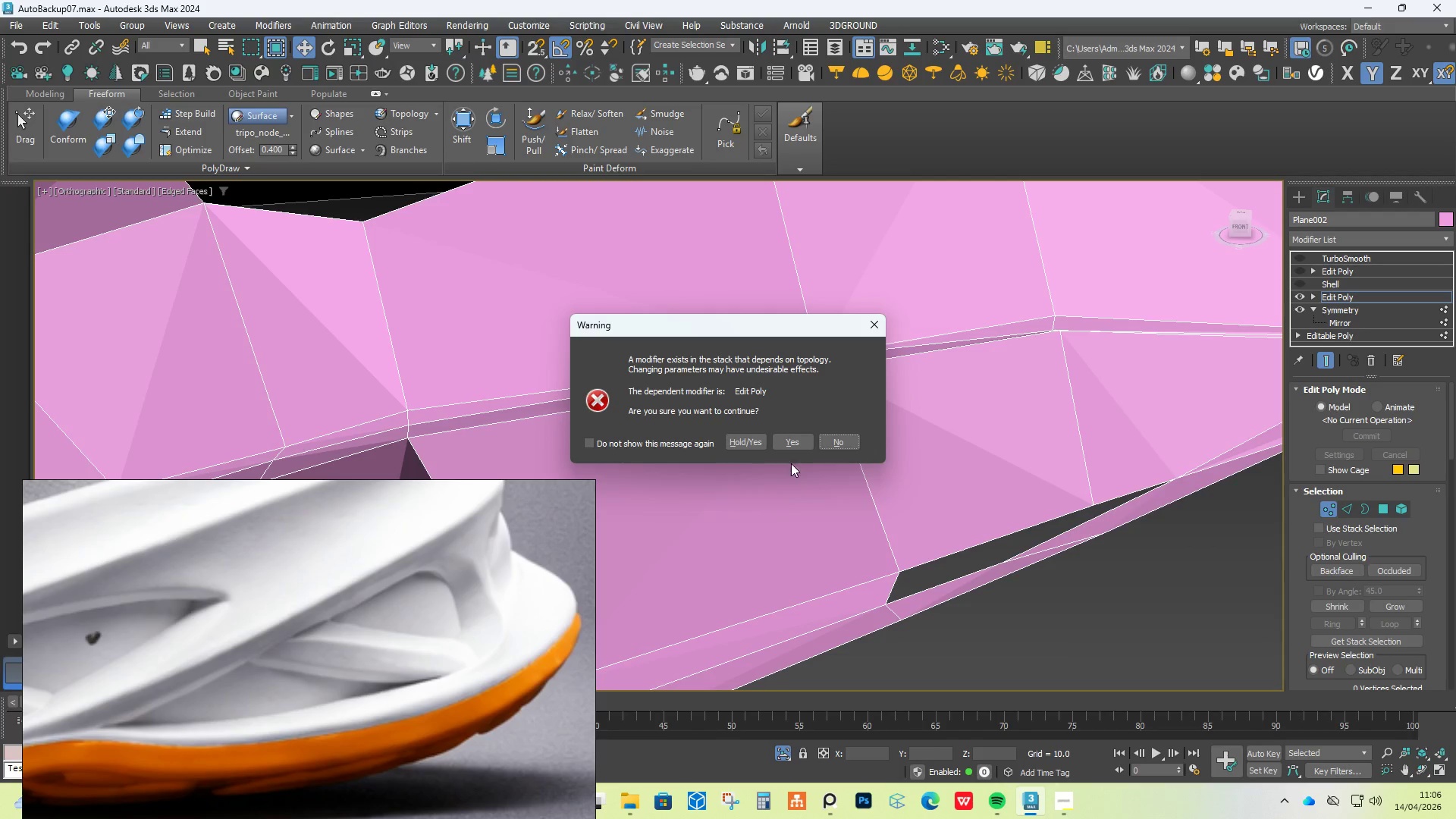 
left_click([793, 441])
 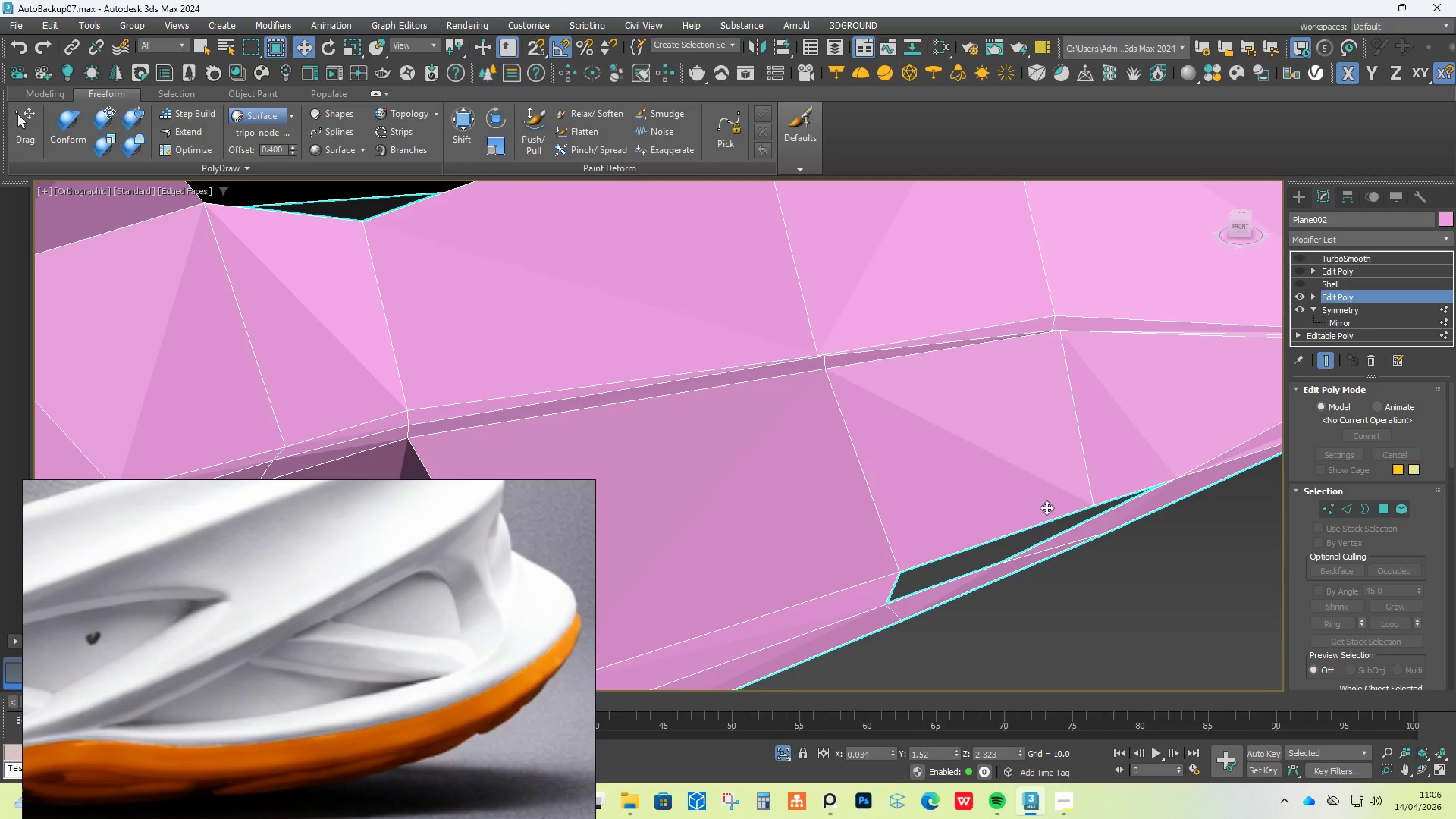 
hold_key(key=AltLeft, duration=0.44)
 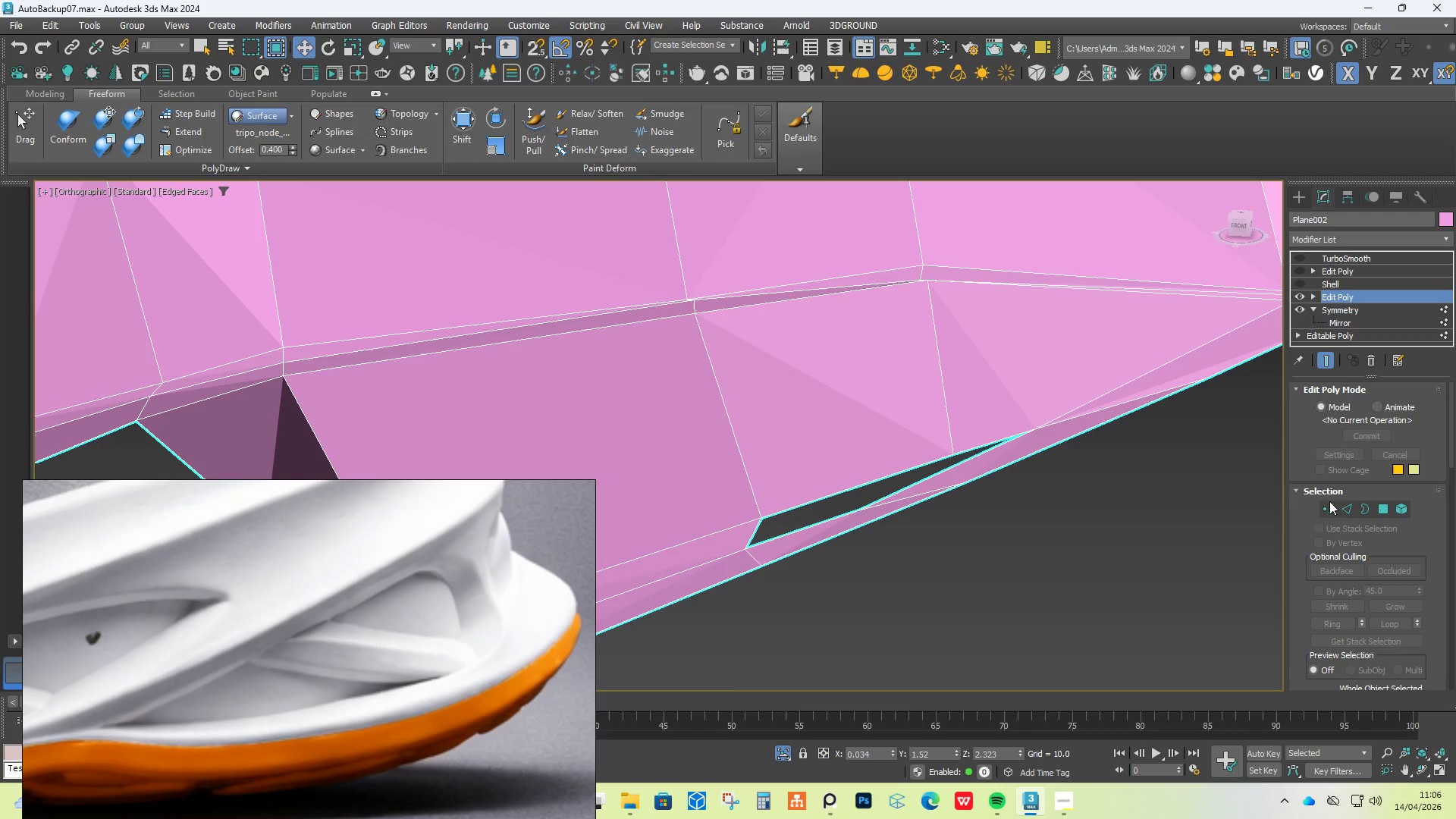 
left_click([1336, 507])
 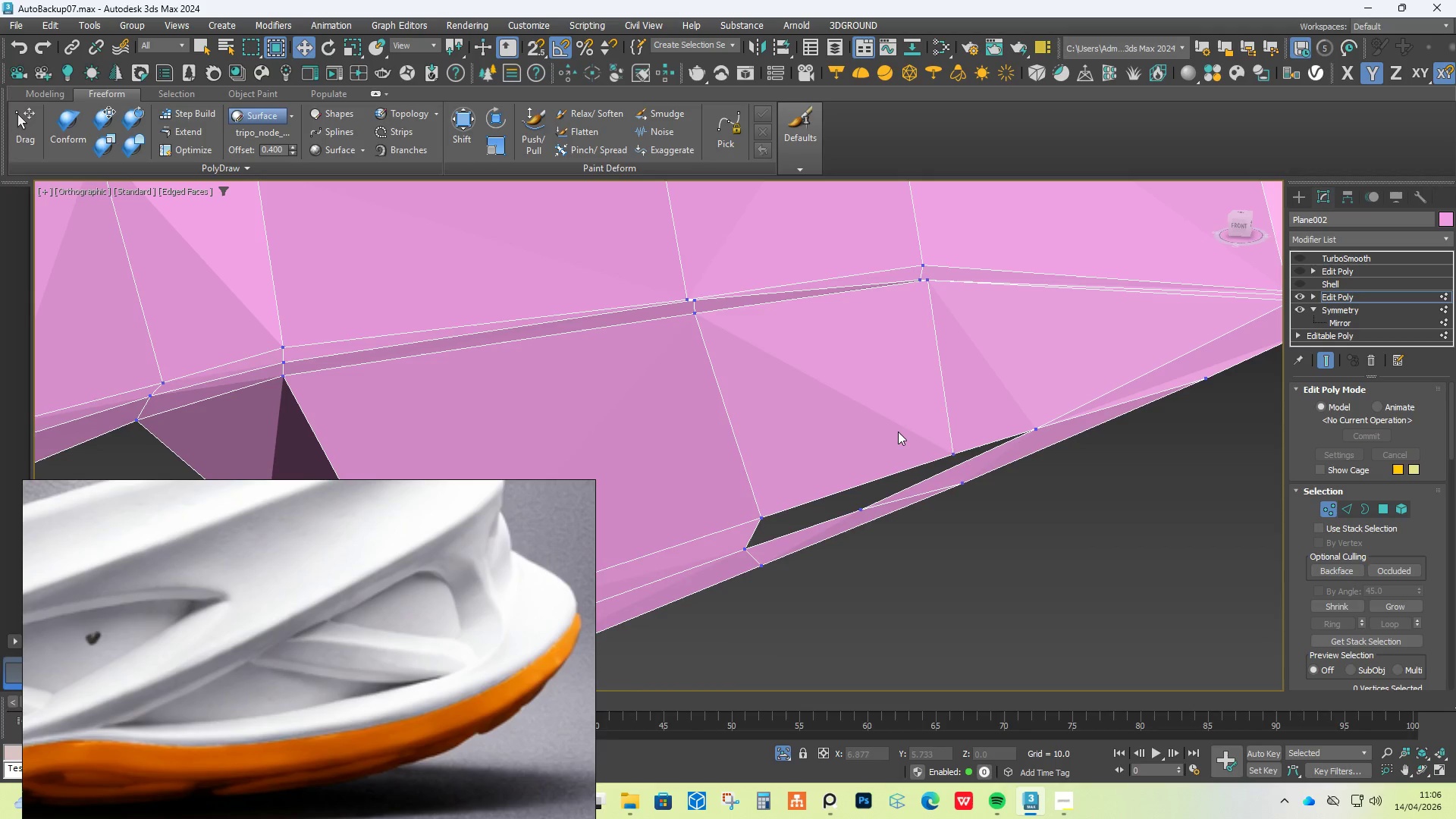 
left_click_drag(start_coordinate=[917, 434], to_coordinate=[963, 462])
 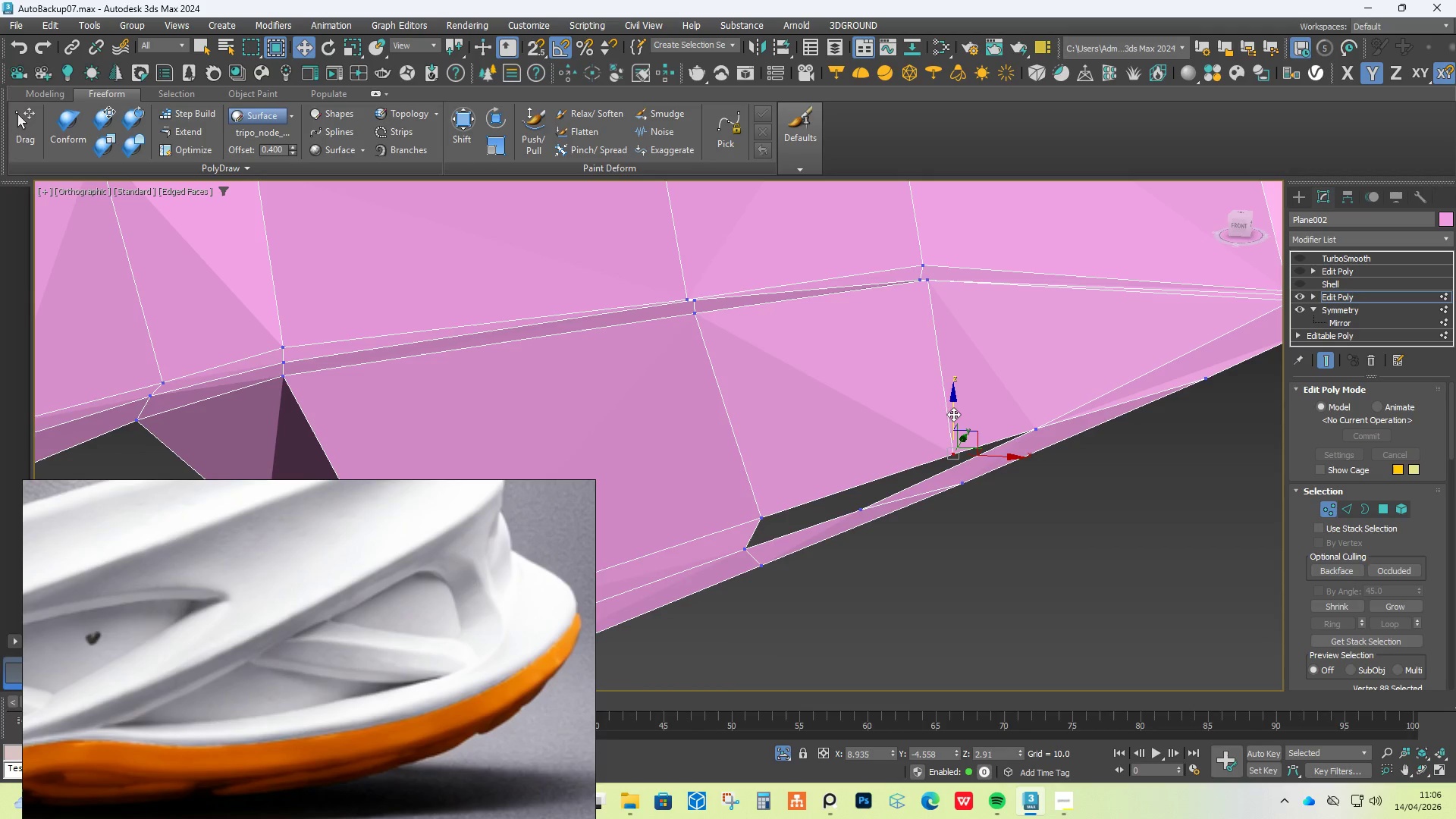 
left_click_drag(start_coordinate=[953, 410], to_coordinate=[946, 361])
 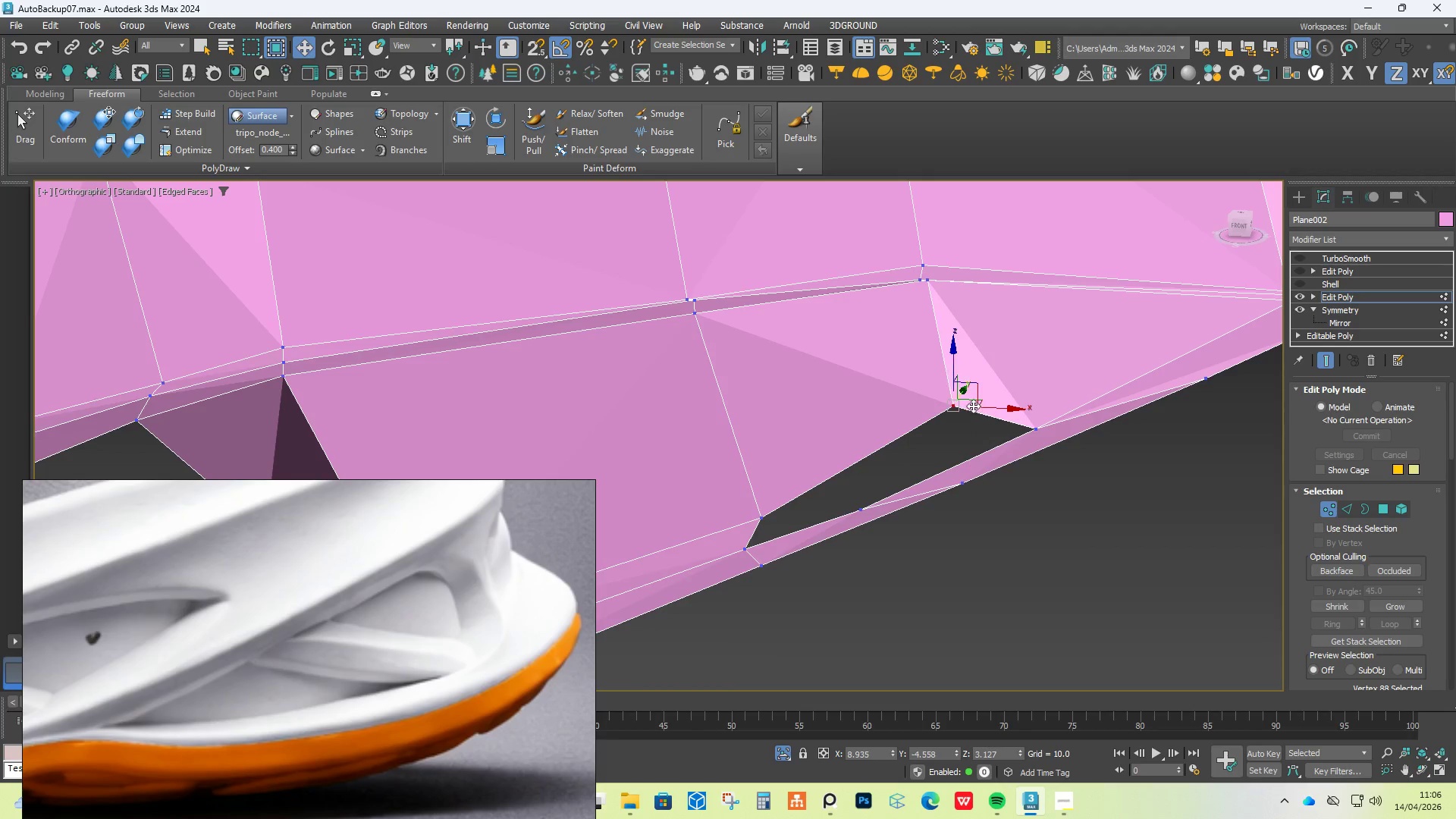 
hold_key(key=AltLeft, duration=1.47)
 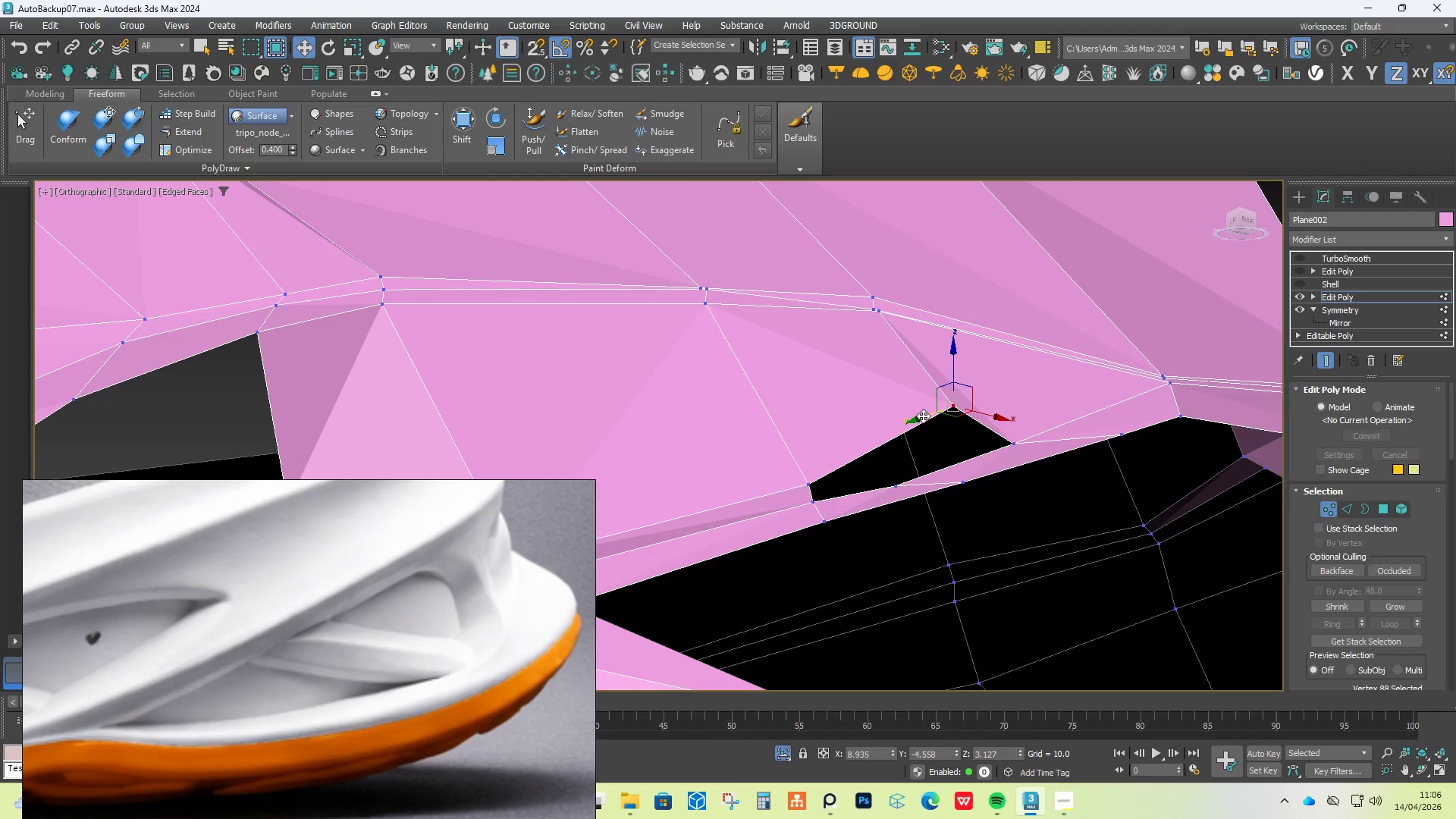 
left_click_drag(start_coordinate=[923, 414], to_coordinate=[907, 415])
 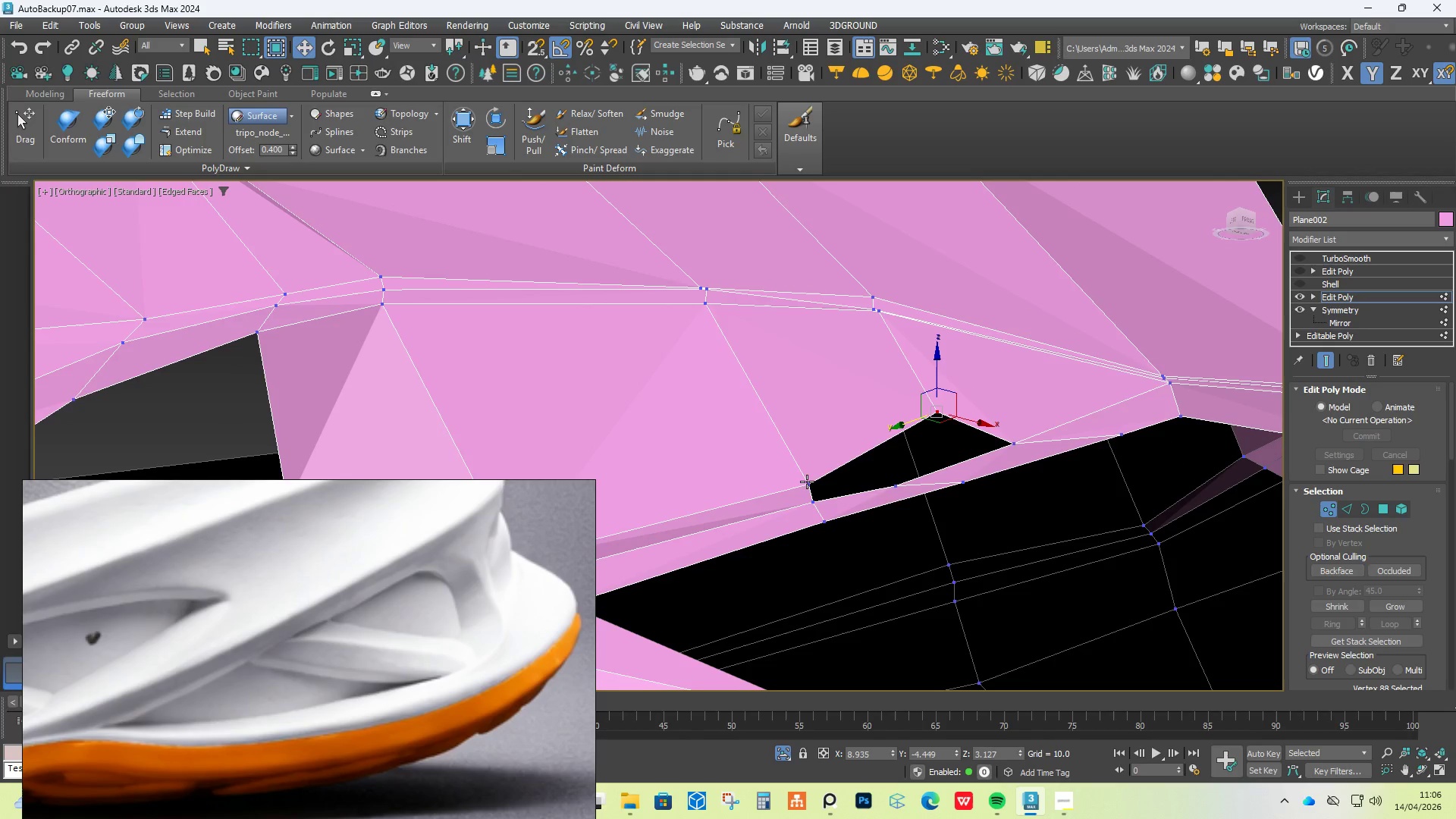 
left_click([807, 482])
 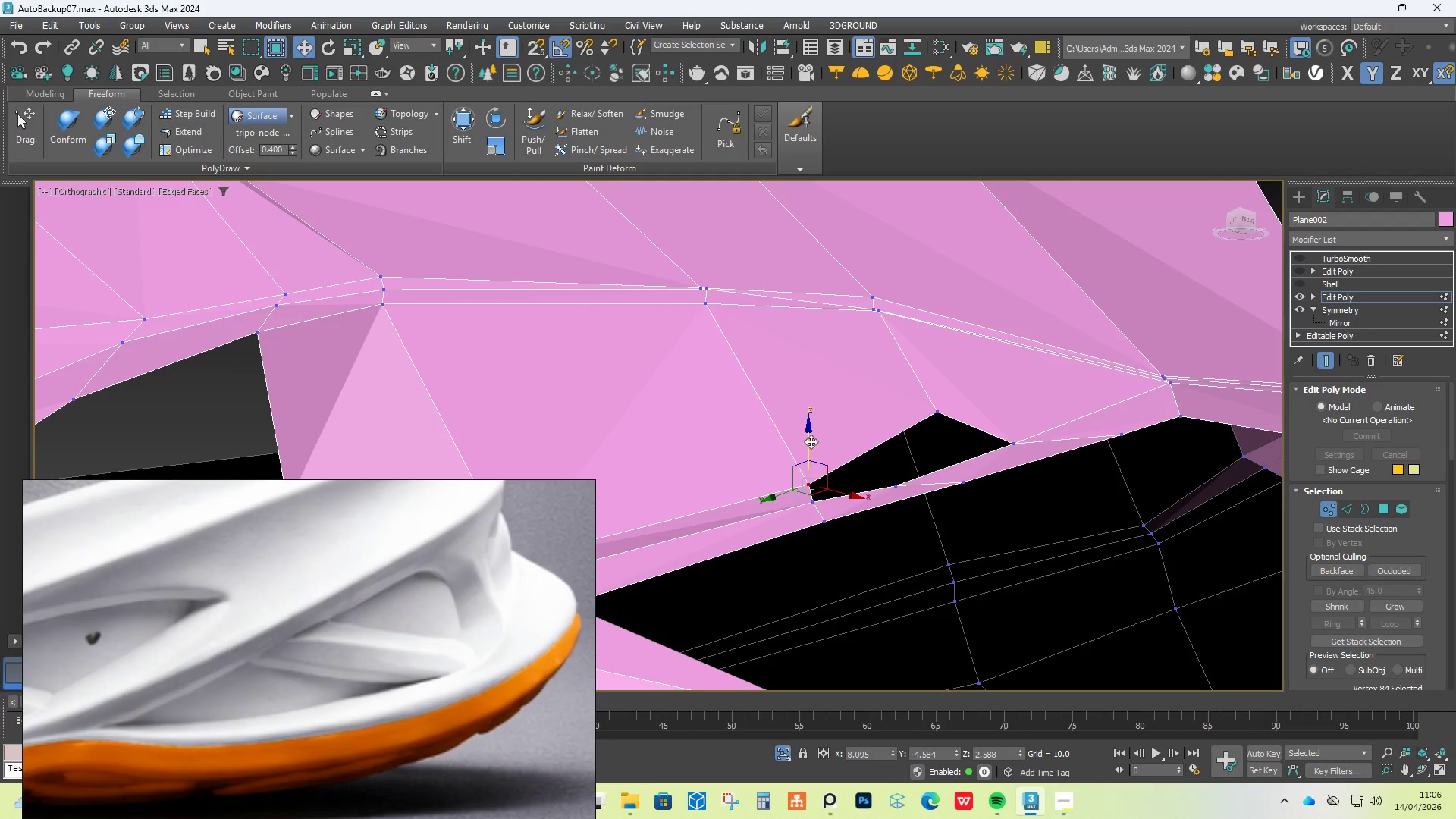 
left_click_drag(start_coordinate=[810, 440], to_coordinate=[795, 372])
 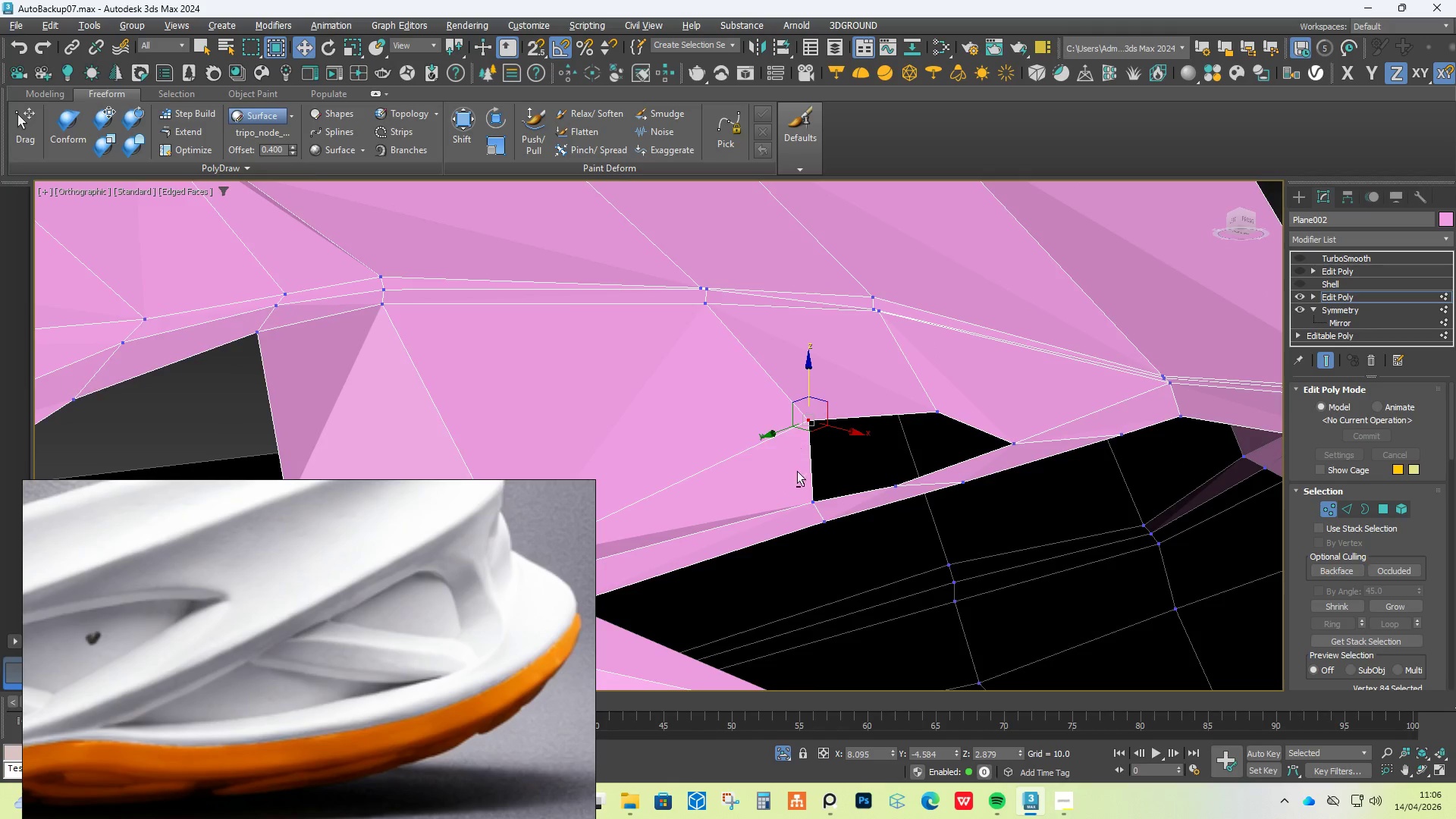 
hold_key(key=AltLeft, duration=0.77)
 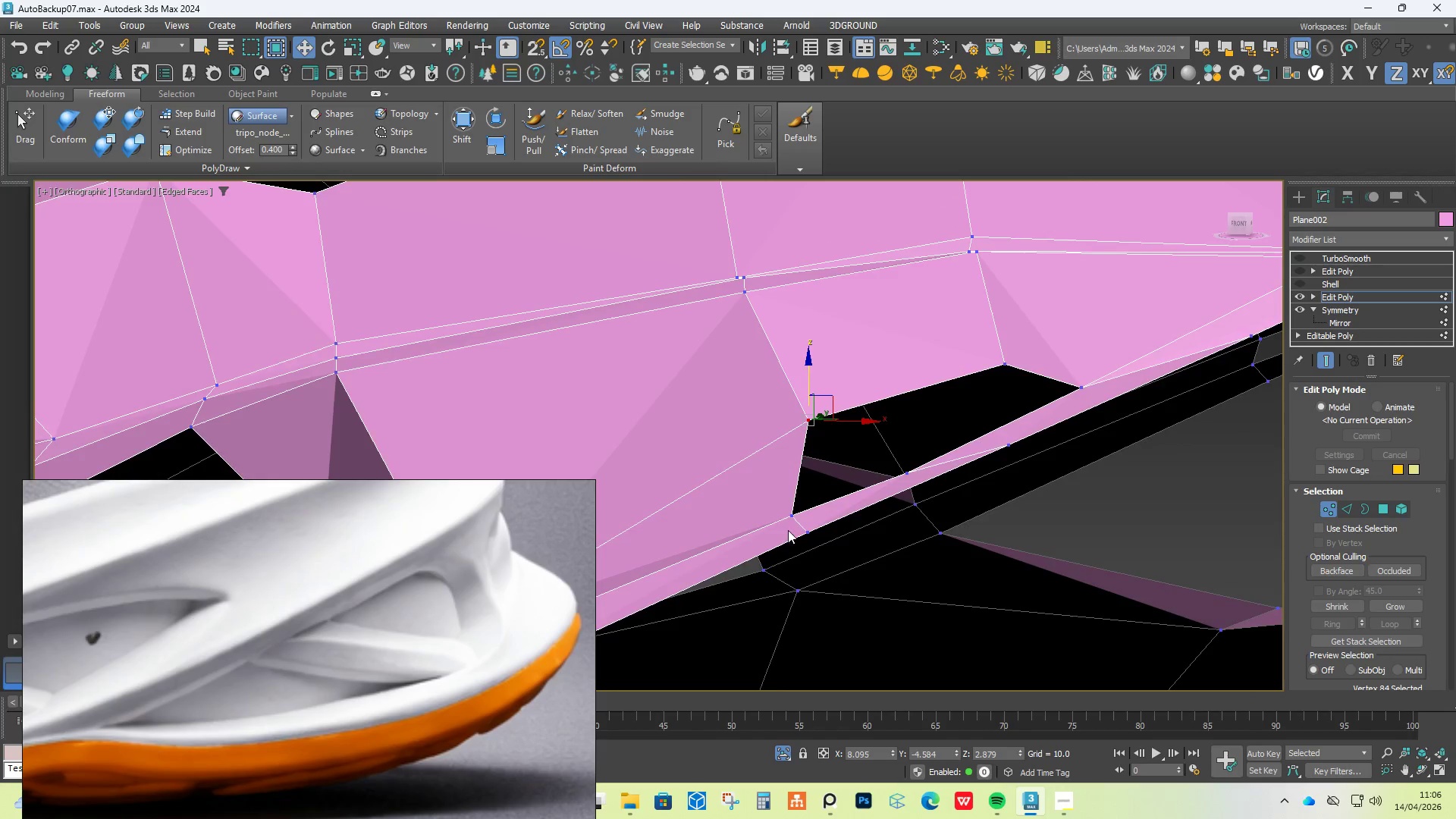 
scroll: coordinate [795, 528], scroll_direction: up, amount: 2.0
 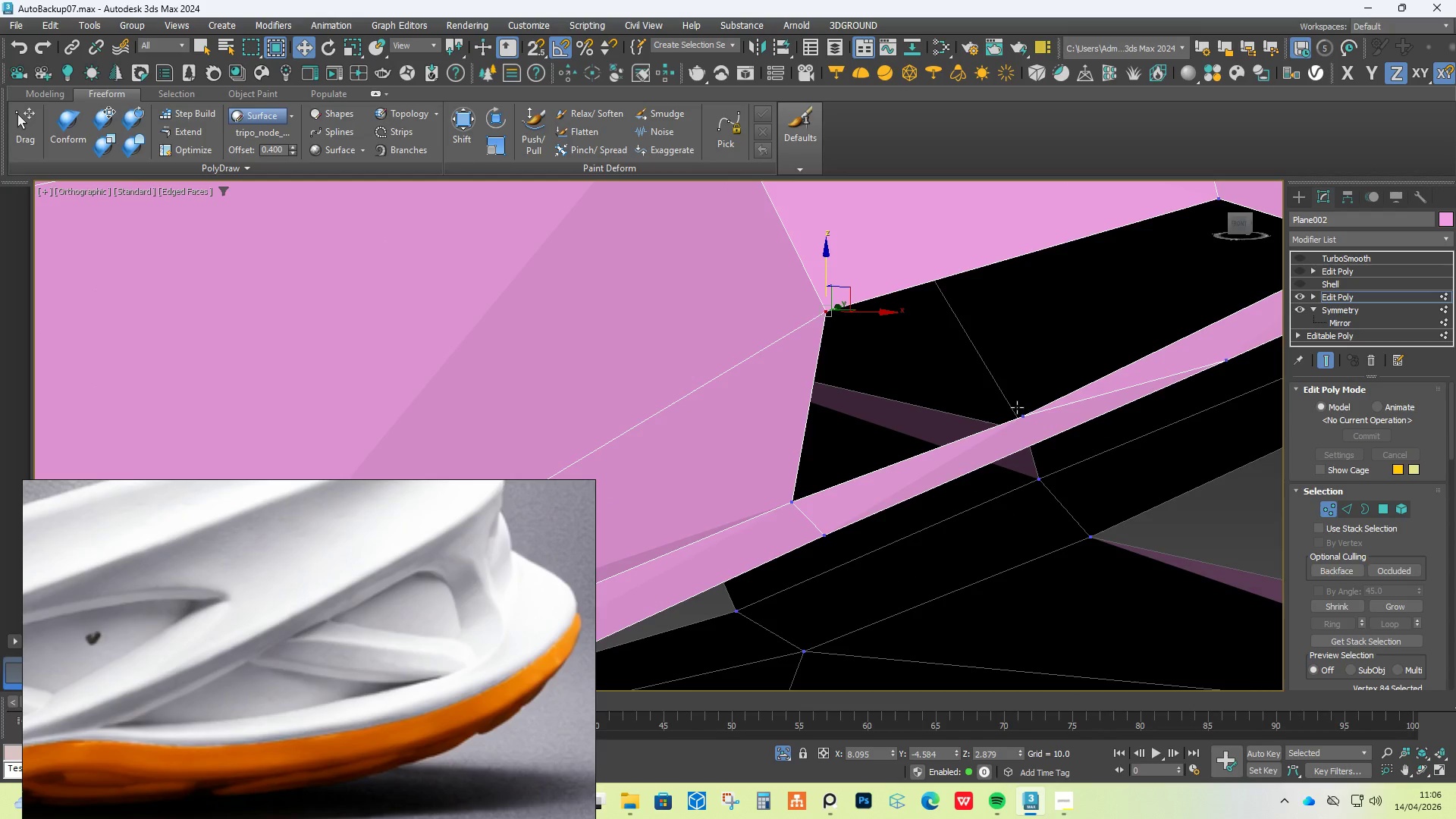 
left_click([1016, 413])
 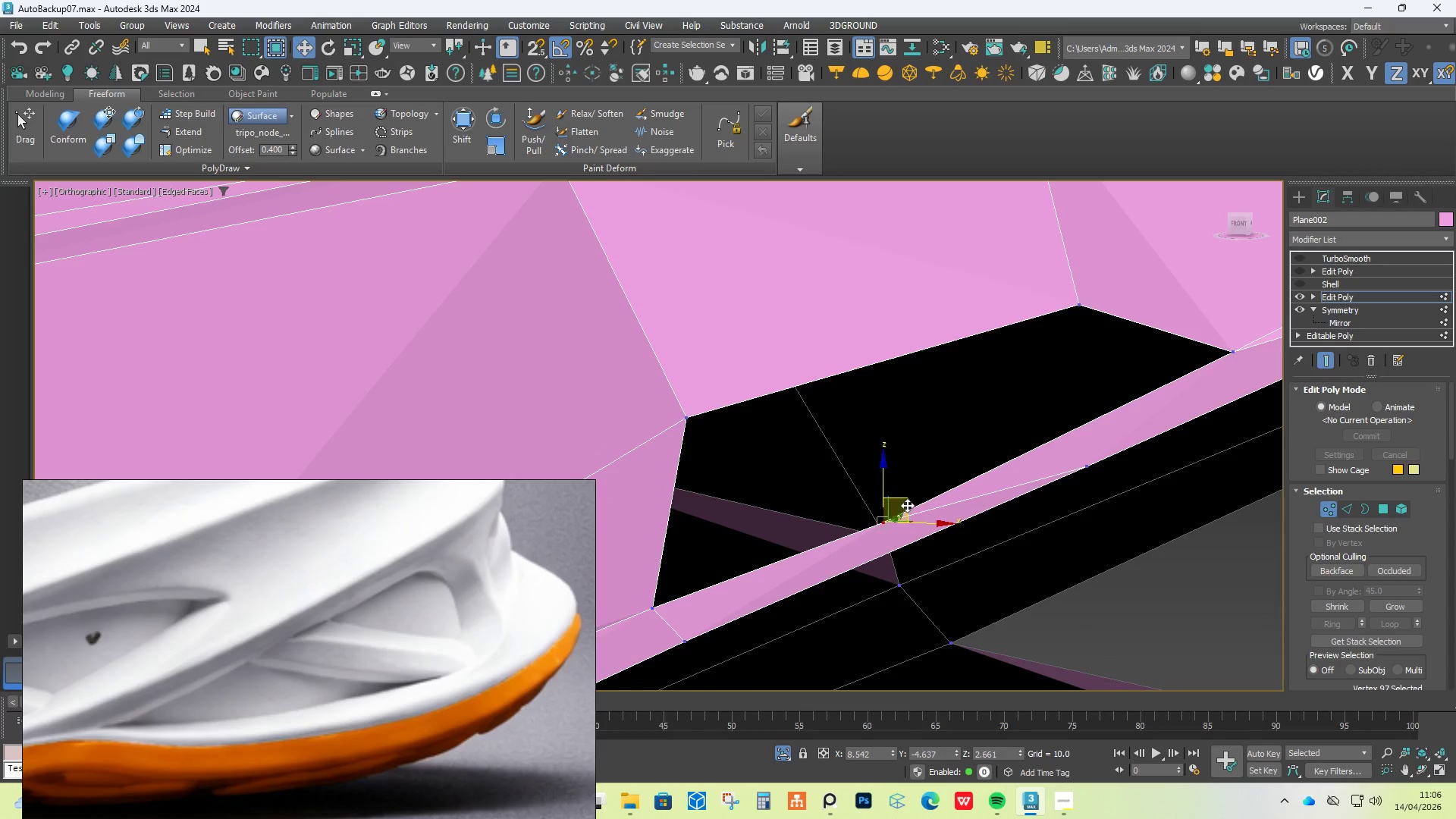 
left_click_drag(start_coordinate=[908, 502], to_coordinate=[1066, 413])
 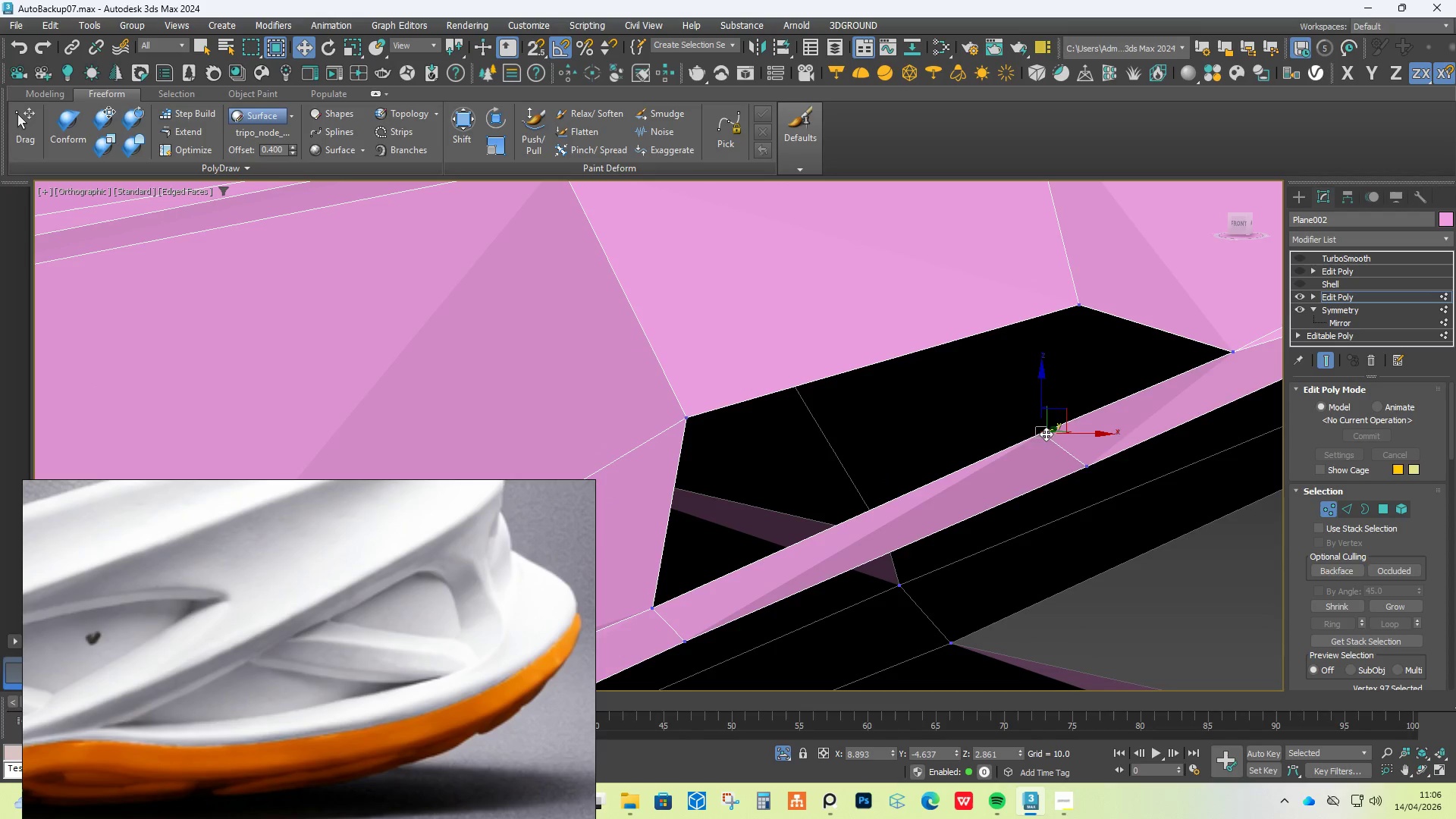 
hold_key(key=ControlLeft, duration=0.39)
 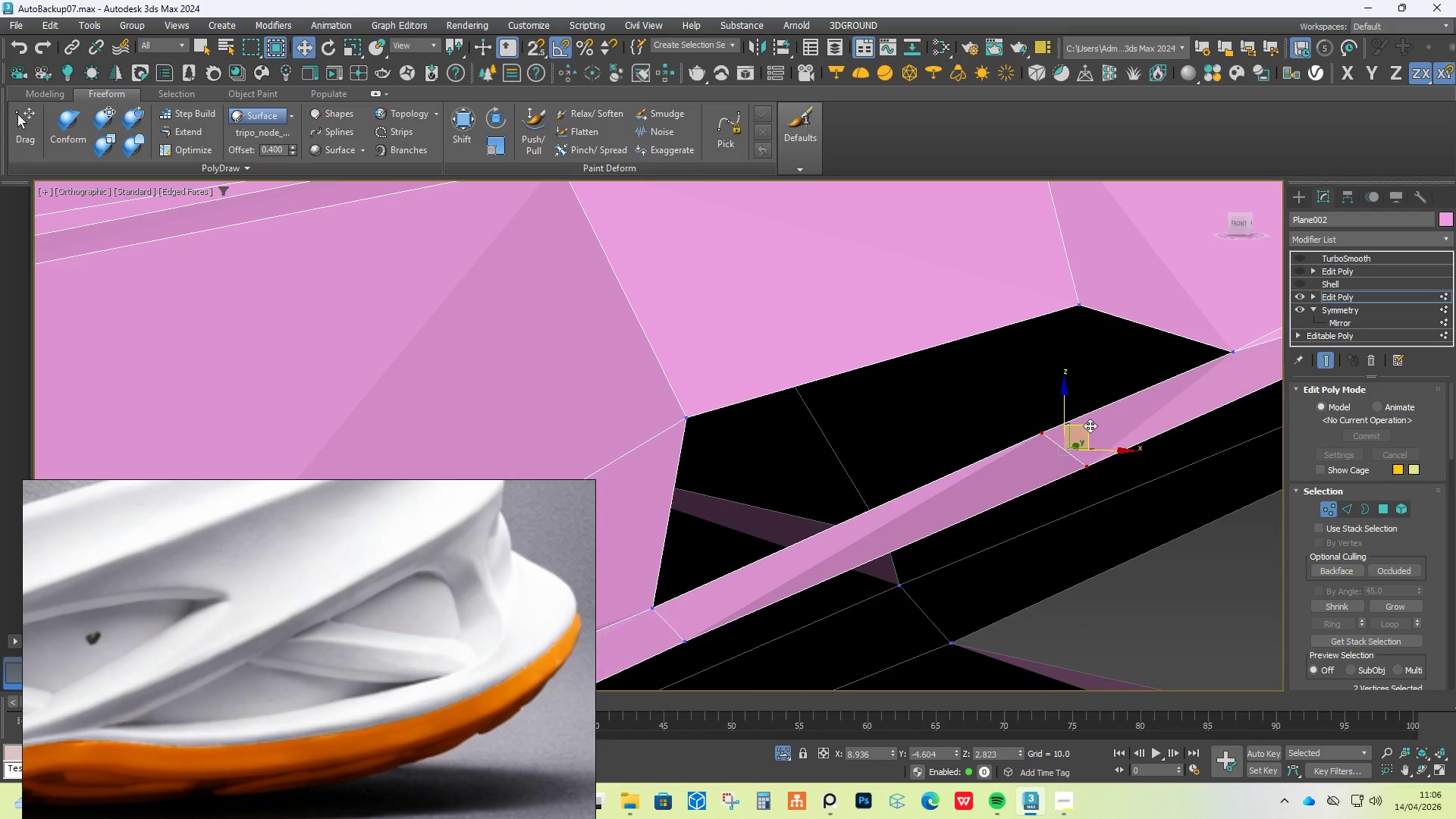 
left_click_drag(start_coordinate=[1090, 425], to_coordinate=[1042, 544])
 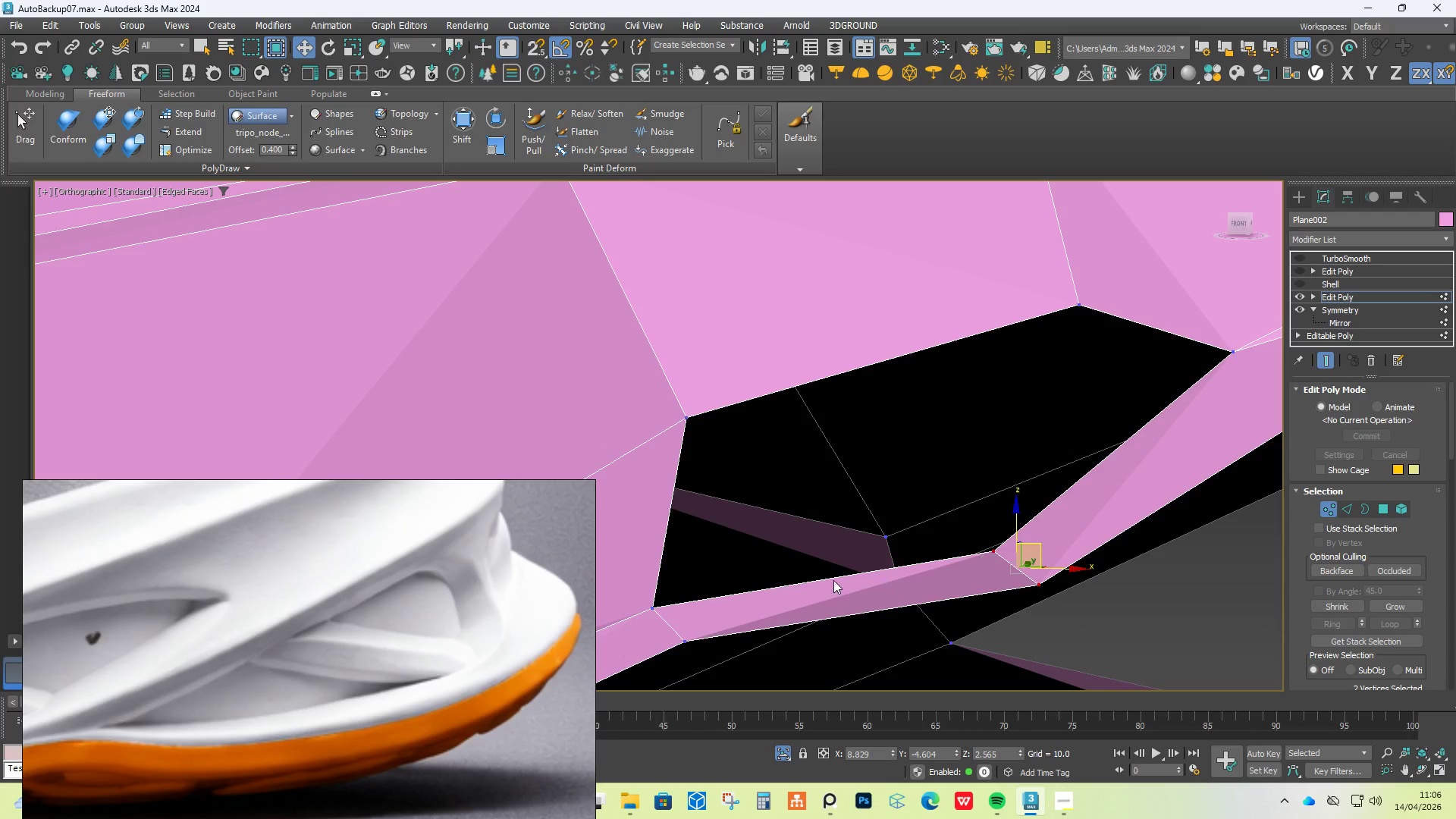 
scroll: coordinate [1135, 378], scroll_direction: down, amount: 2.0
 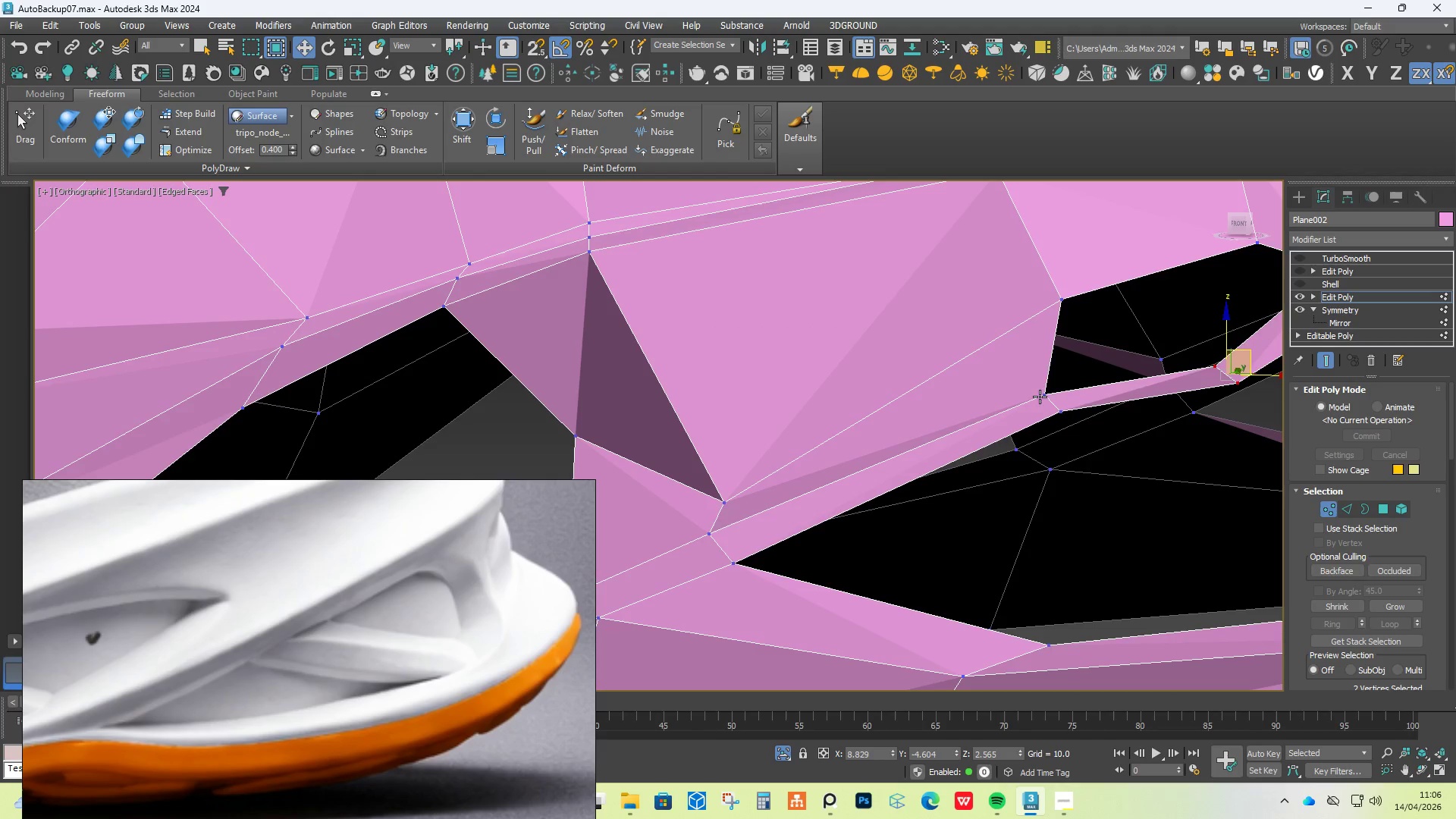 
left_click([1040, 396])
 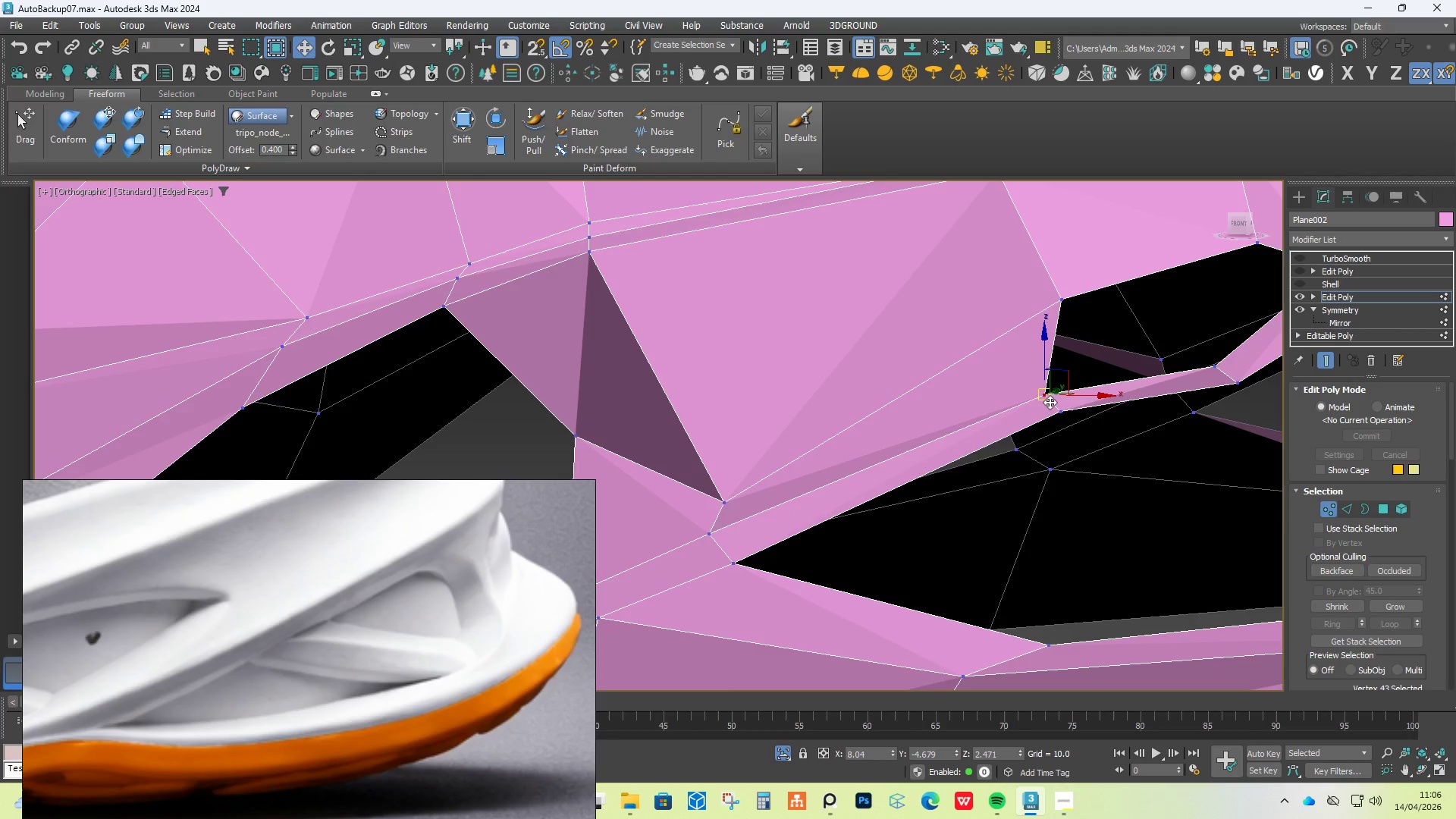 
hold_key(key=ControlLeft, duration=0.48)
double_click([1058, 406])
 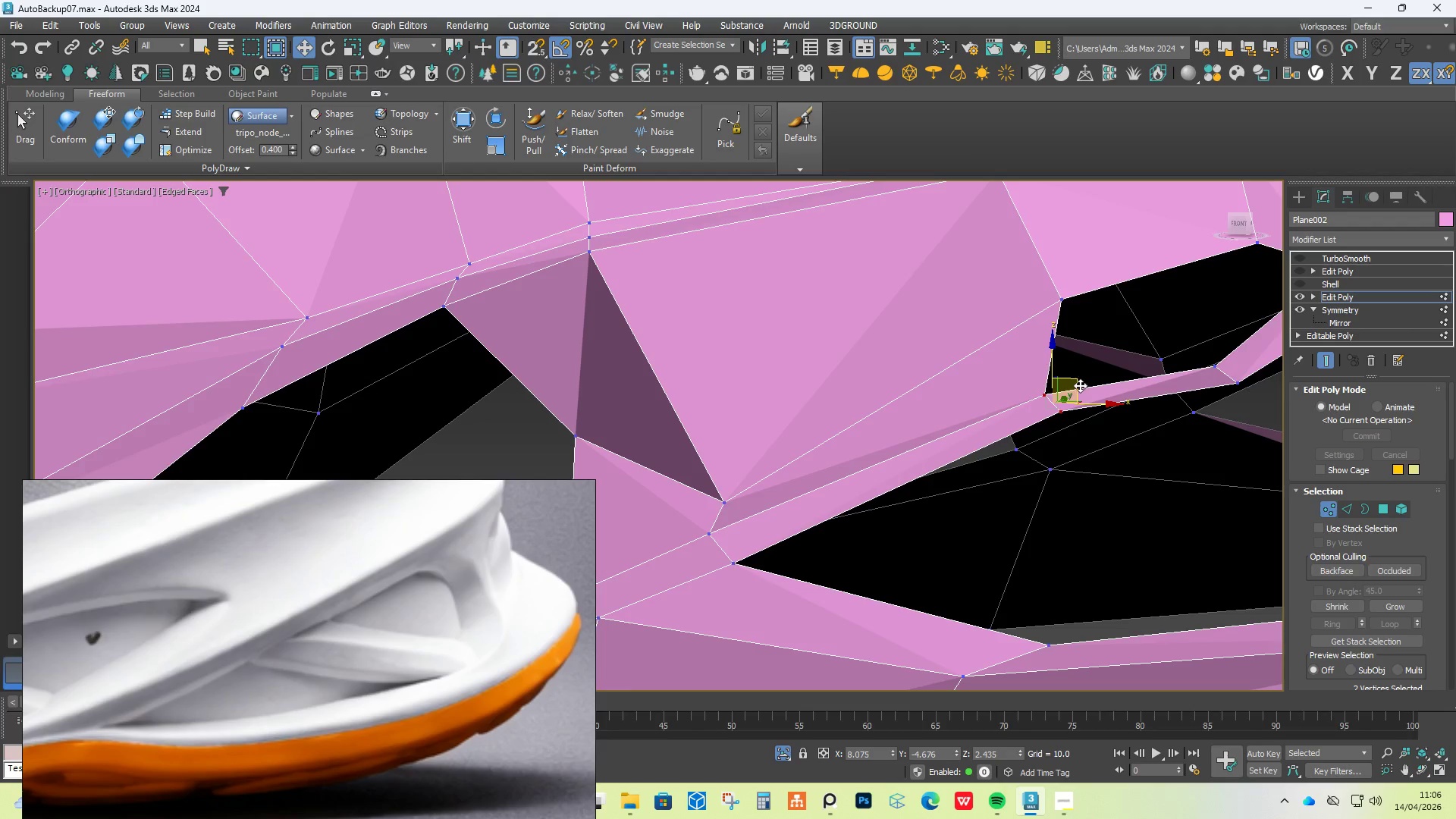 
left_click_drag(start_coordinate=[1078, 385], to_coordinate=[1083, 435])
 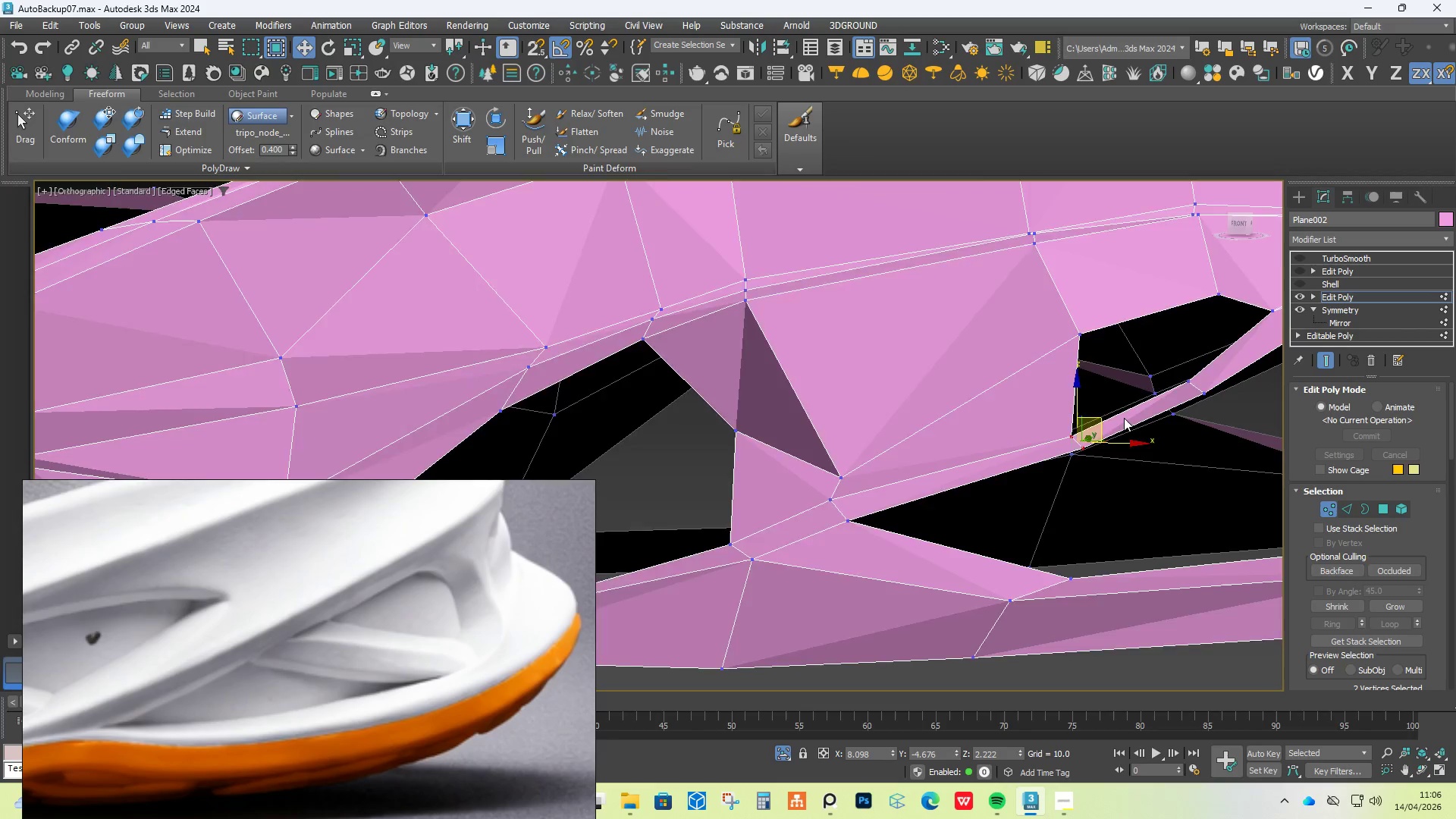 
scroll: coordinate [1124, 418], scroll_direction: down, amount: 2.0
 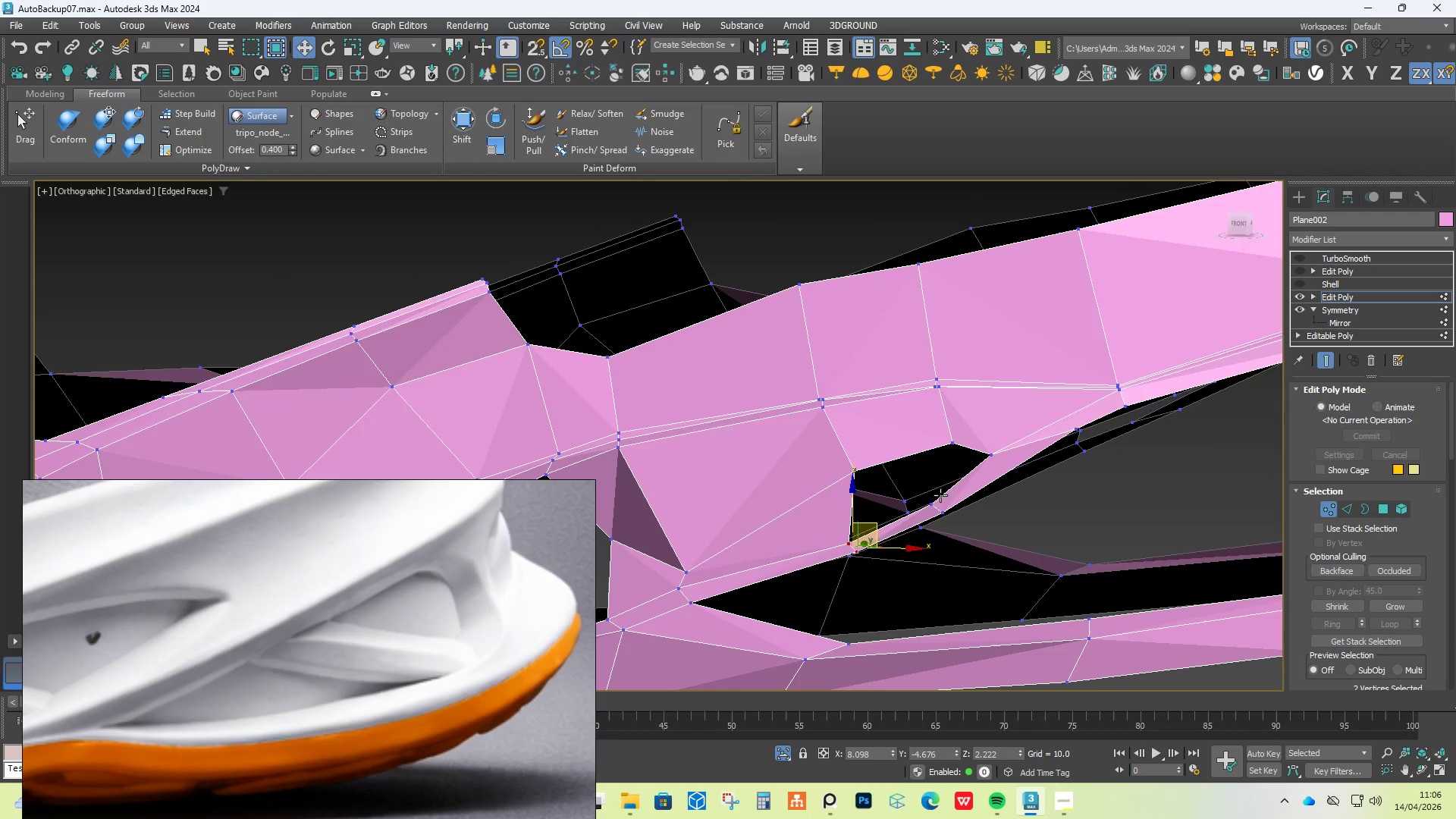 
hold_key(key=ControlLeft, duration=0.62)
 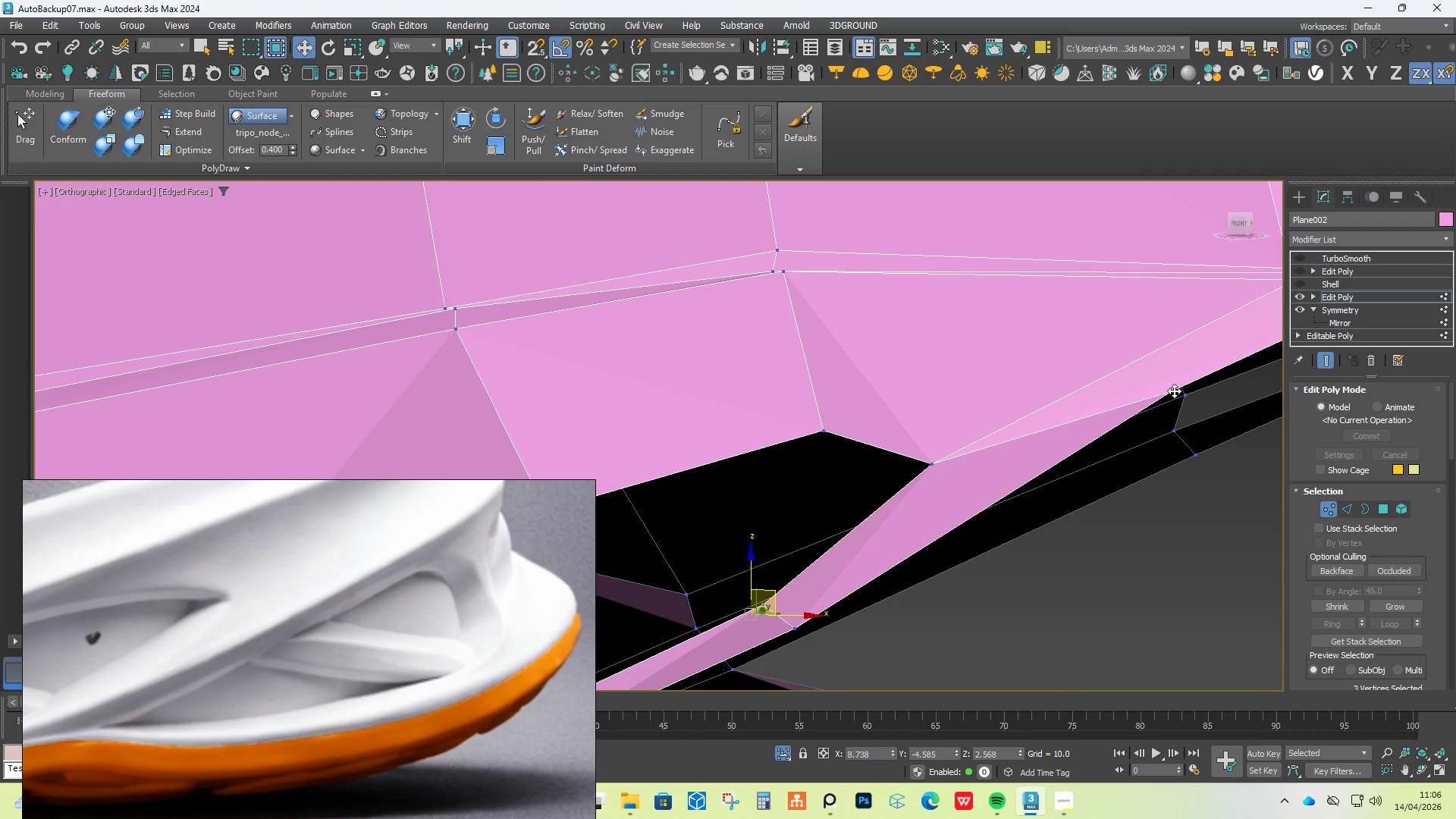 
scroll: coordinate [1024, 449], scroll_direction: up, amount: 3.0
 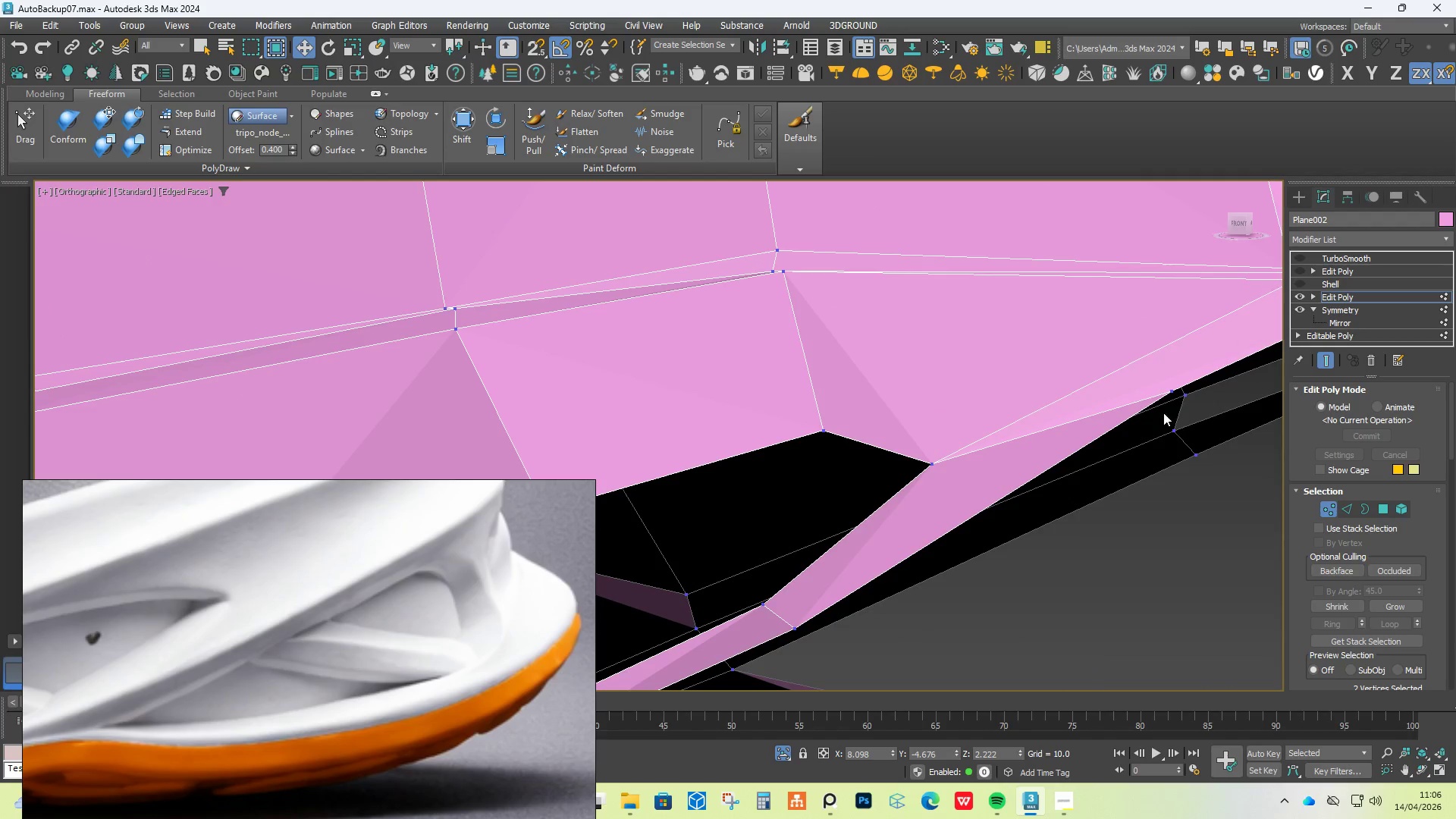 
left_click([1178, 391])
 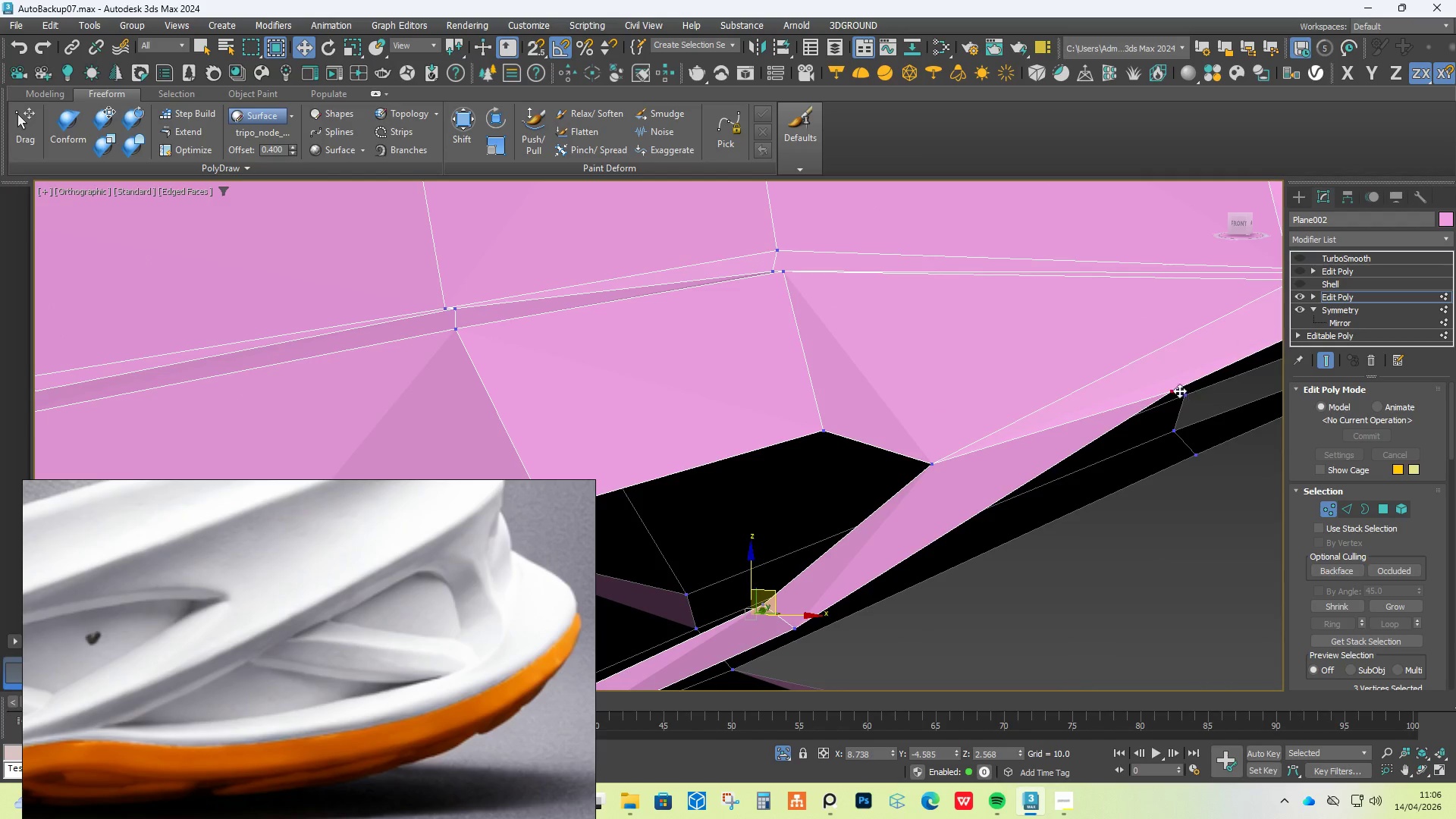 
left_click([1174, 391])
 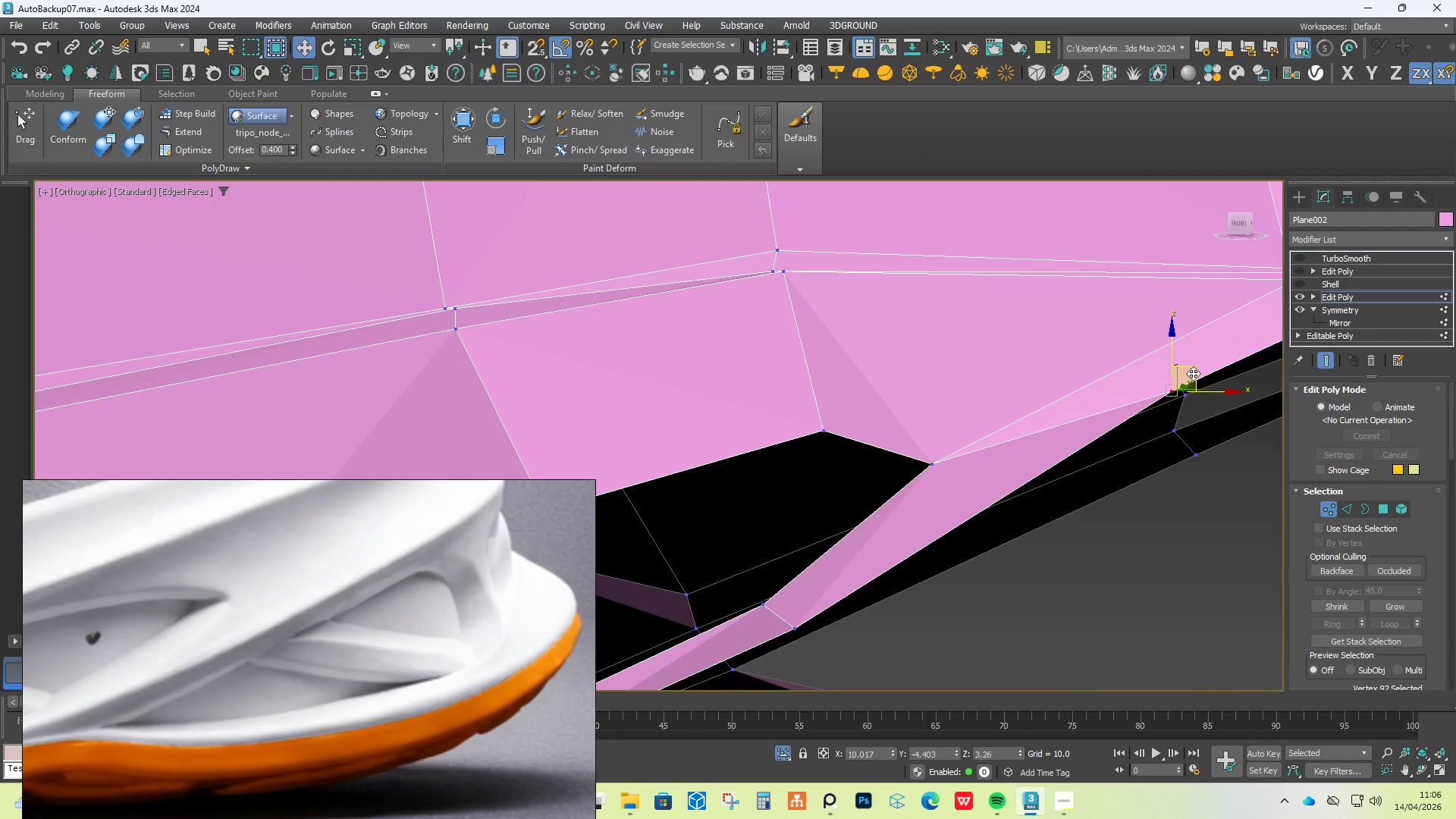 
left_click_drag(start_coordinate=[1193, 373], to_coordinate=[1025, 491])
 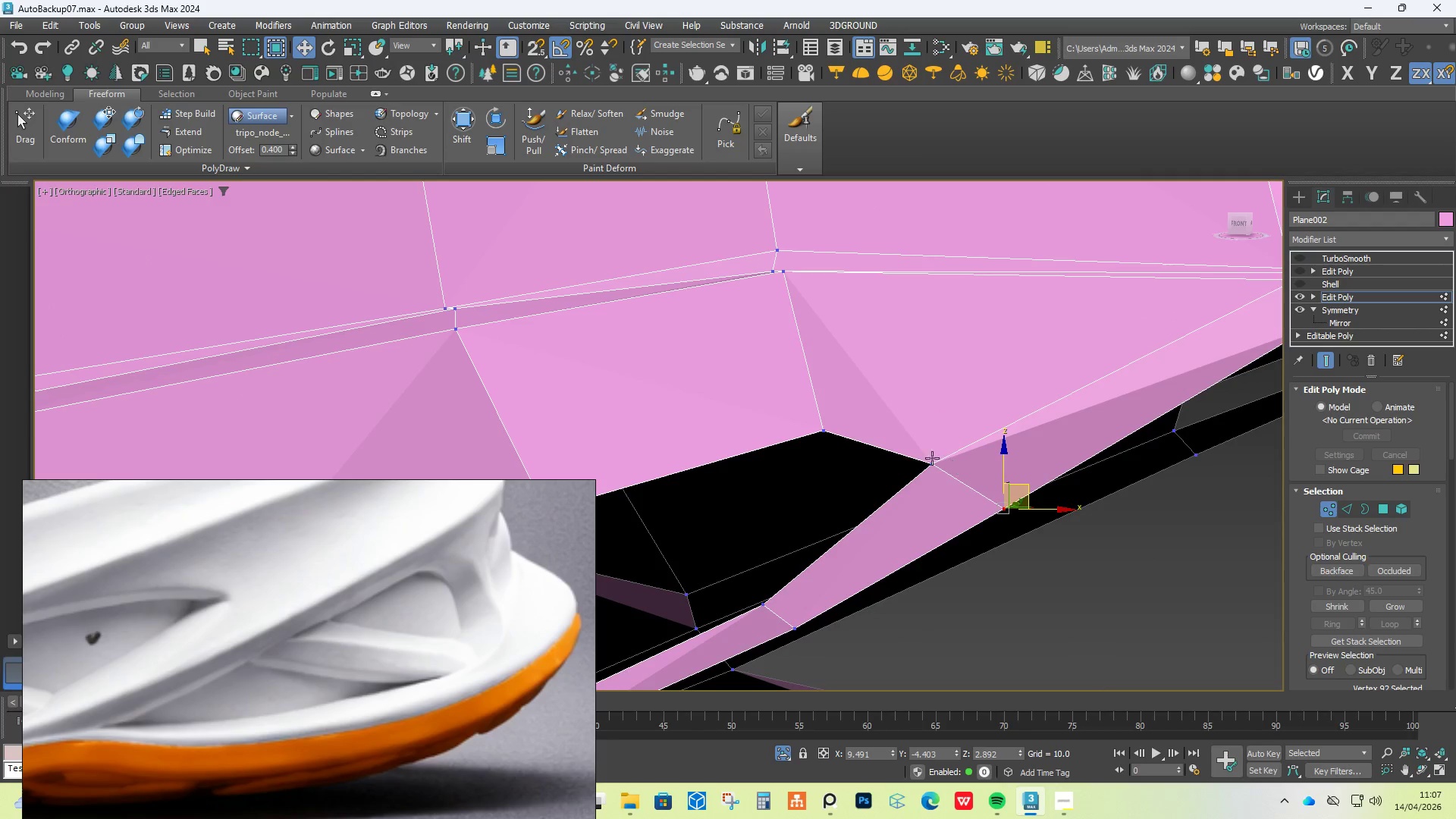 
left_click([926, 458])
 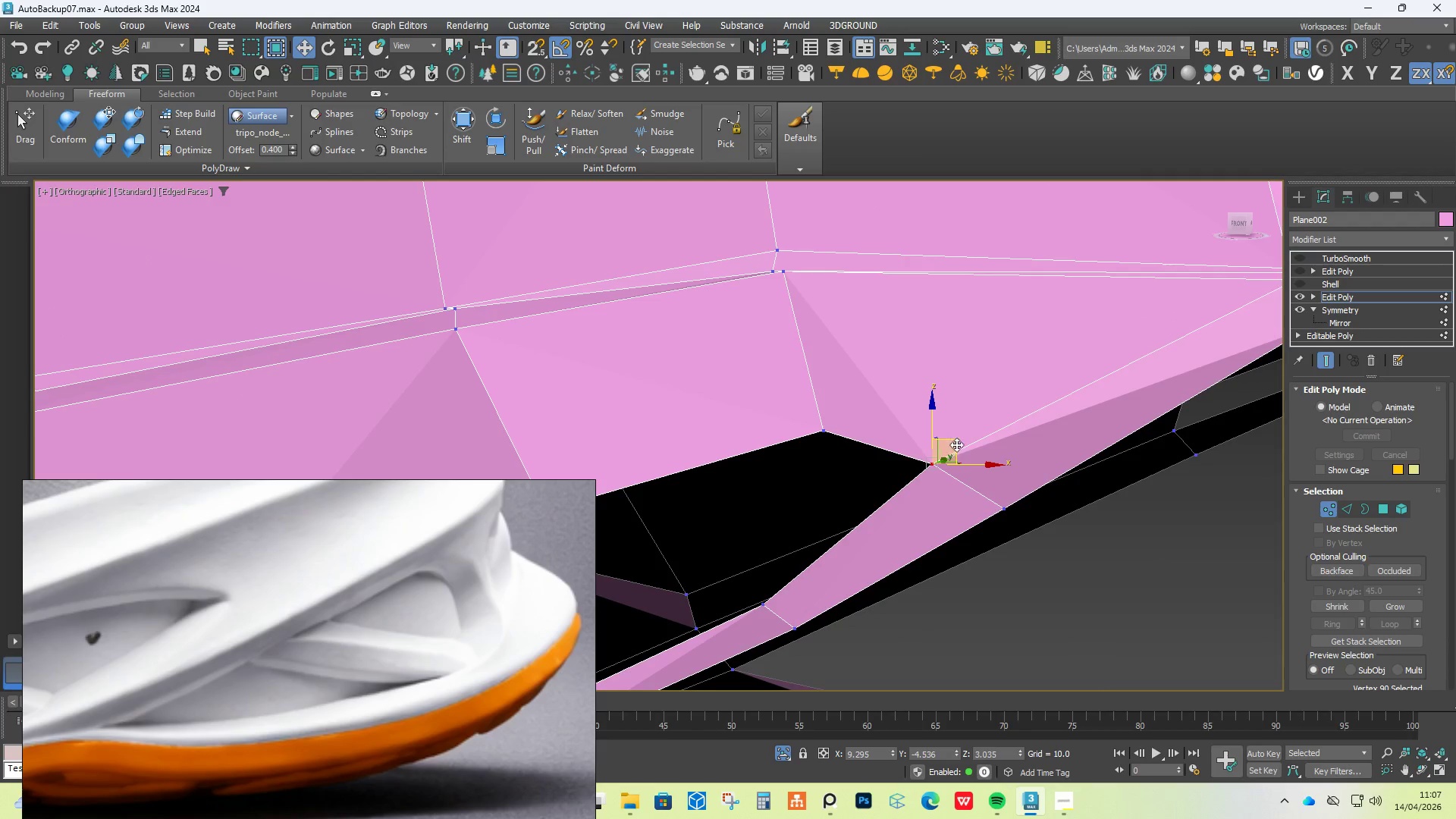 
left_click_drag(start_coordinate=[957, 442], to_coordinate=[993, 463])
 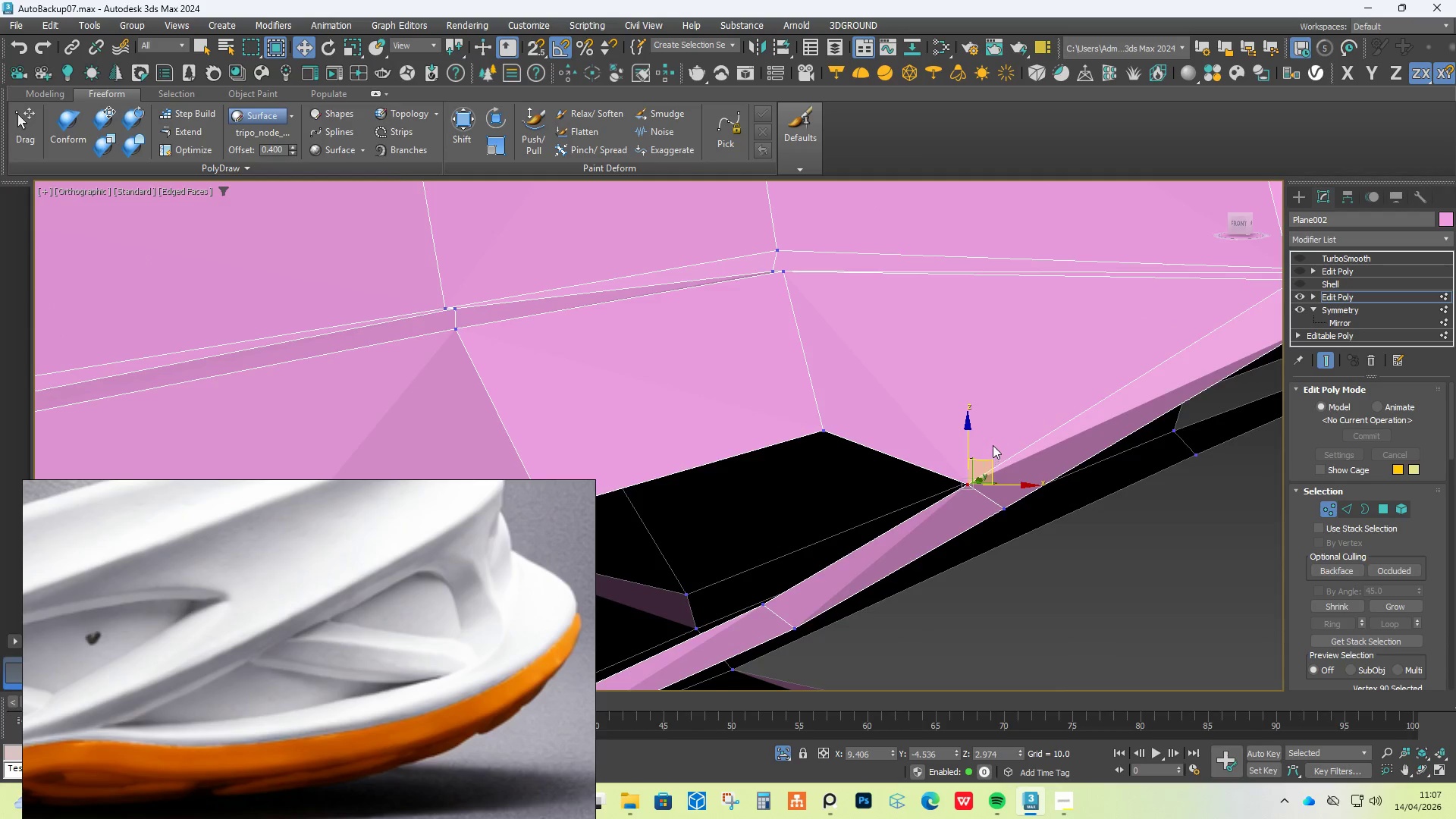 
key(Alt+AltLeft)
 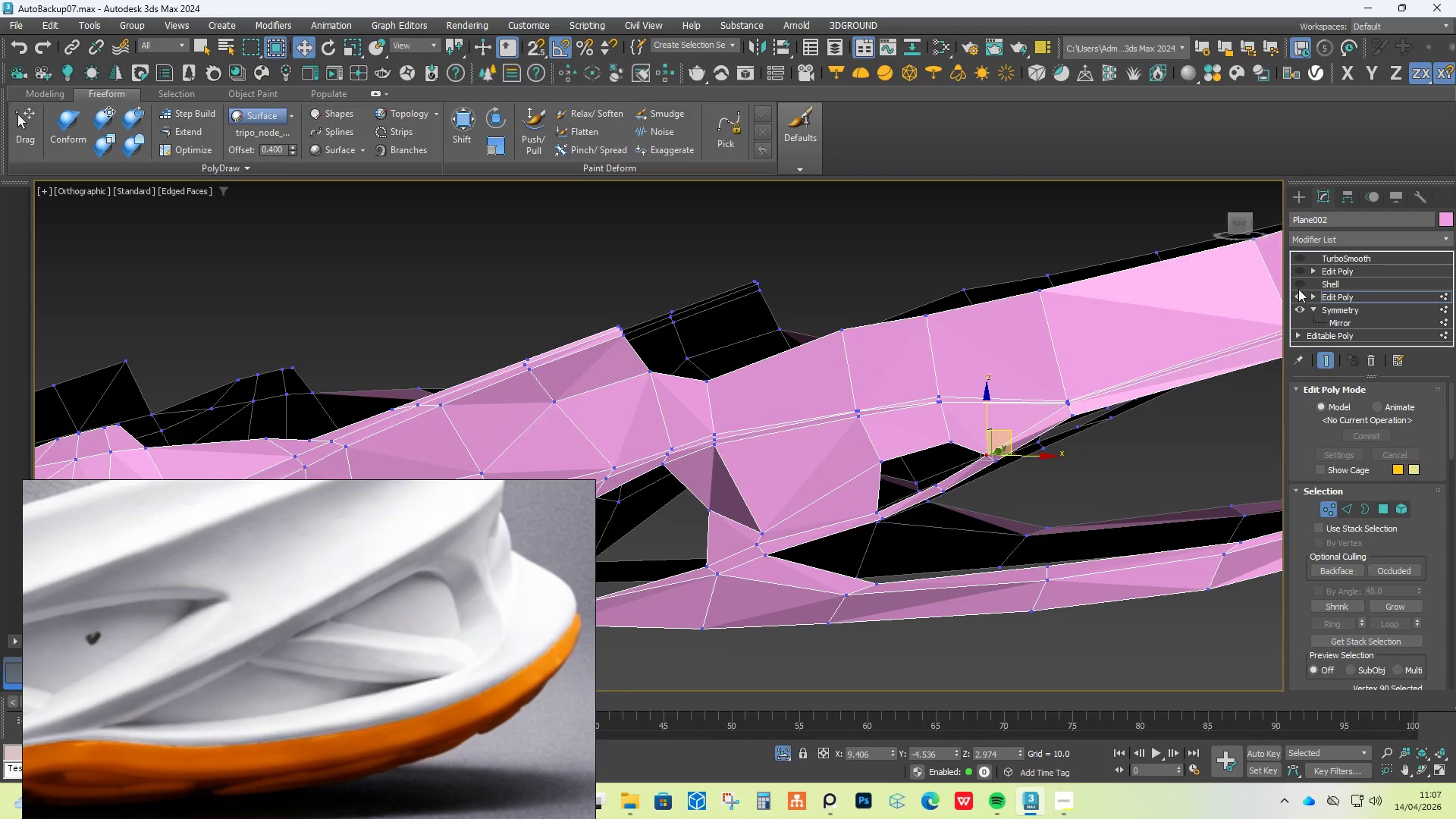 
scroll: coordinate [993, 445], scroll_direction: down, amount: 4.0
 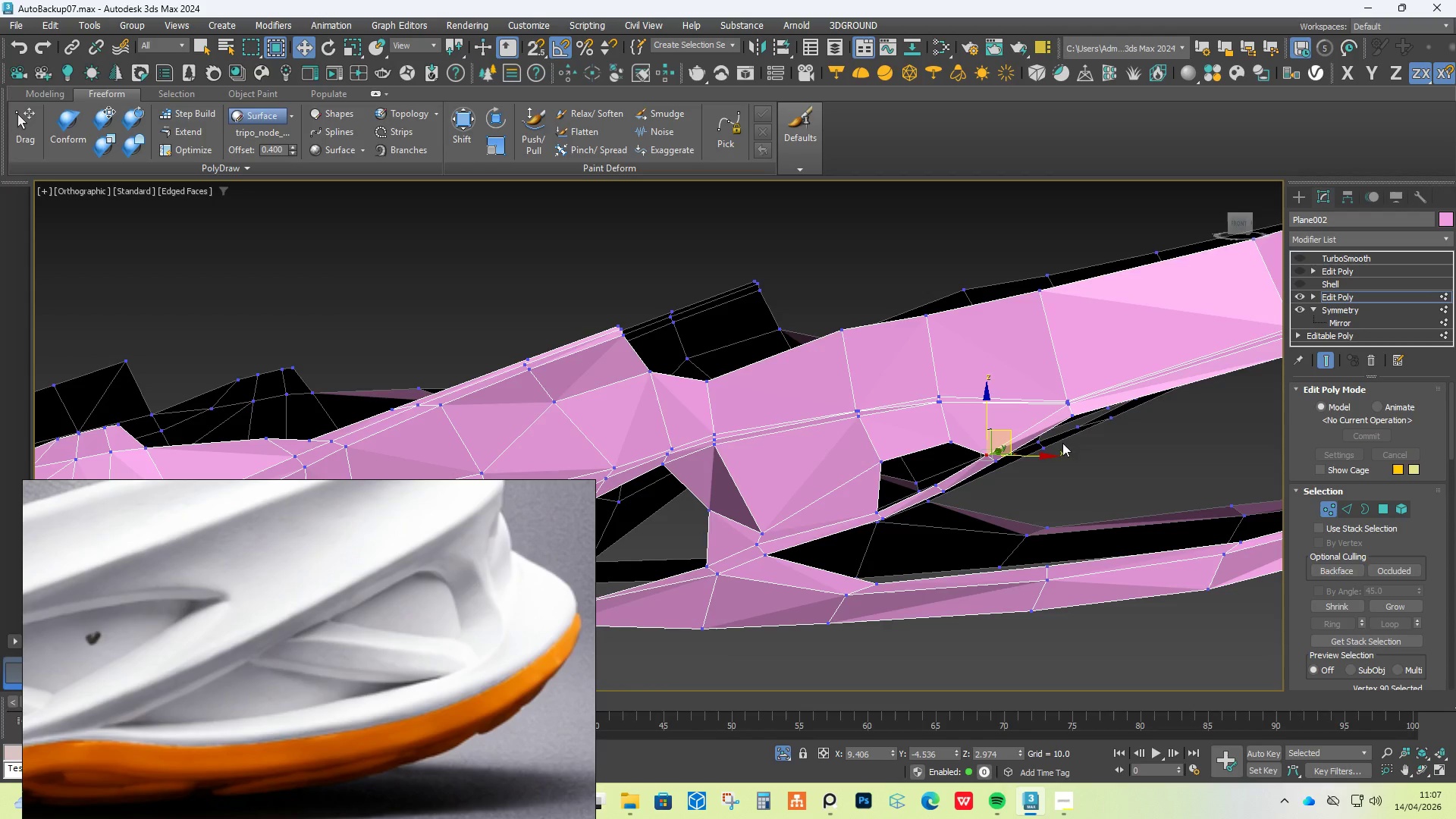 
left_click([1298, 284])
 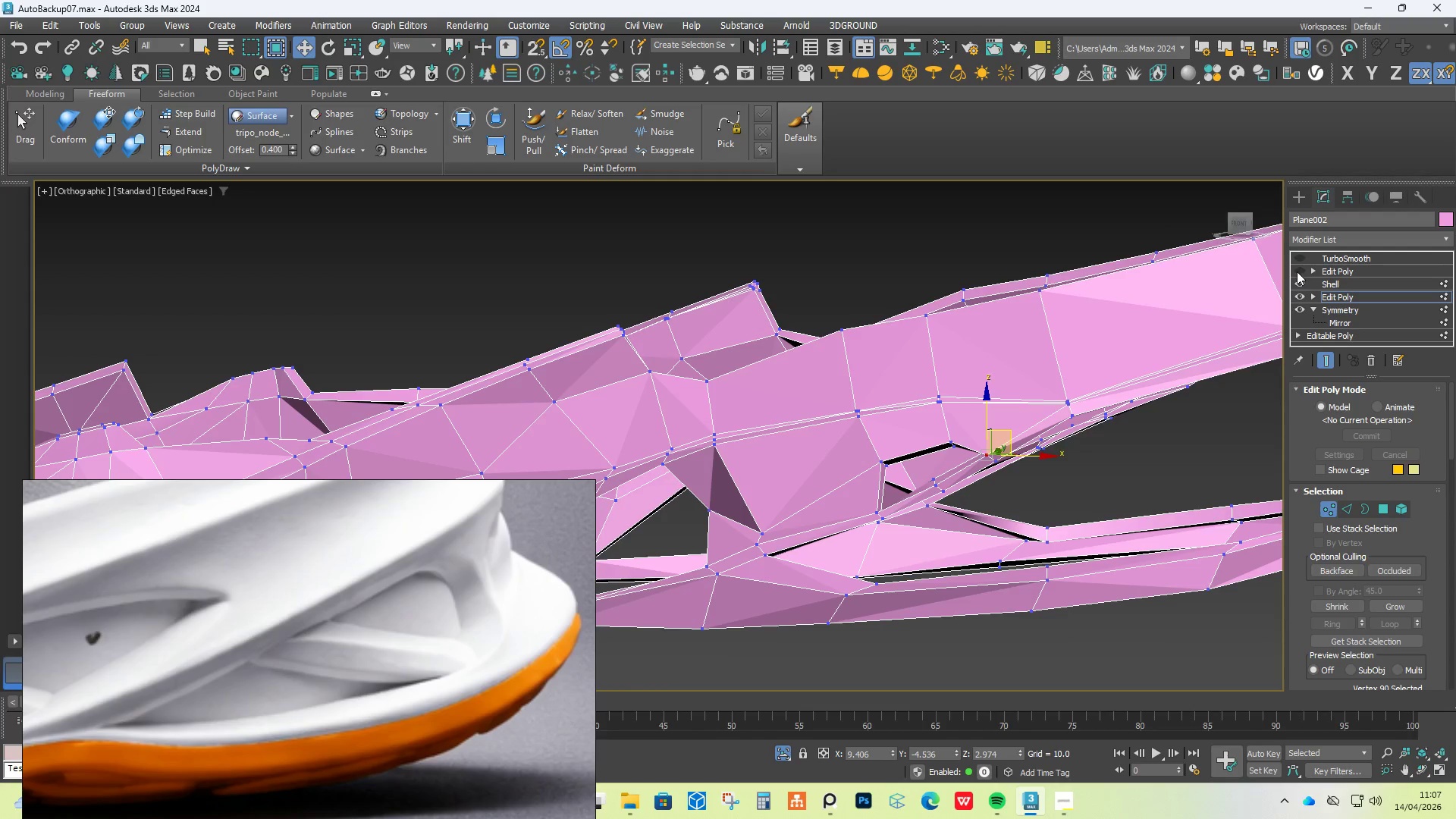 
left_click([1298, 270])
 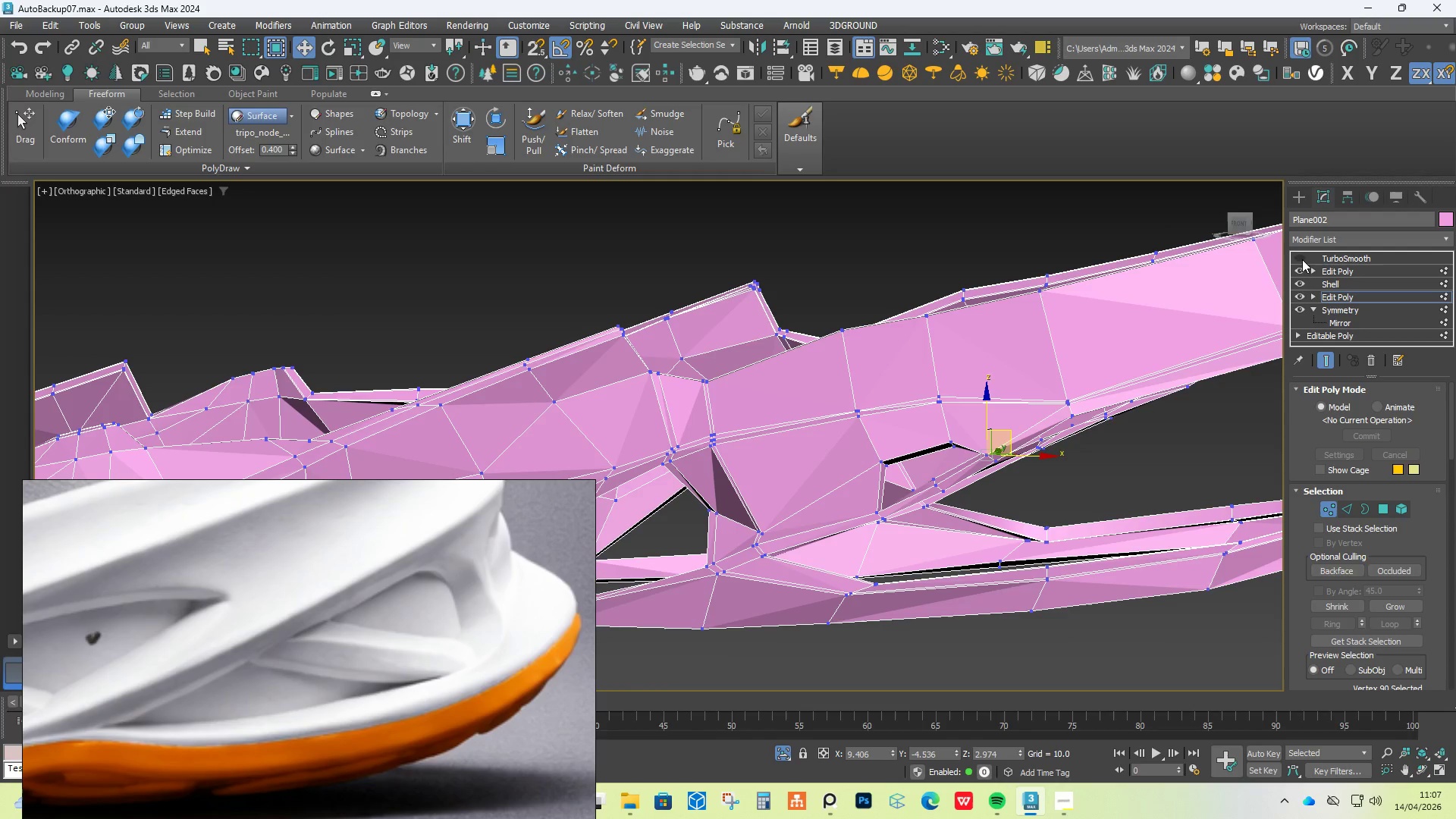 
left_click([1302, 259])
 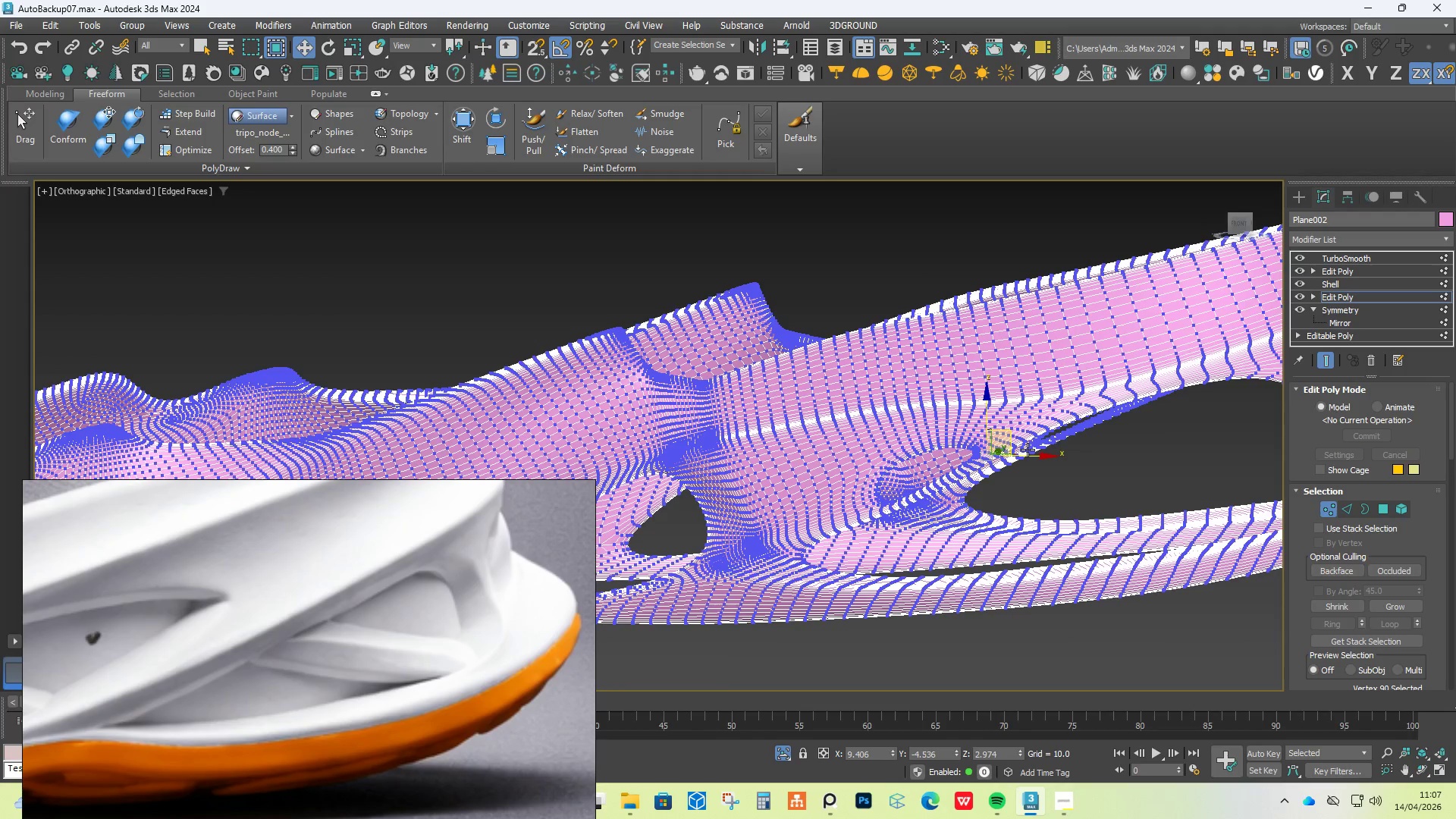 
key(F4)
 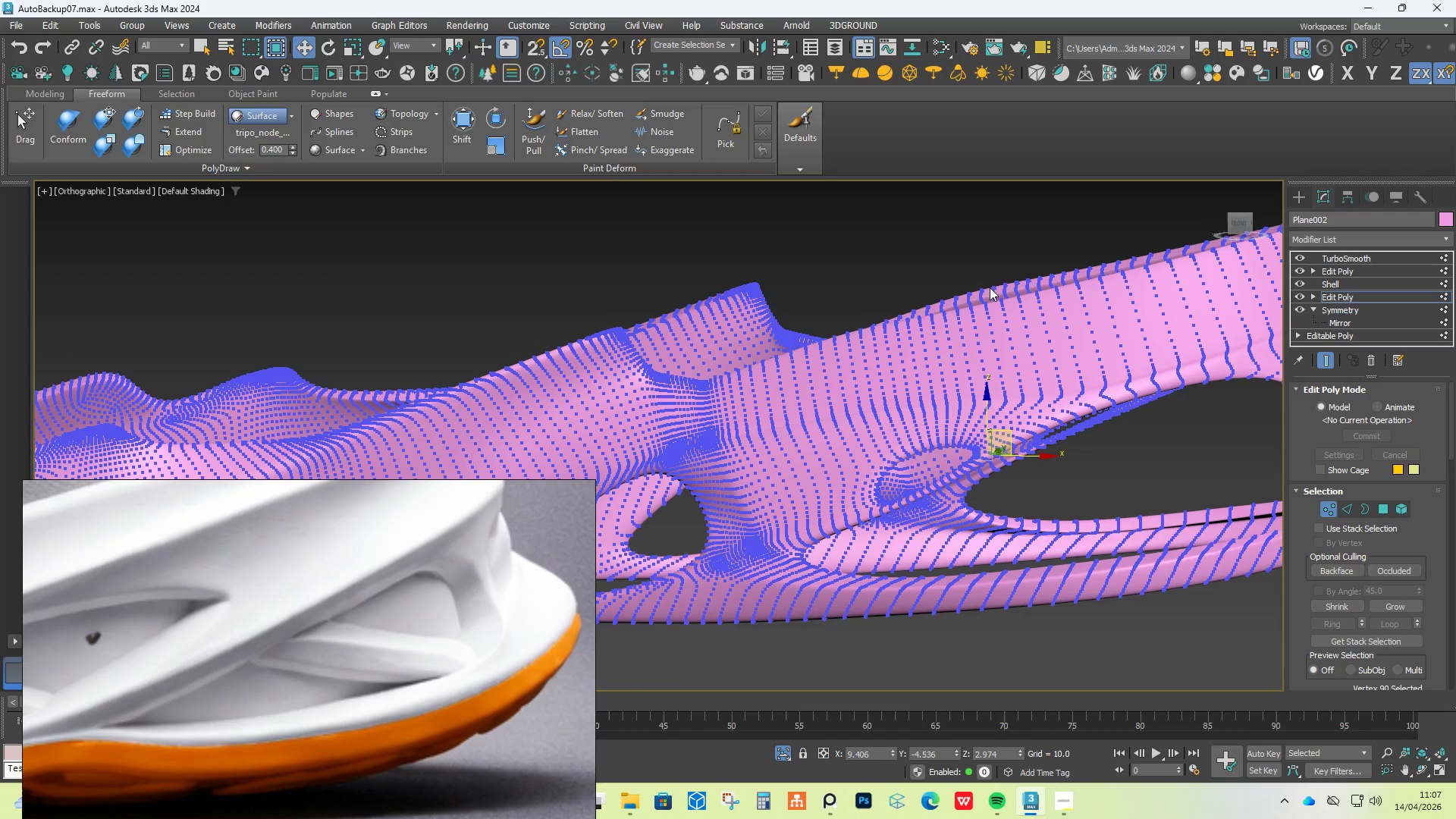 
left_click([990, 265])
 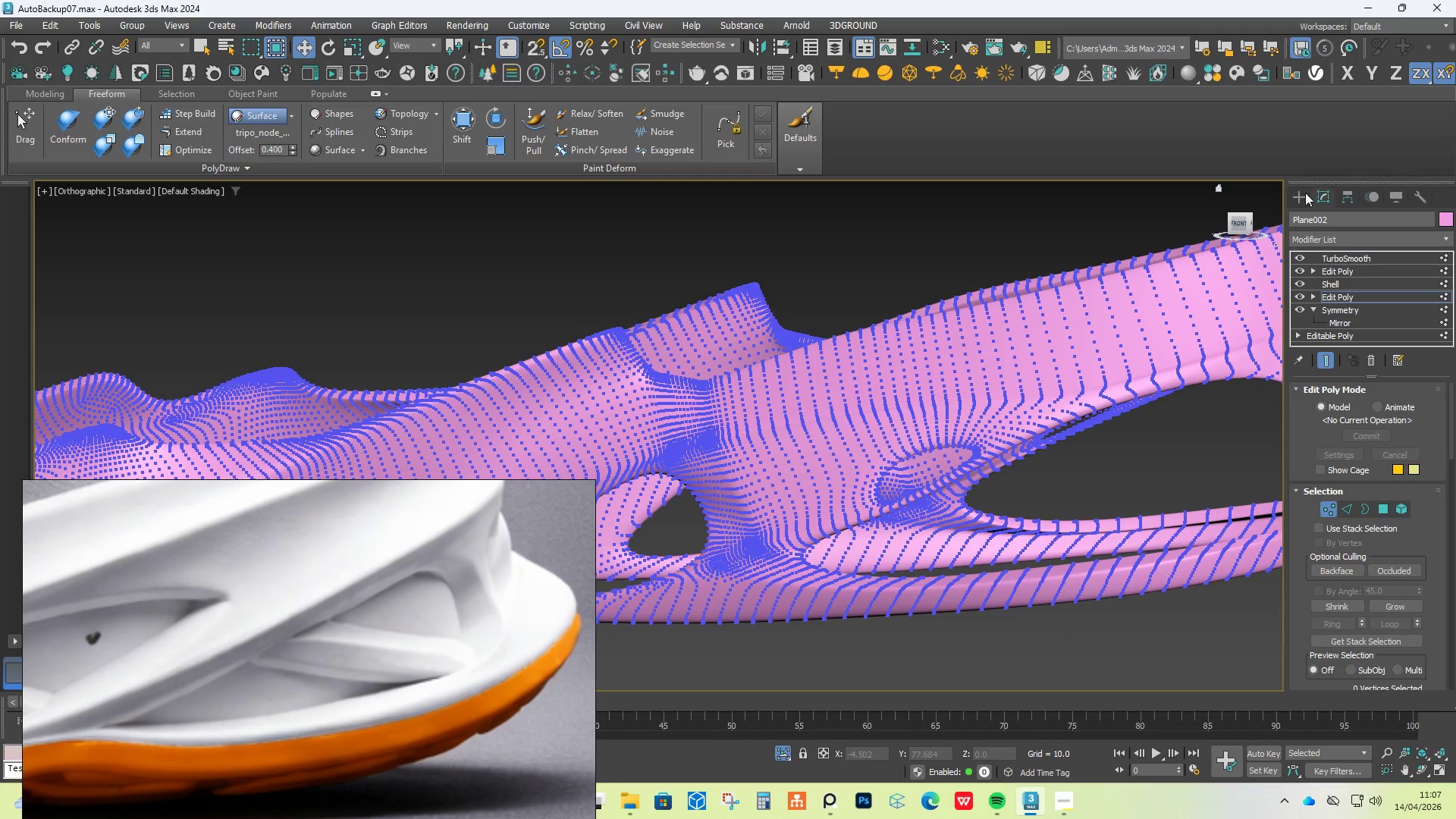 
left_click([1292, 203])
 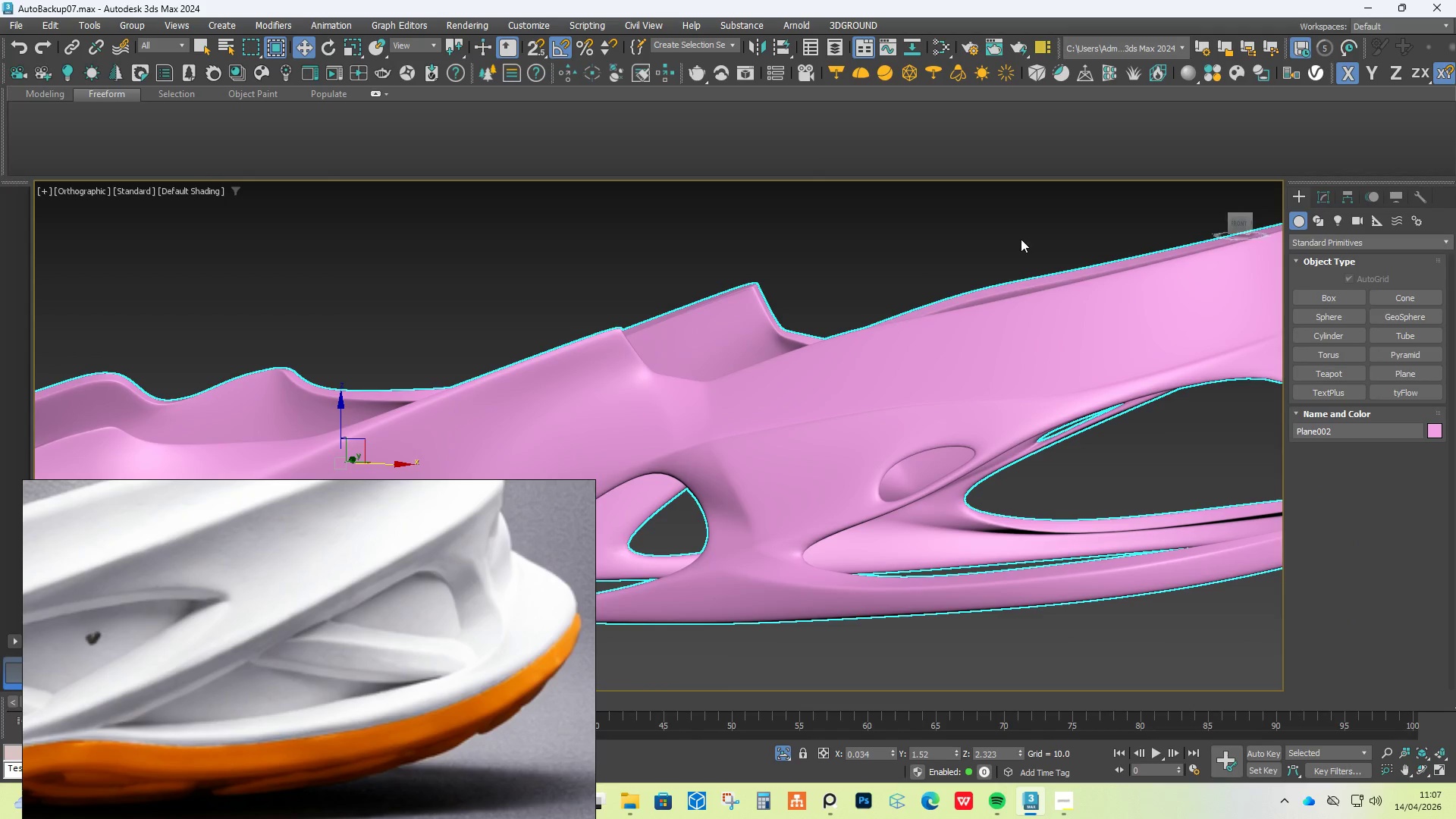 
left_click([1019, 234])
 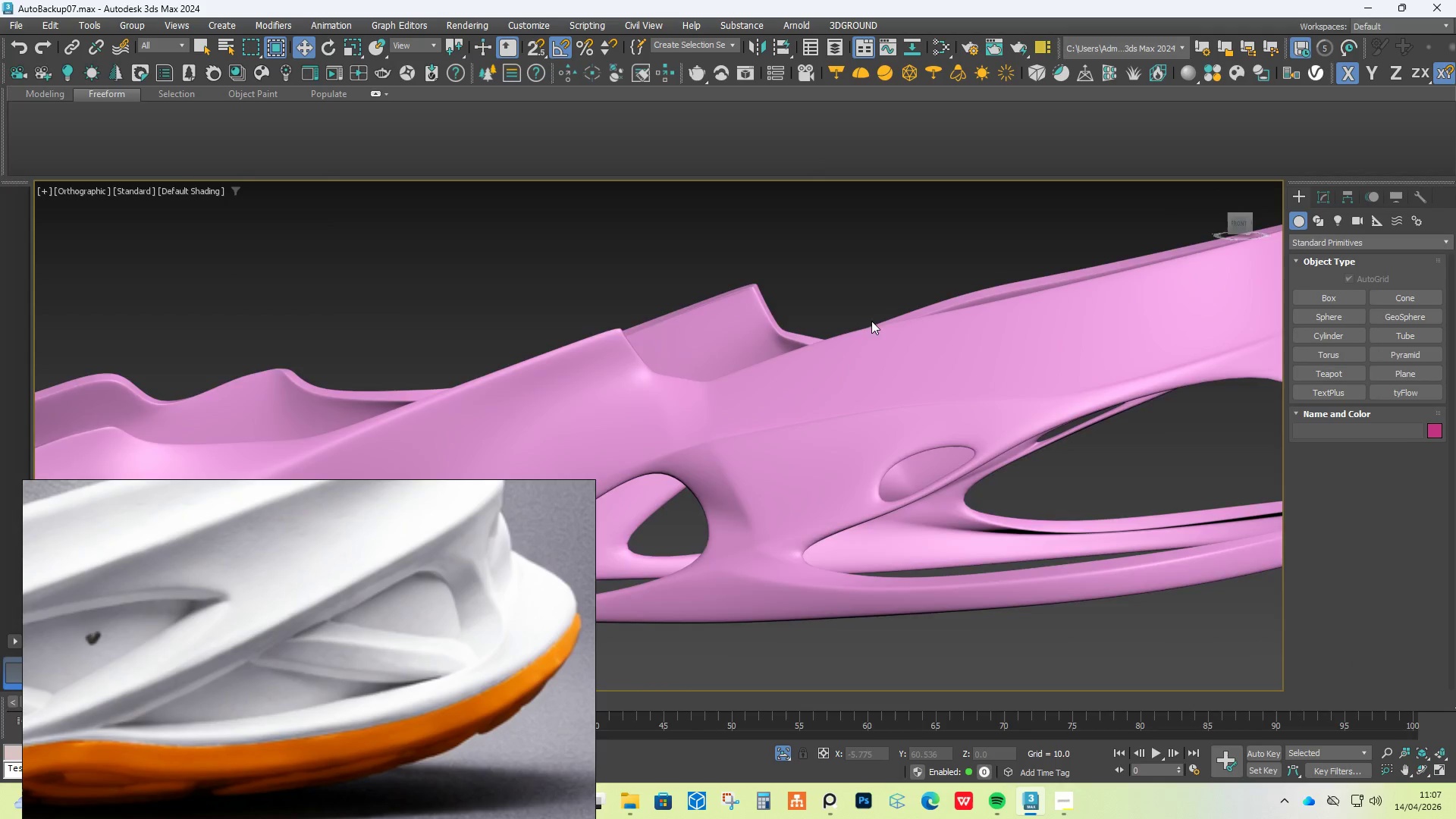 
hold_key(key=AltLeft, duration=0.66)
 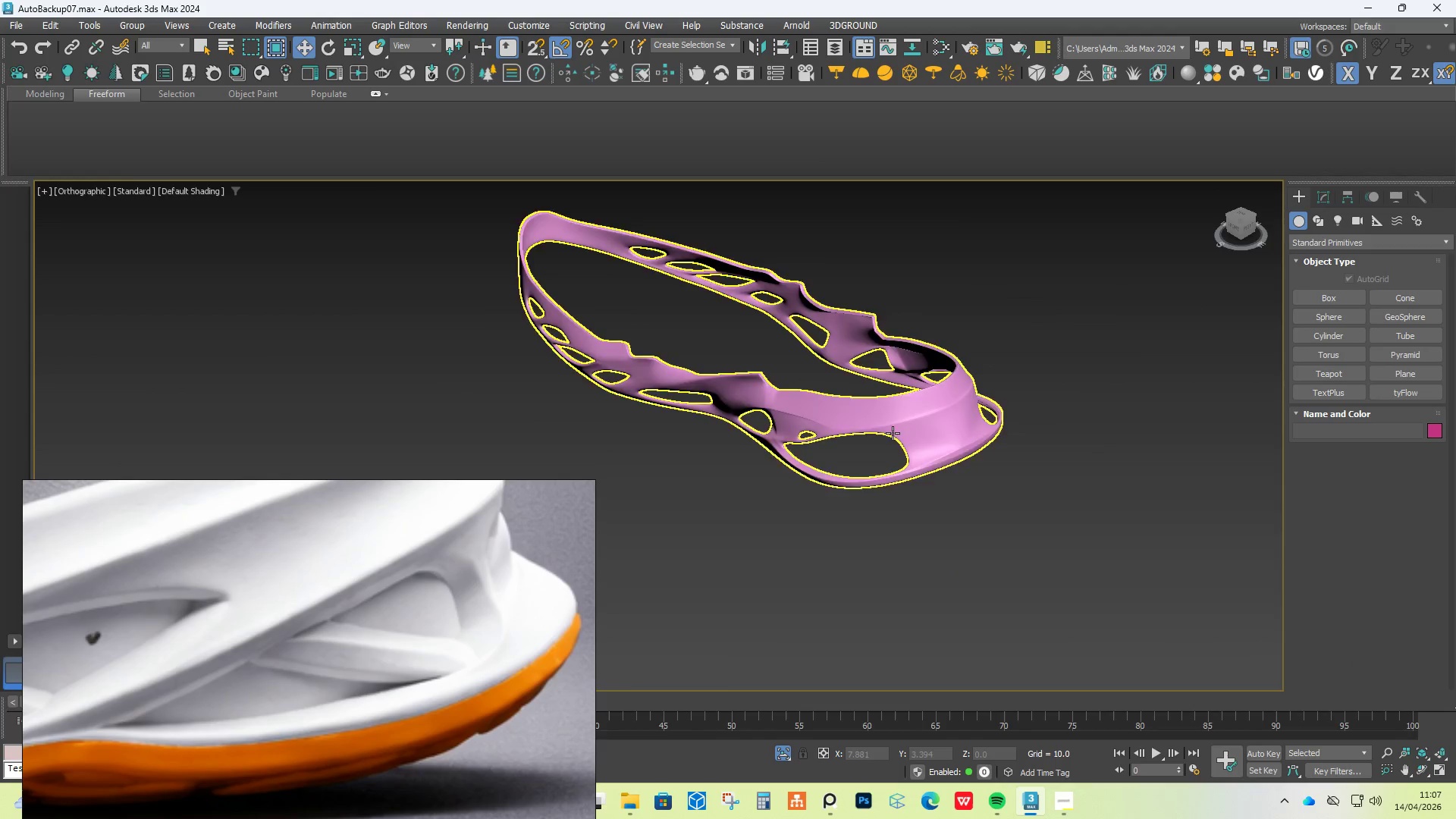 
scroll: coordinate [866, 328], scroll_direction: down, amount: 4.0
 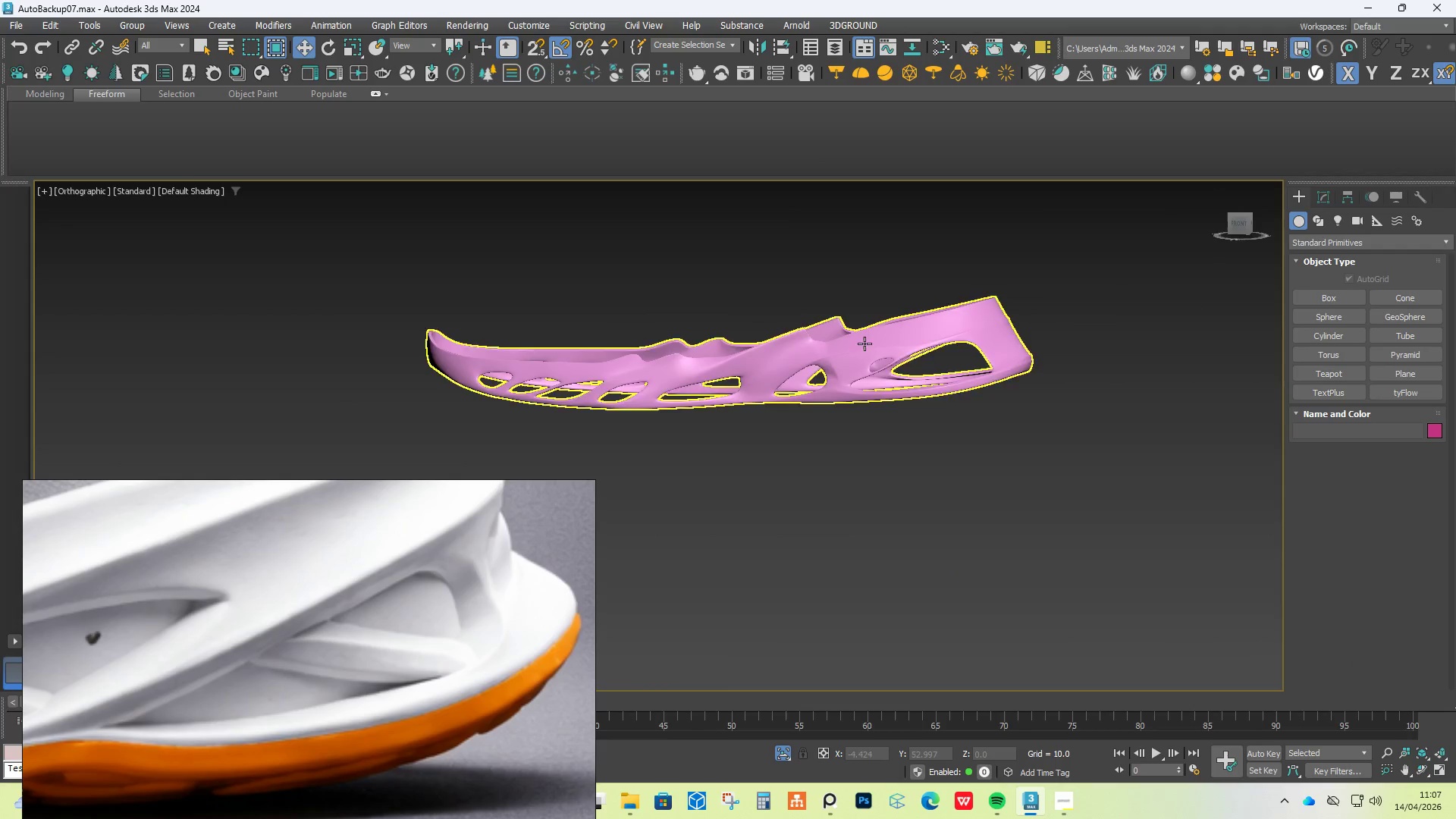 
left_click([930, 410])
 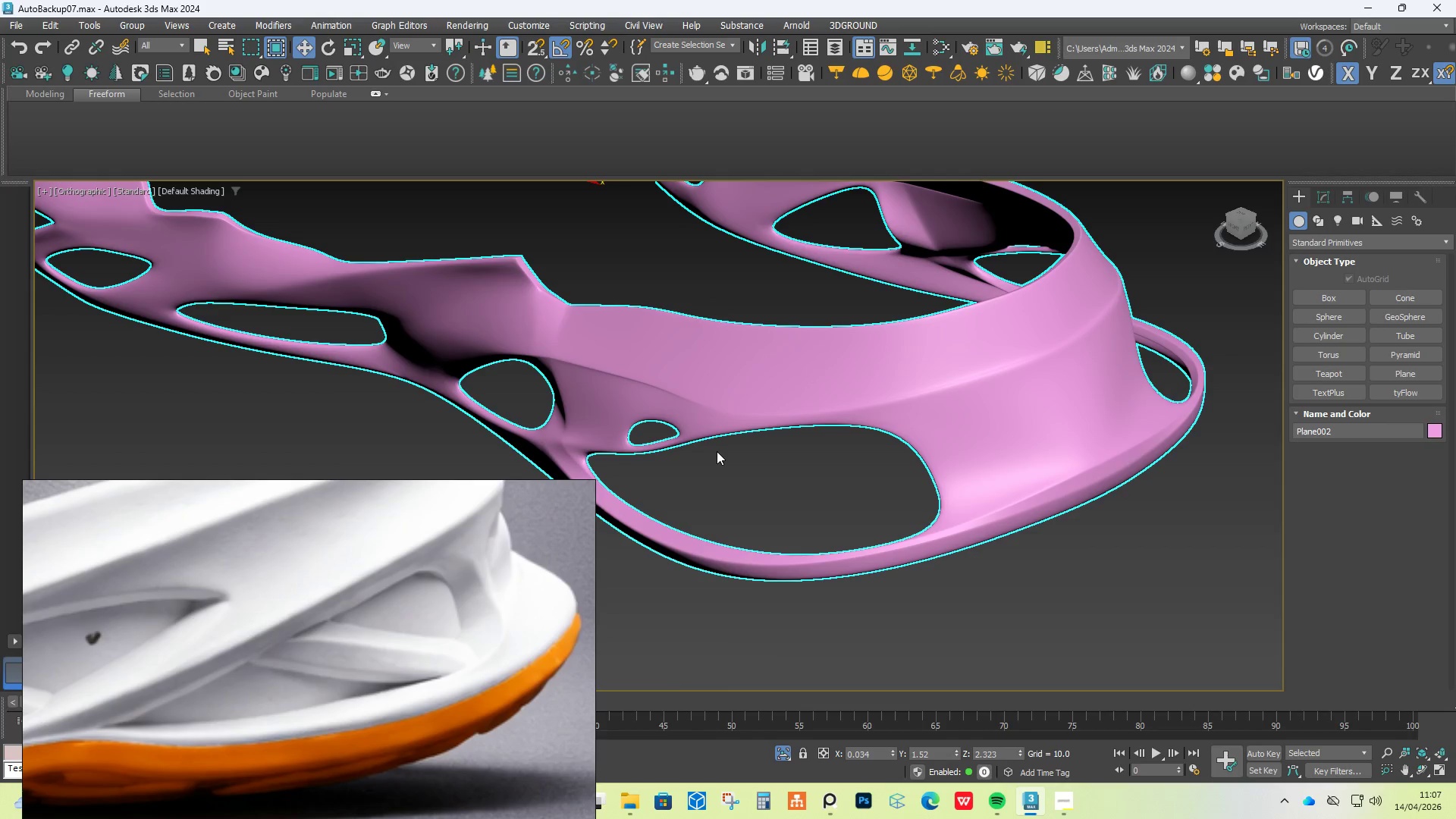 
scroll: coordinate [891, 438], scroll_direction: up, amount: 3.0
 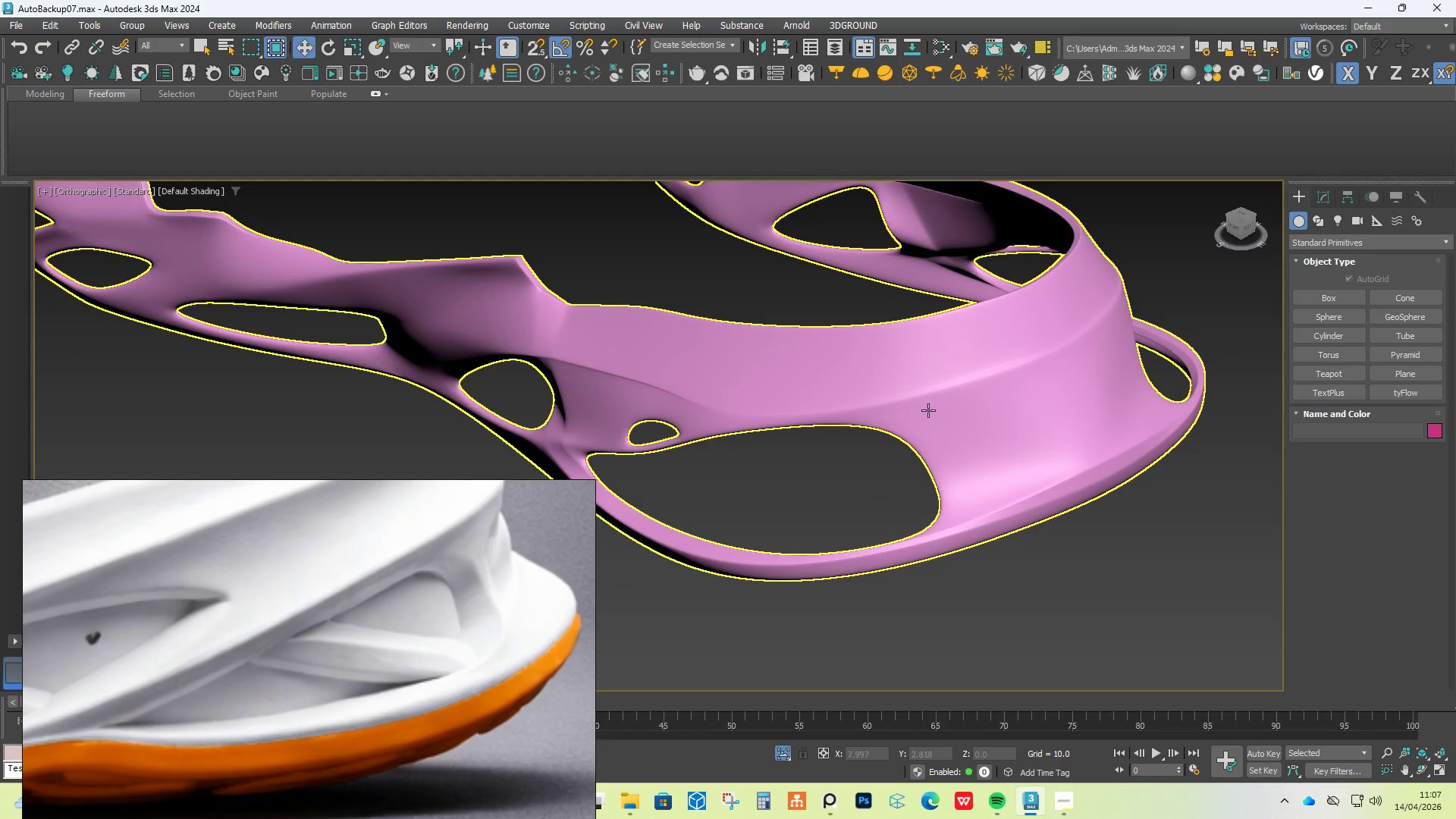 
scroll: coordinate [723, 449], scroll_direction: down, amount: 1.0
 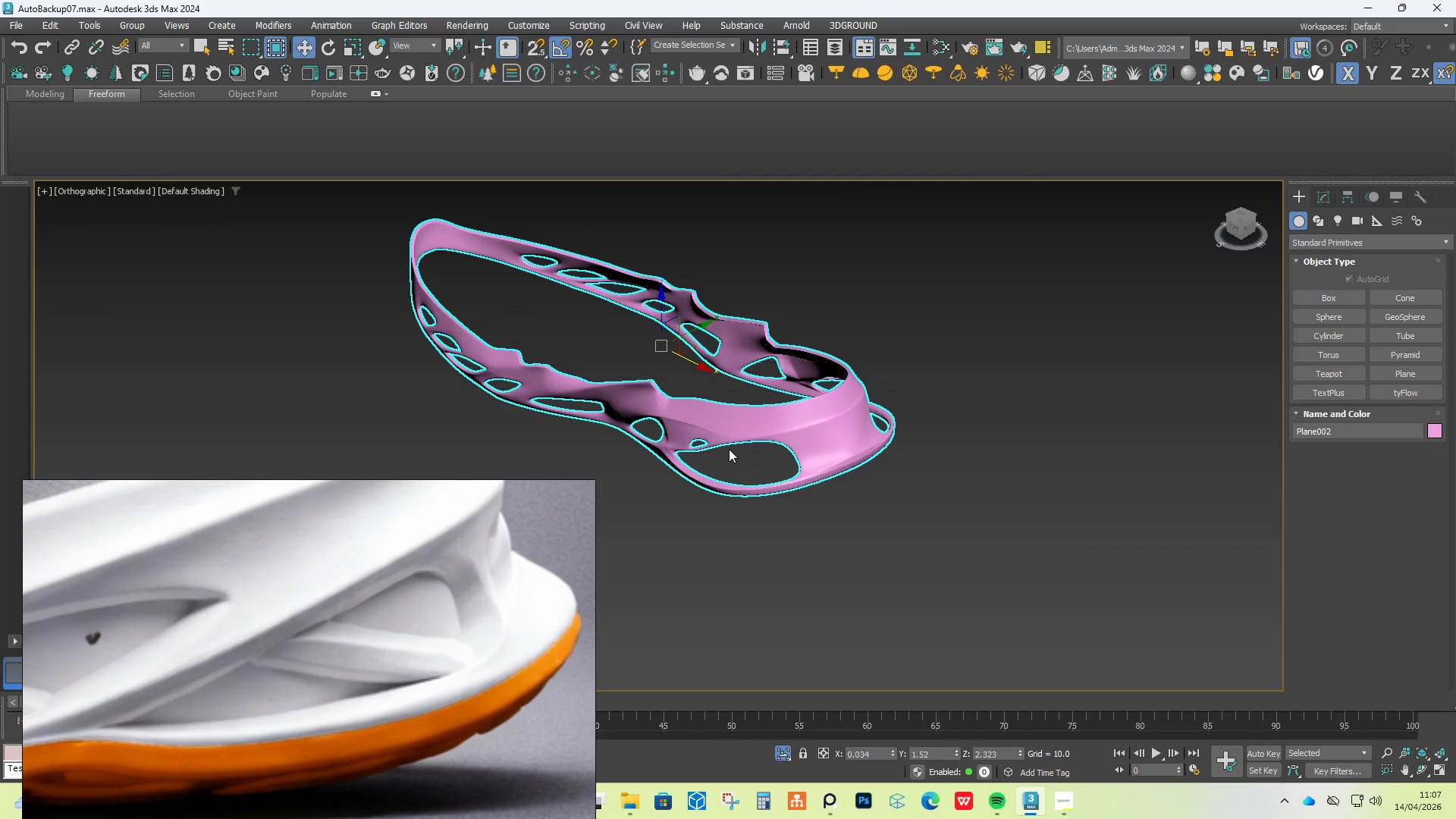 
hold_key(key=AltLeft, duration=1.52)
 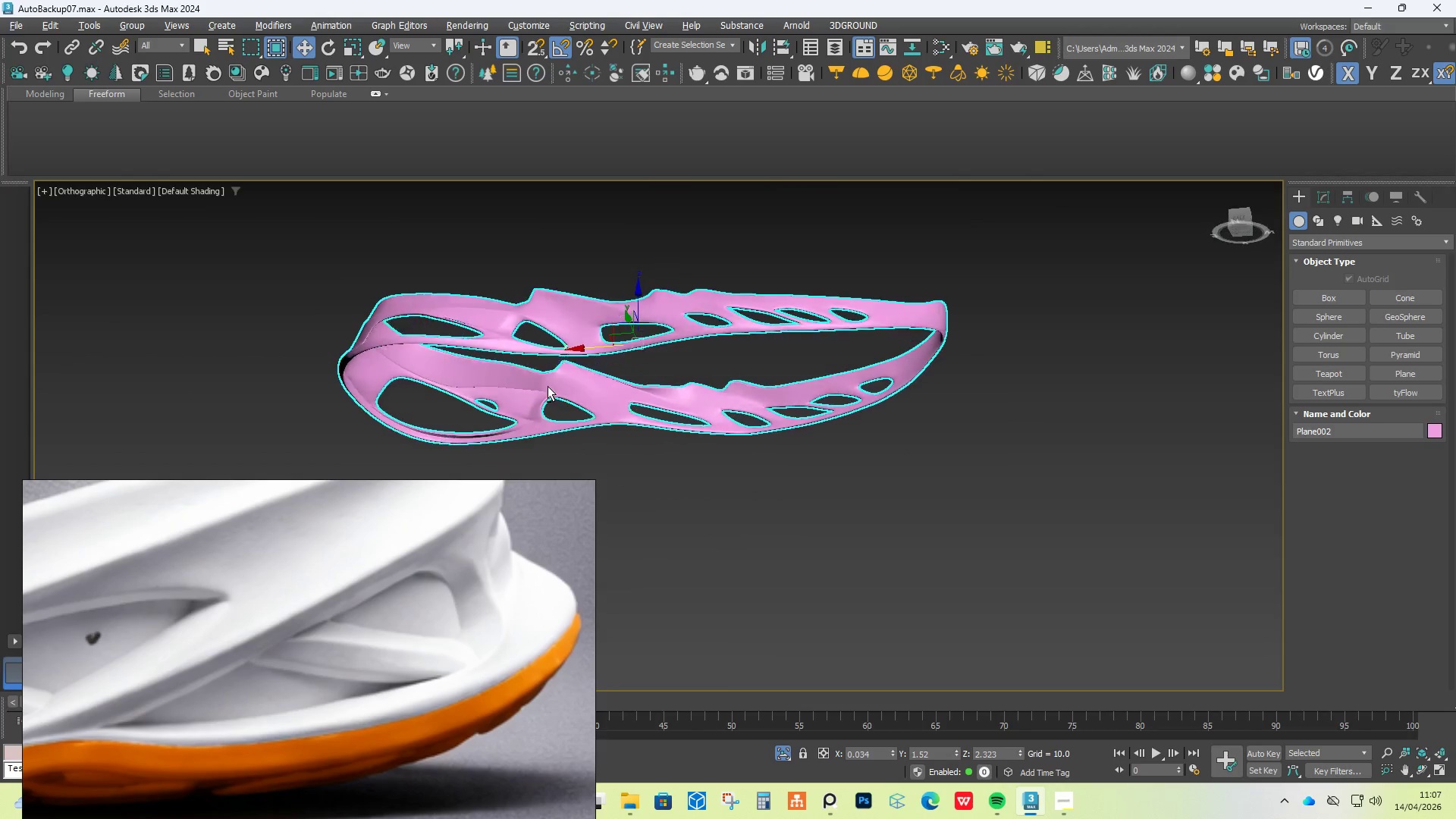 
hold_key(key=AltLeft, duration=1.53)
 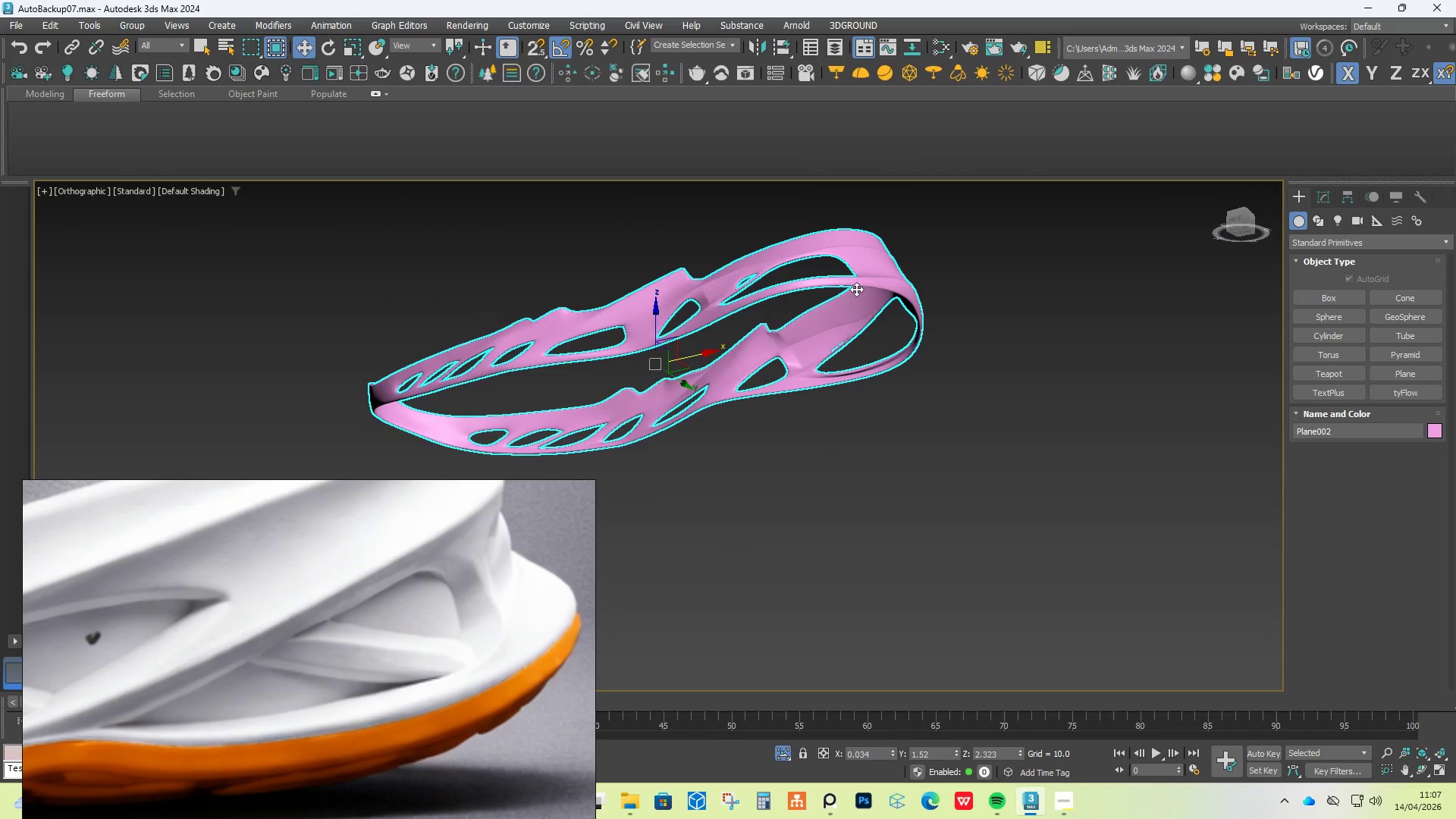 
hold_key(key=AltLeft, duration=0.39)
 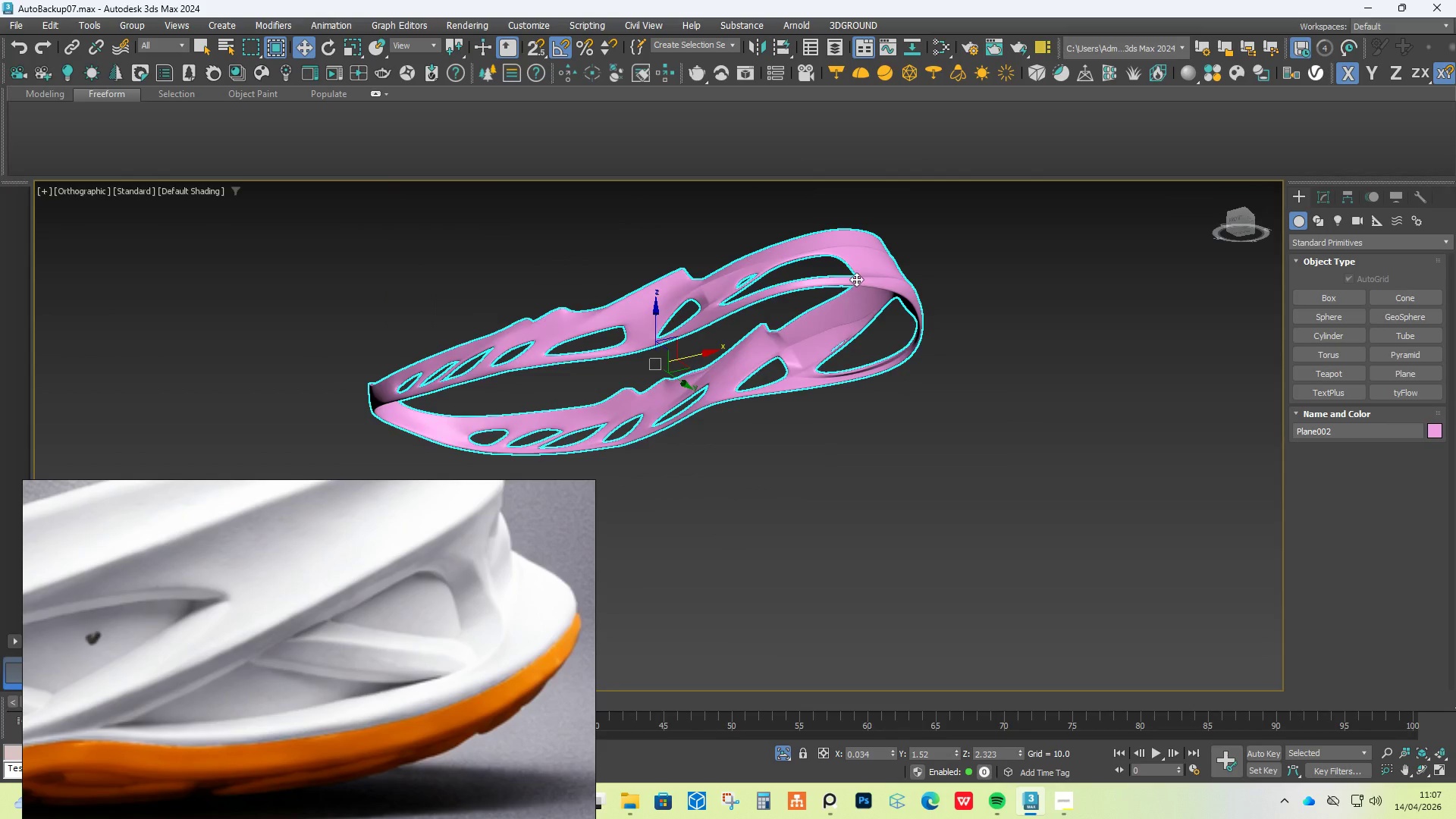 
hold_key(key=AltLeft, duration=0.61)
 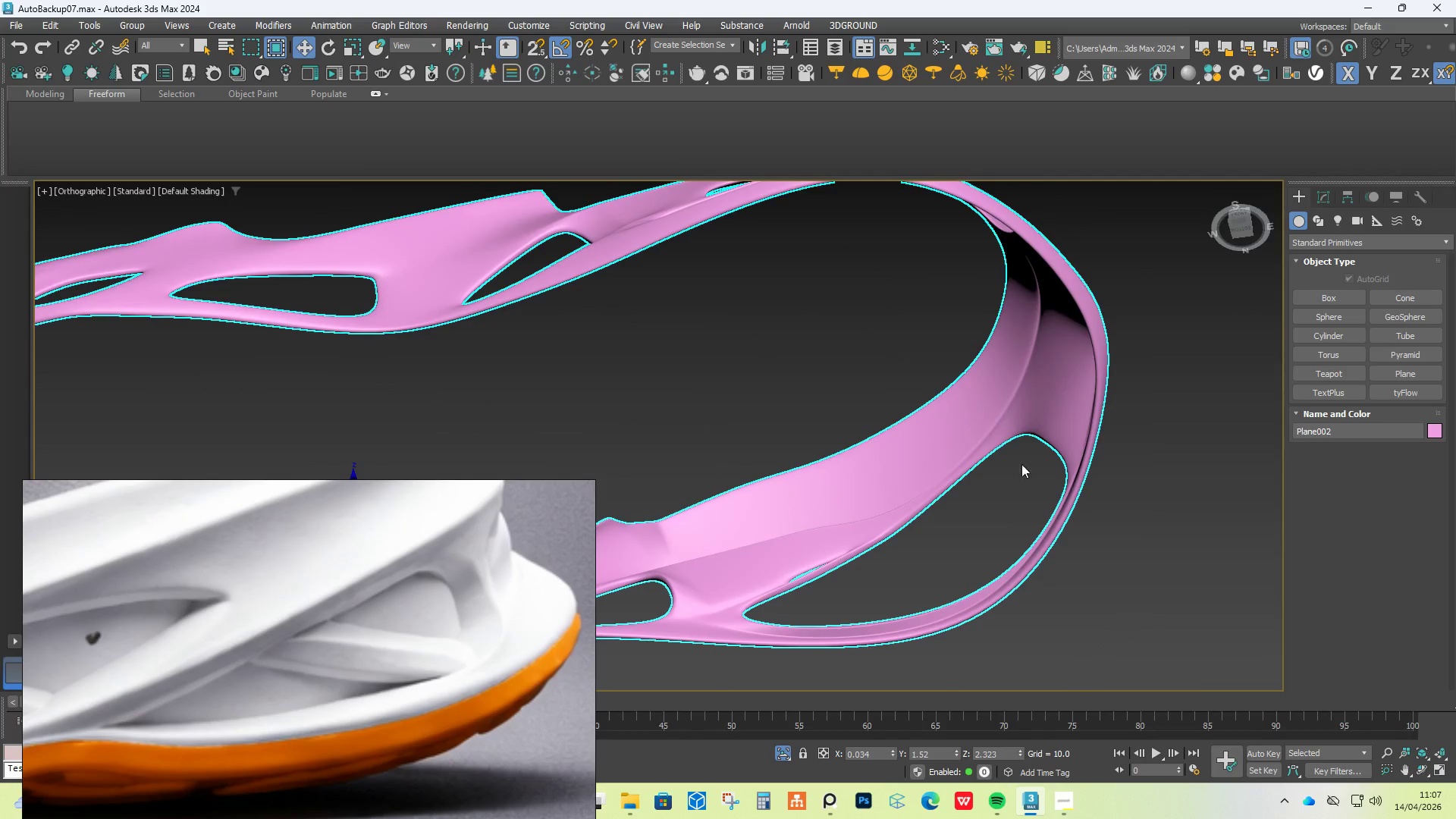 
scroll: coordinate [872, 311], scroll_direction: up, amount: 5.0
 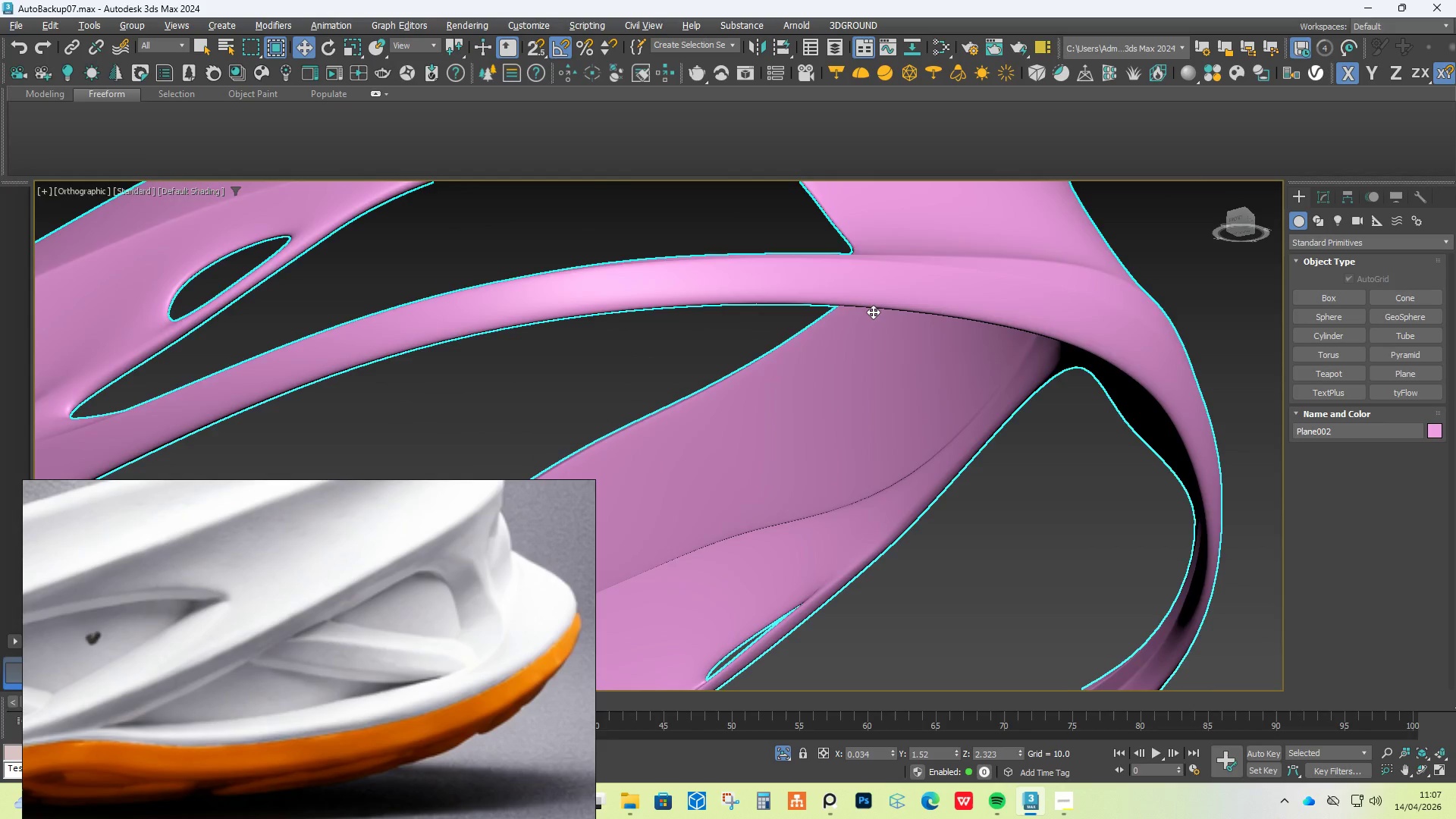 
hold_key(key=AltLeft, duration=9.88)
scroll: coordinate [1067, 542], scroll_direction: none, amount: 0.0
 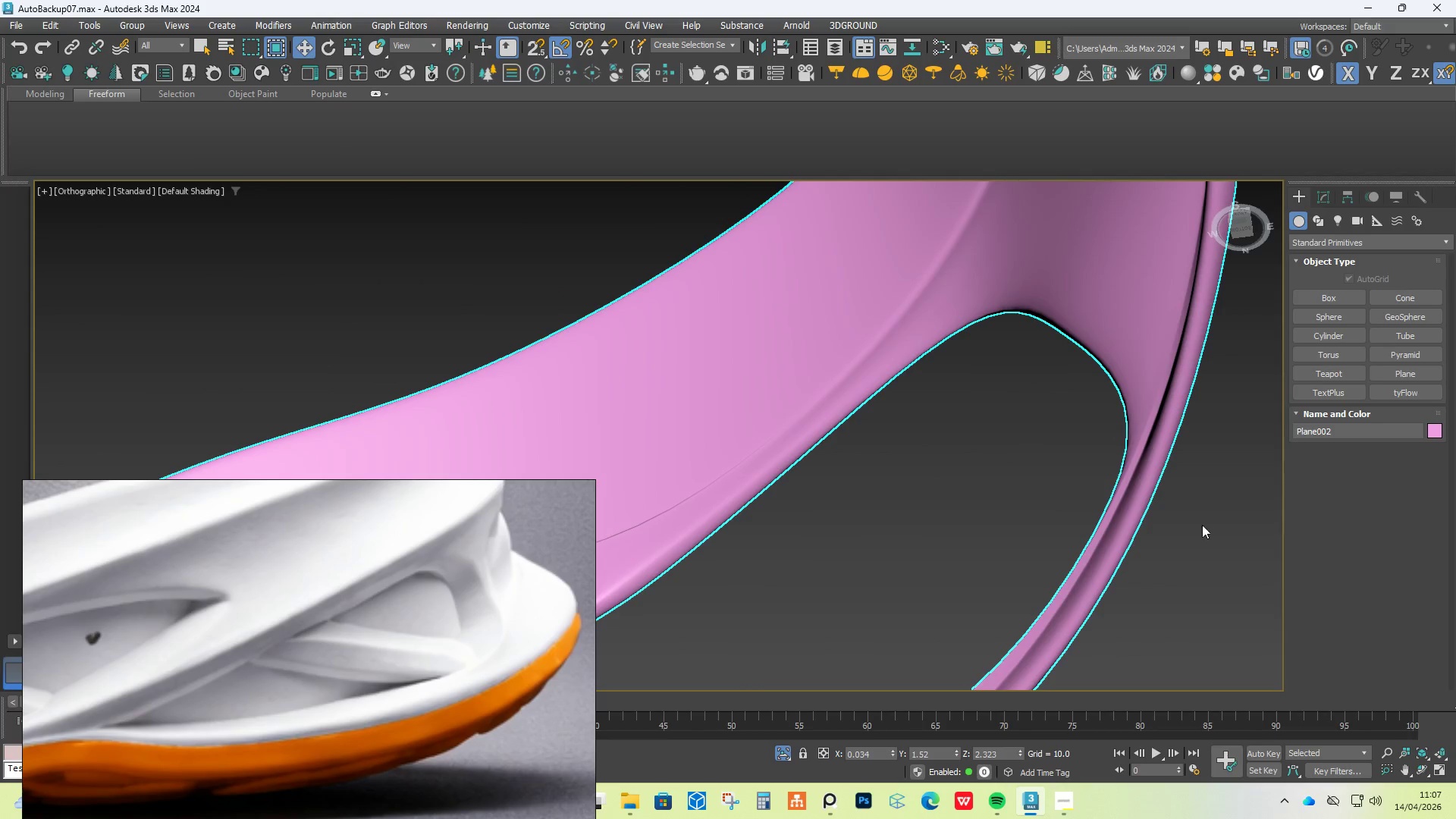 
left_click([1323, 194])
 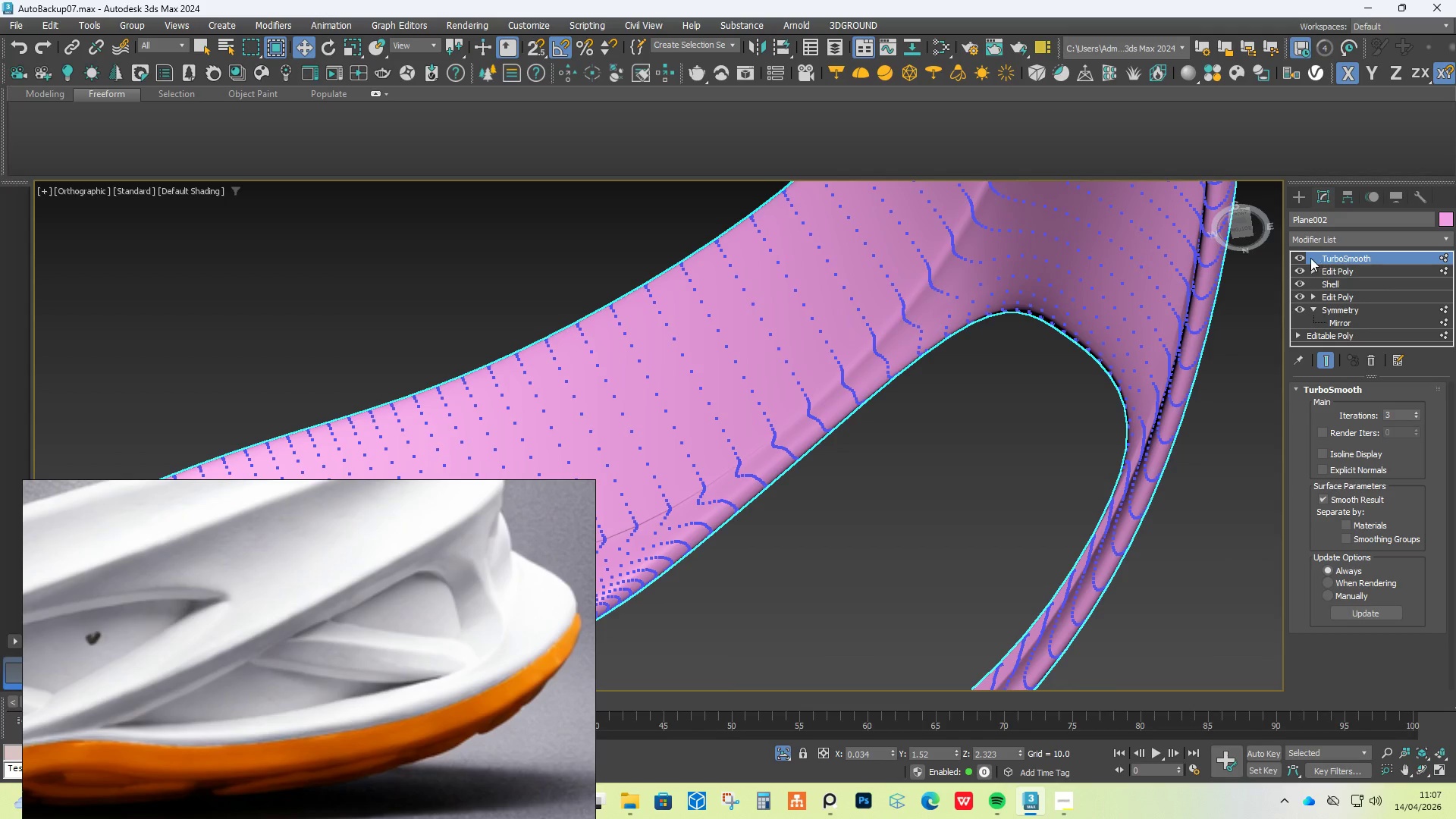 
left_click([1301, 258])
 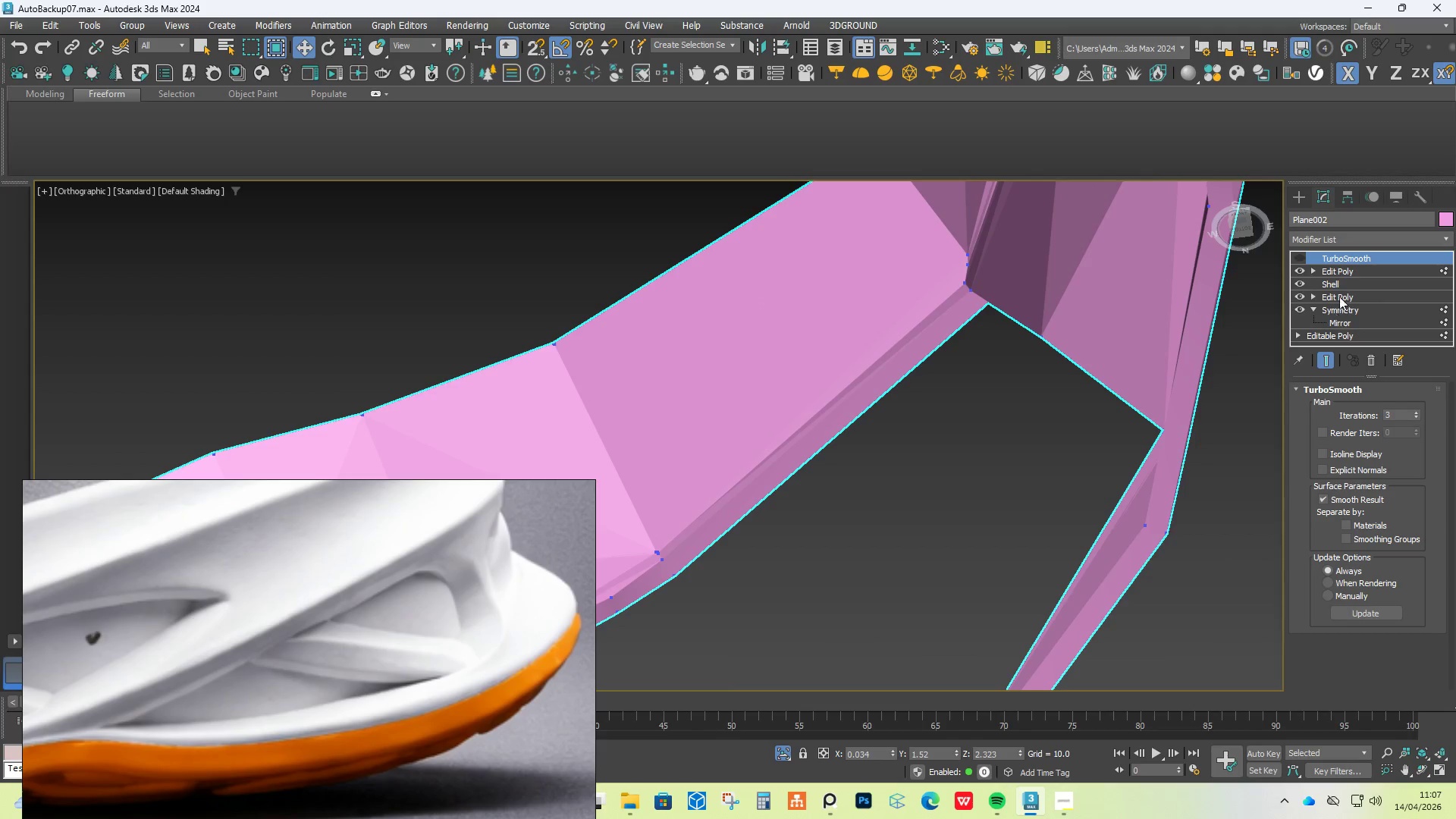 
left_click([1342, 275])
 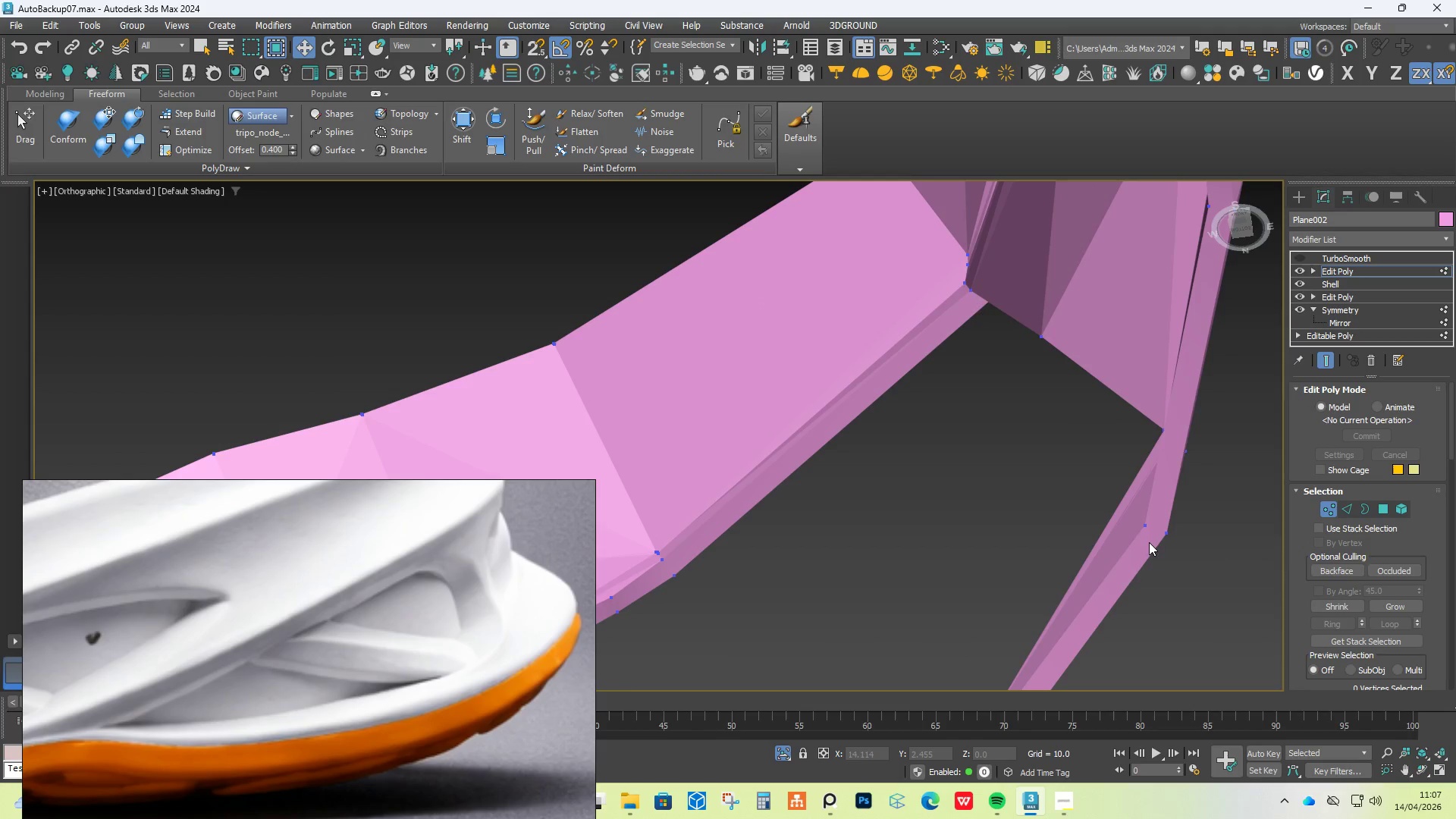 
key(F4)
 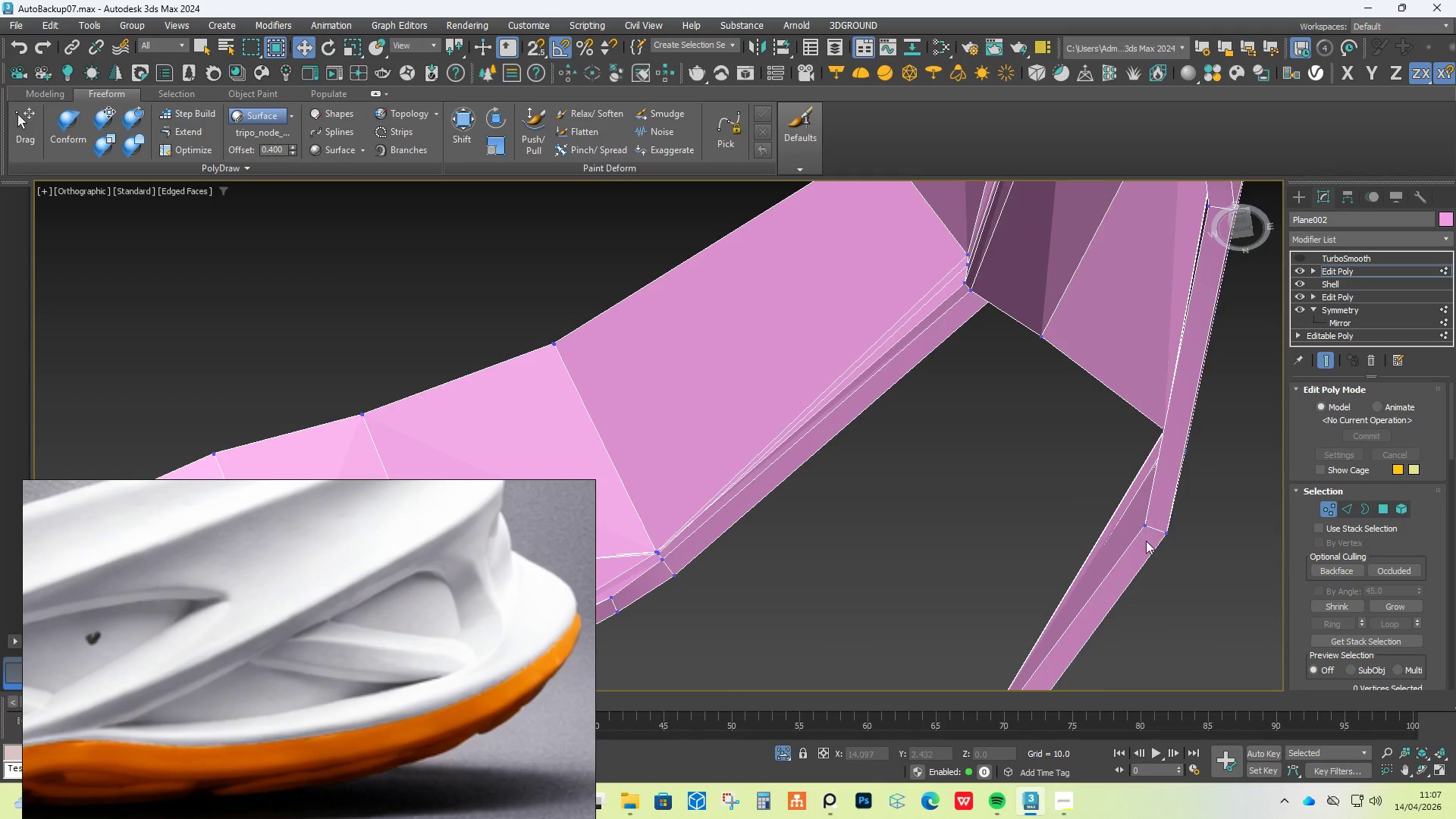 
key(Space)
 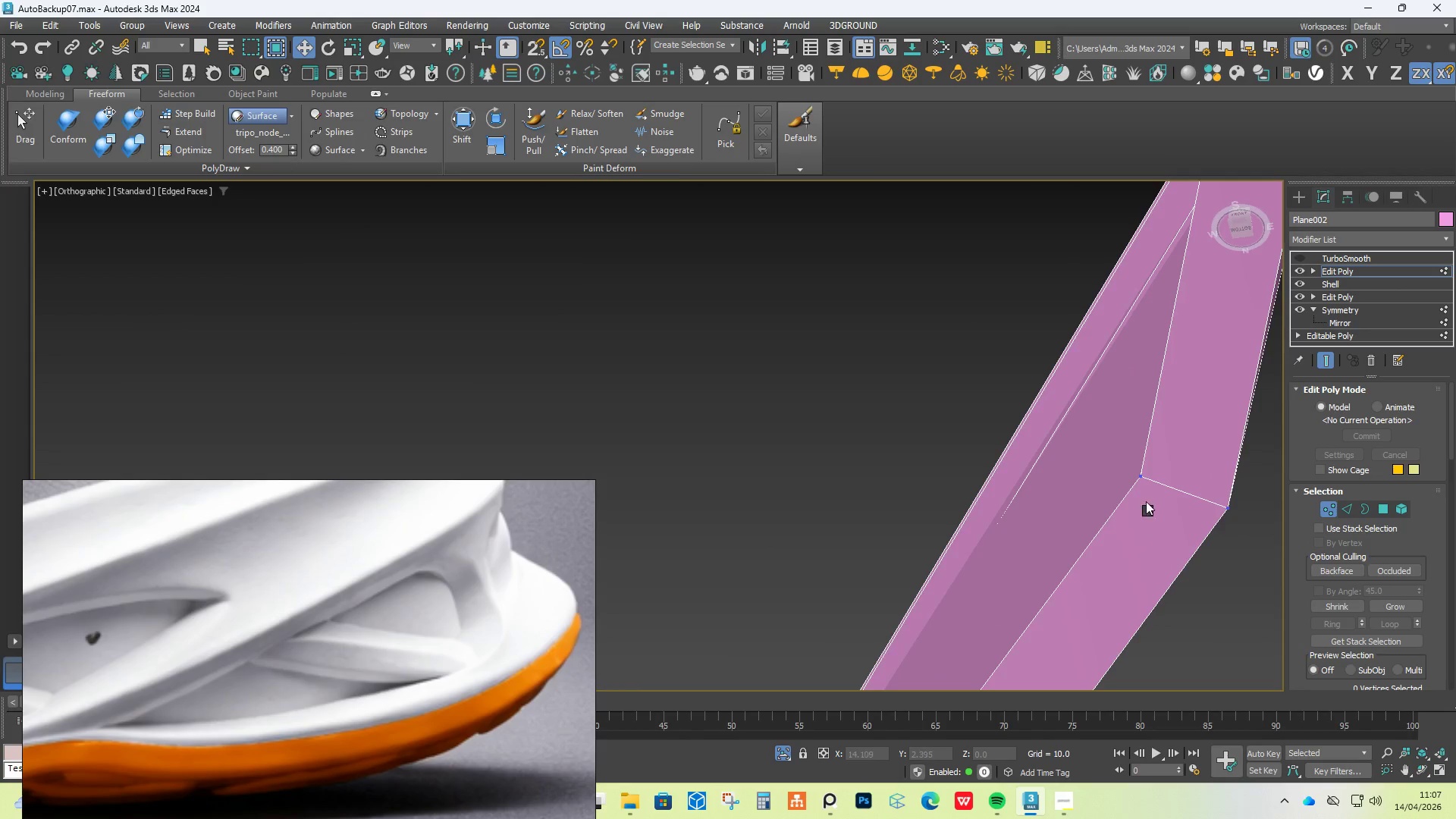 
key(1)
 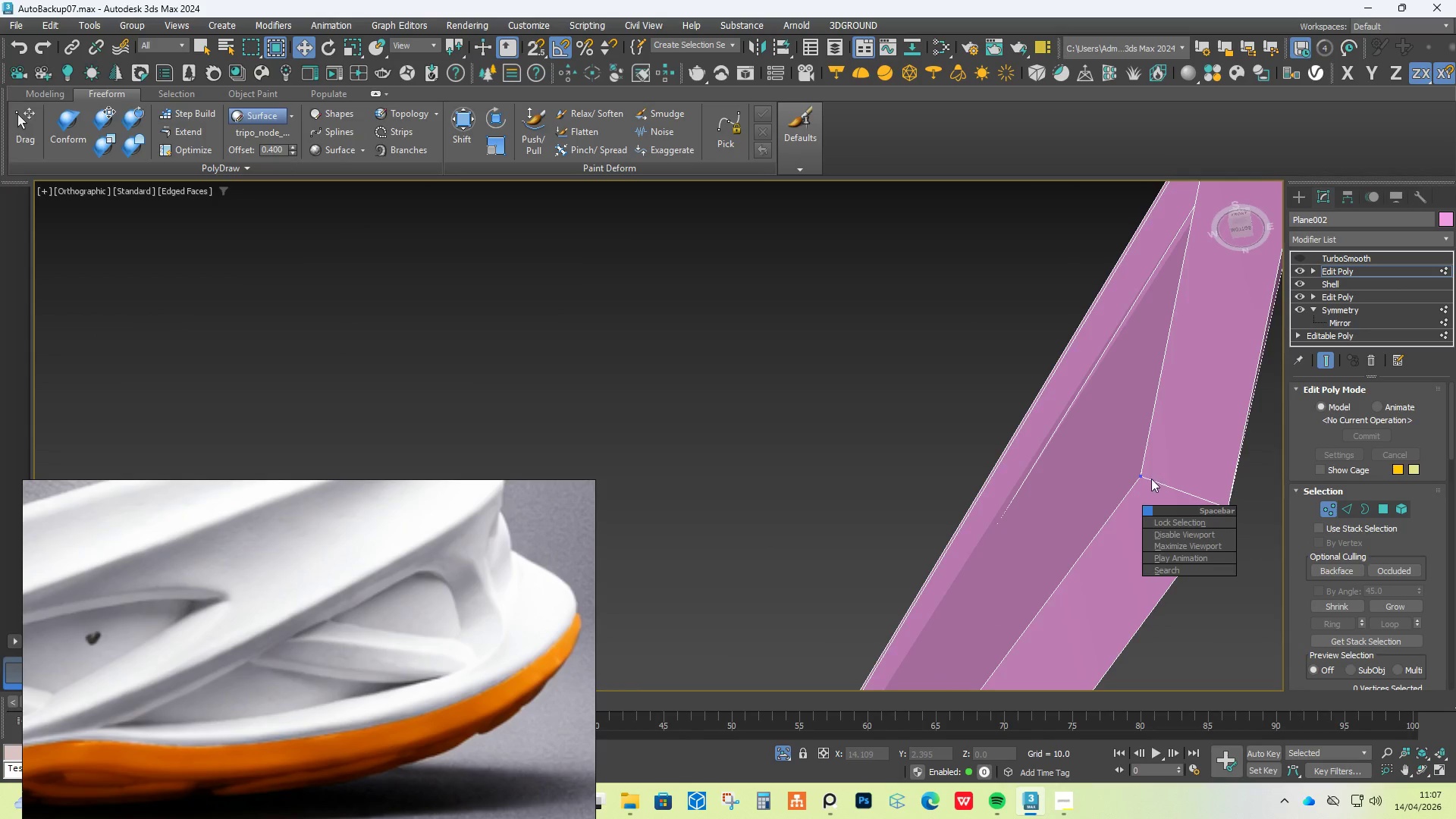 
scroll: coordinate [1146, 542], scroll_direction: up, amount: 4.0
 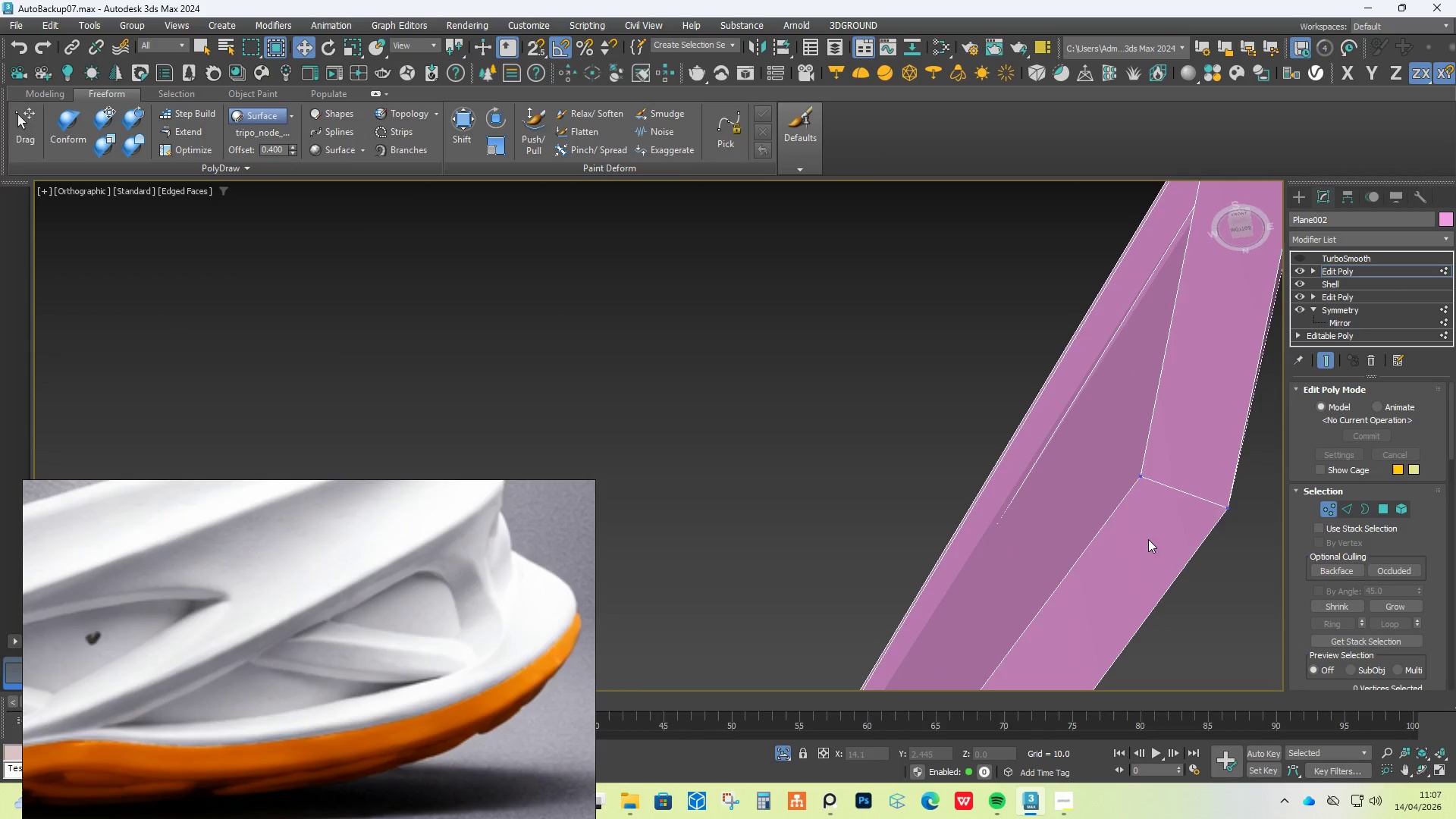 
left_click([1151, 479])
 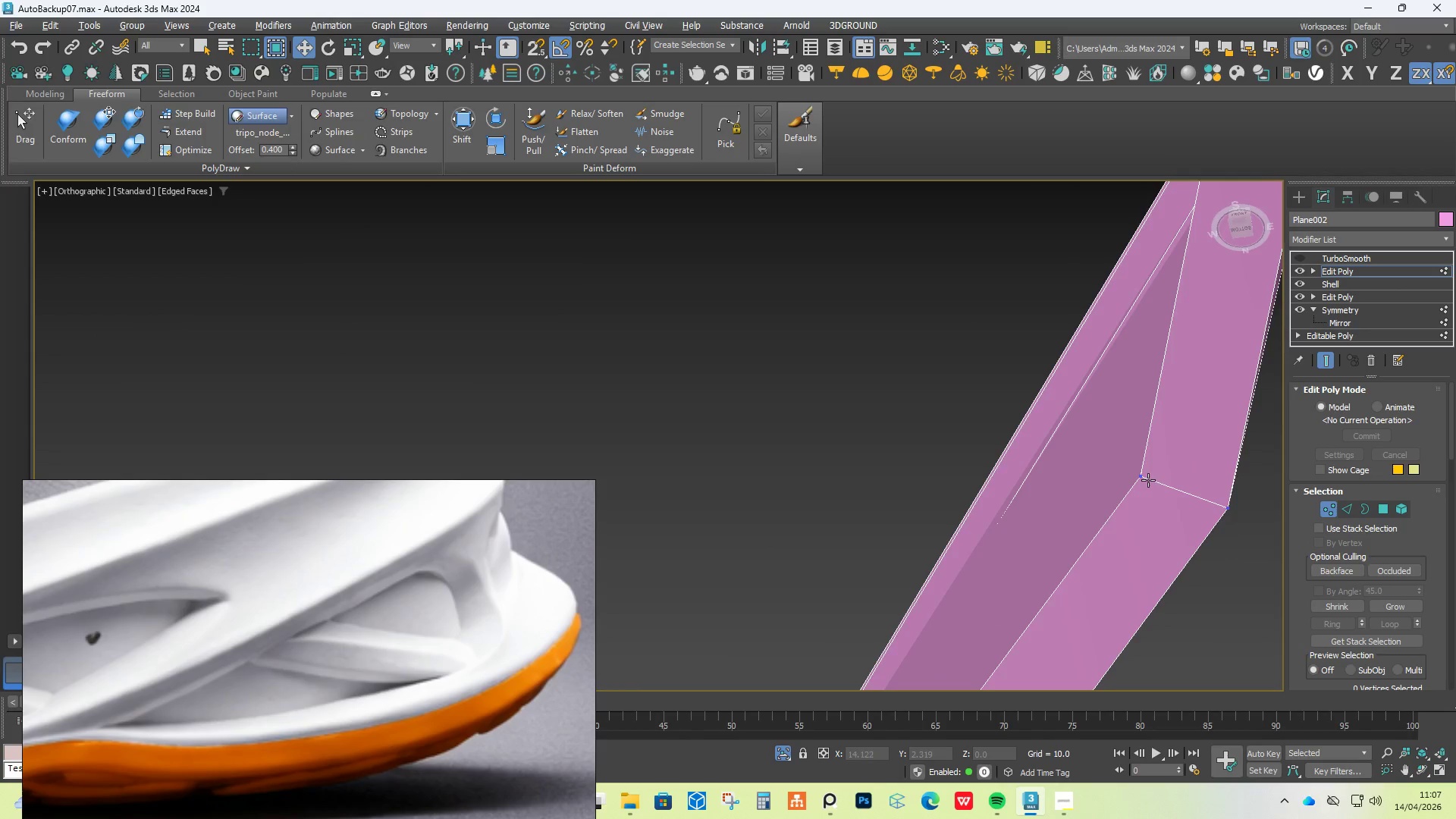 
key(Alt+1)
 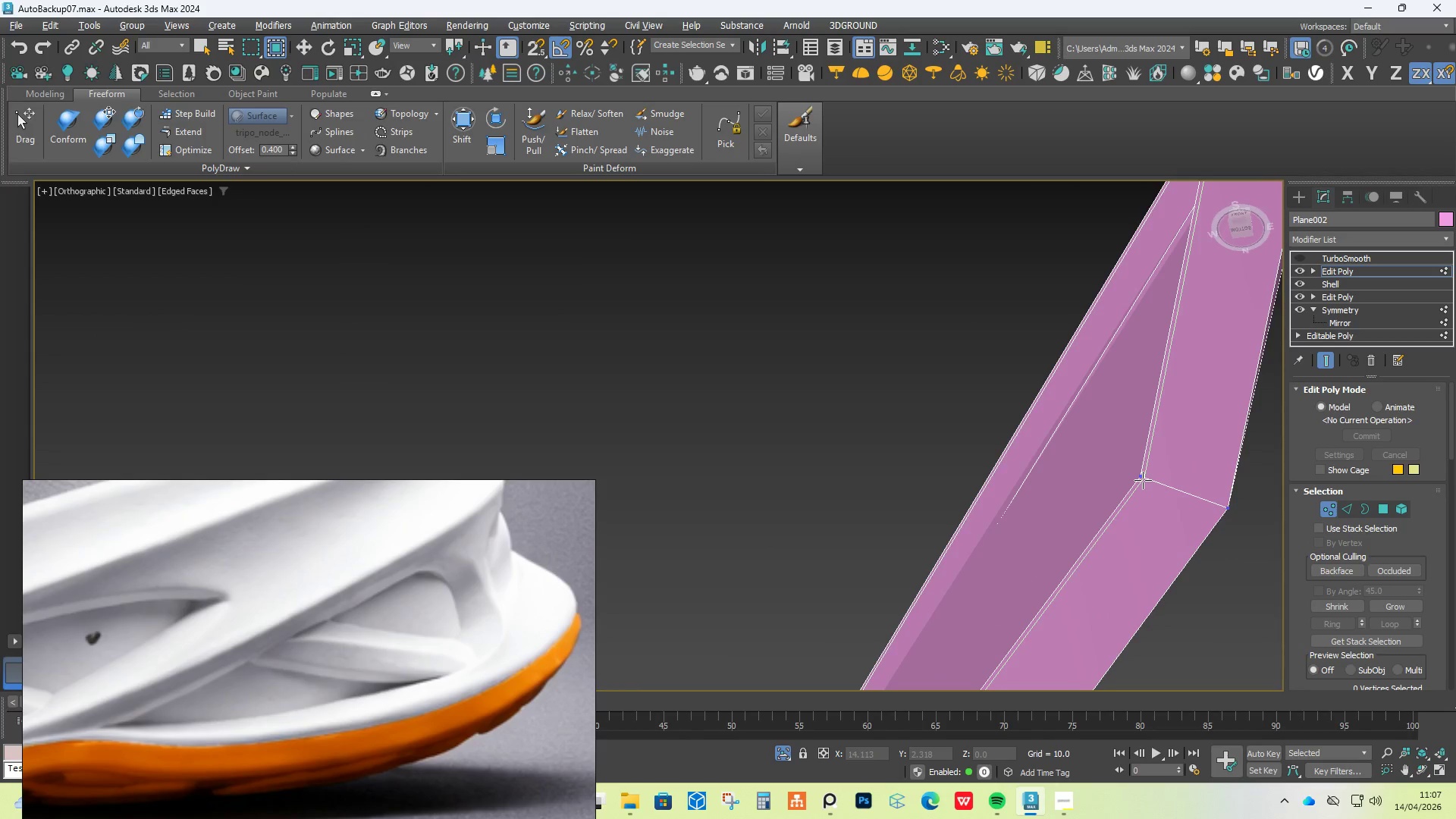 
left_click([1143, 480])
 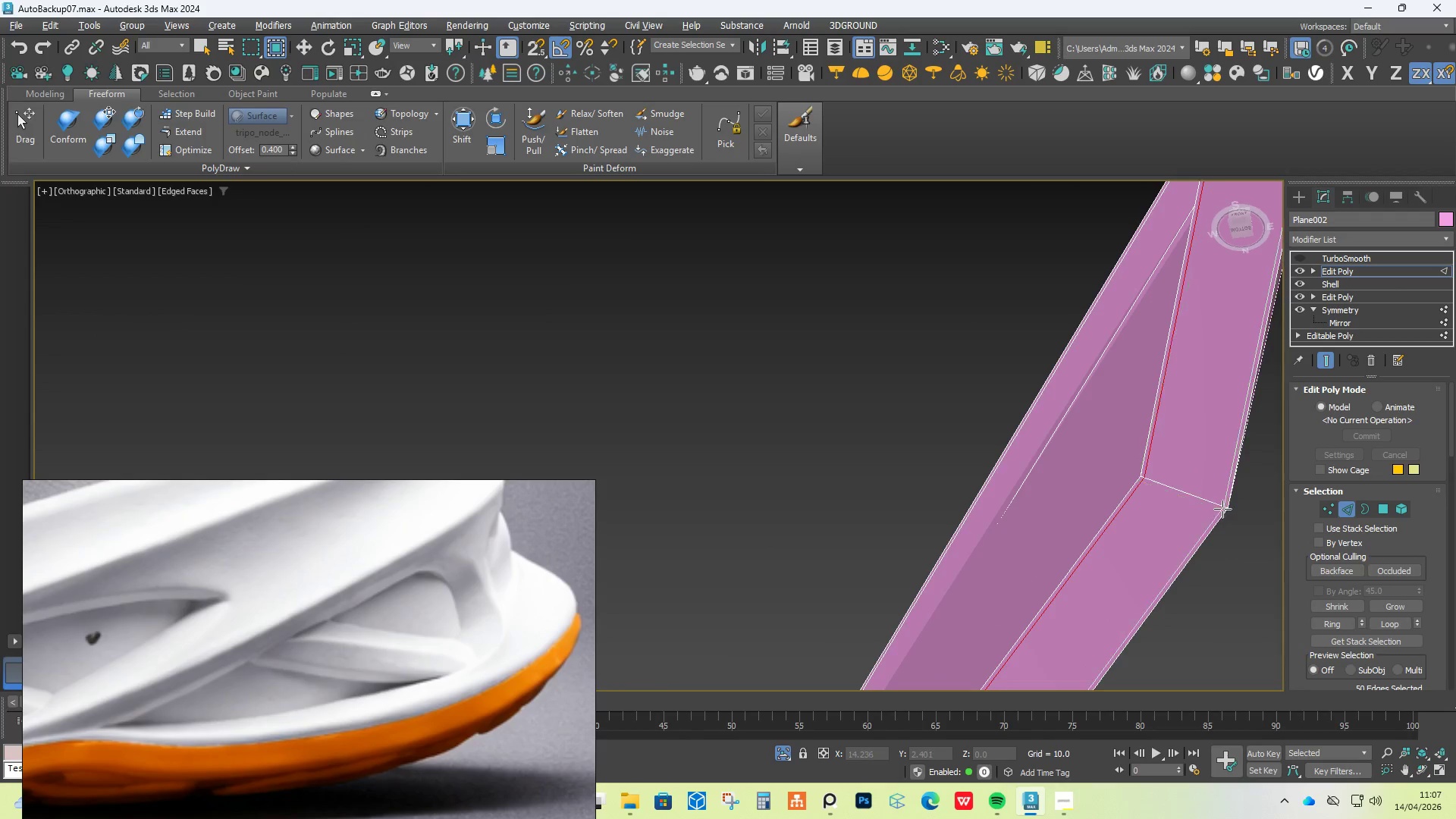 
left_click([1224, 507])
 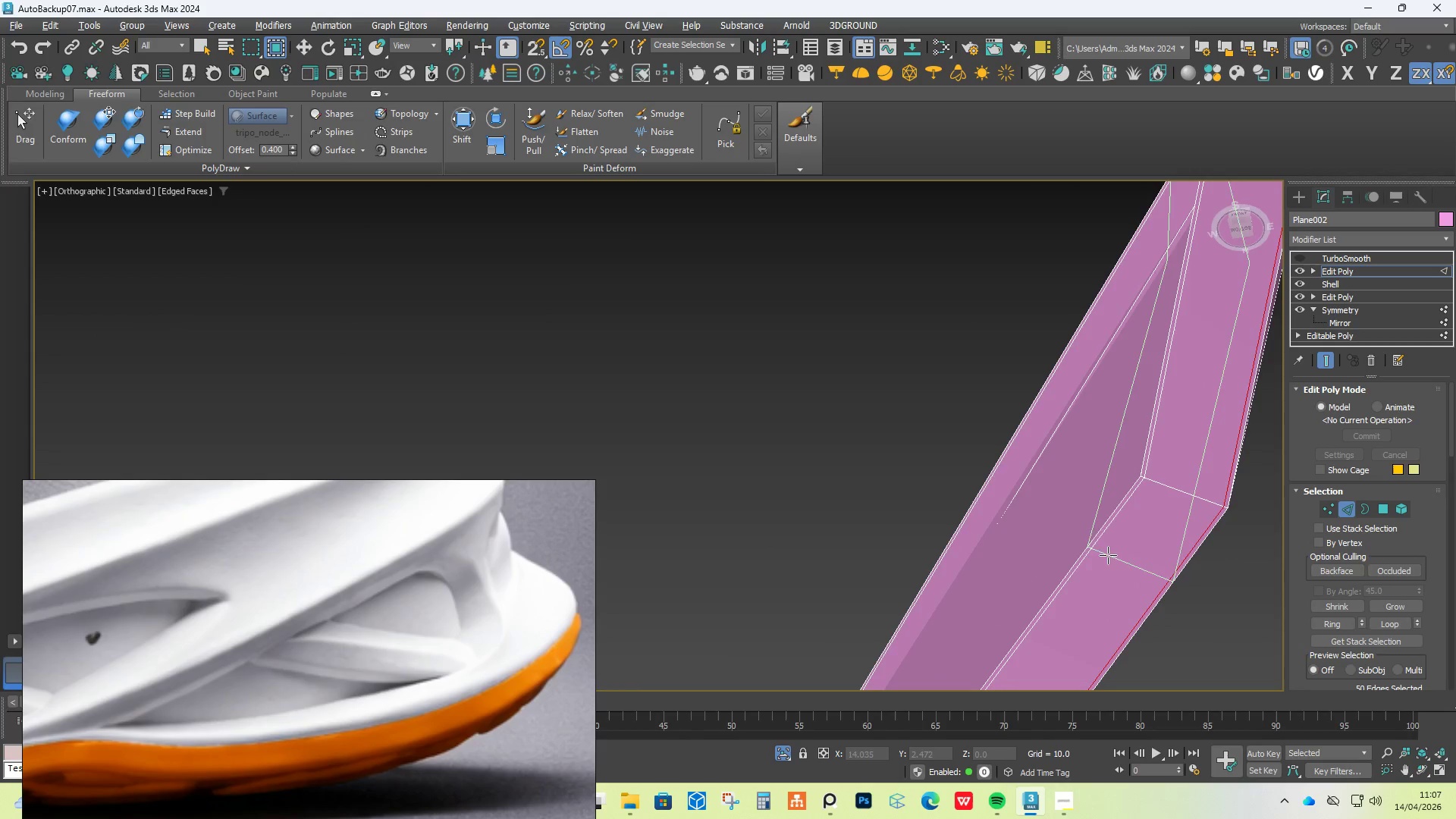 
right_click([1094, 538])
 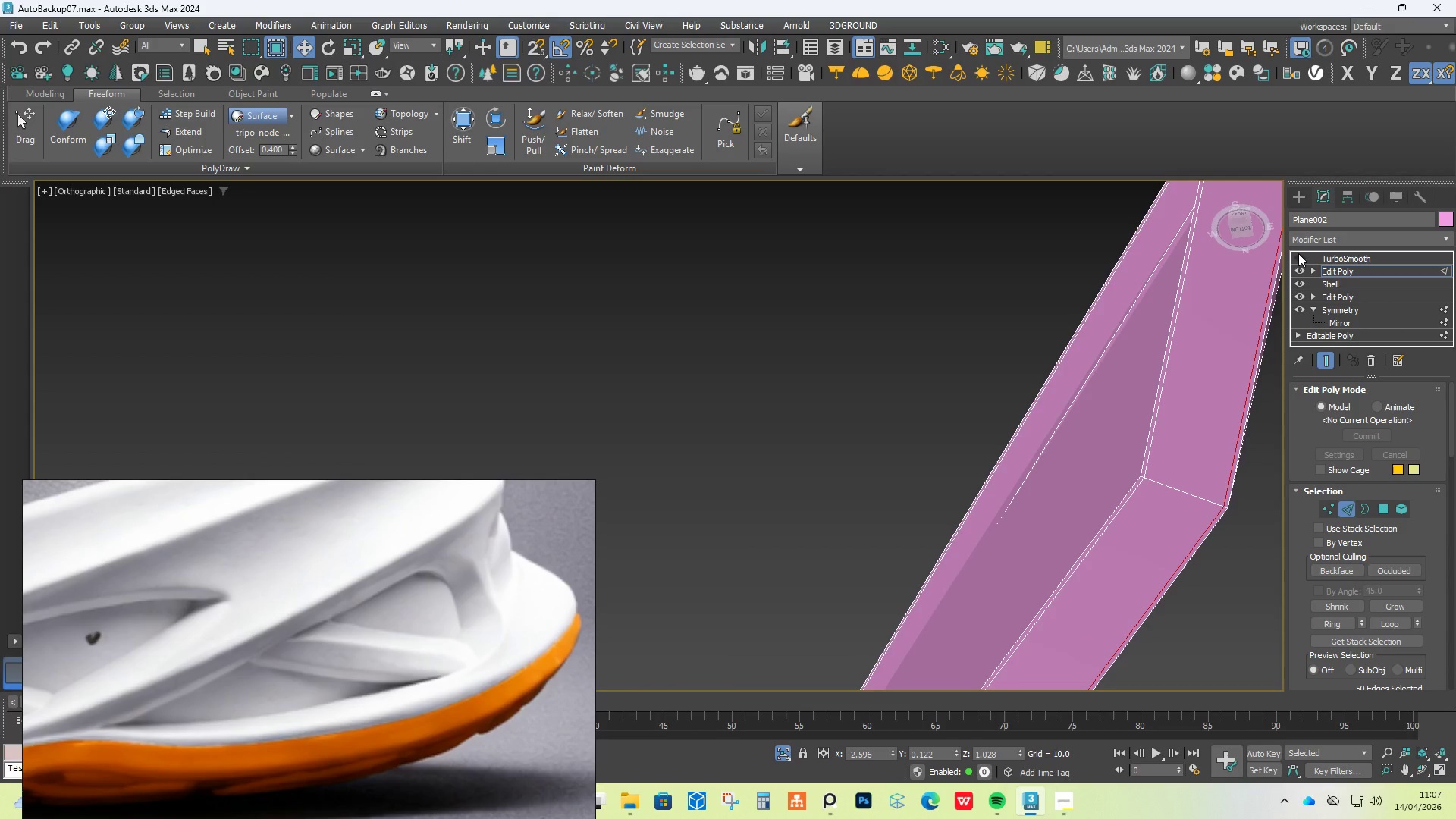 
left_click([1297, 259])
 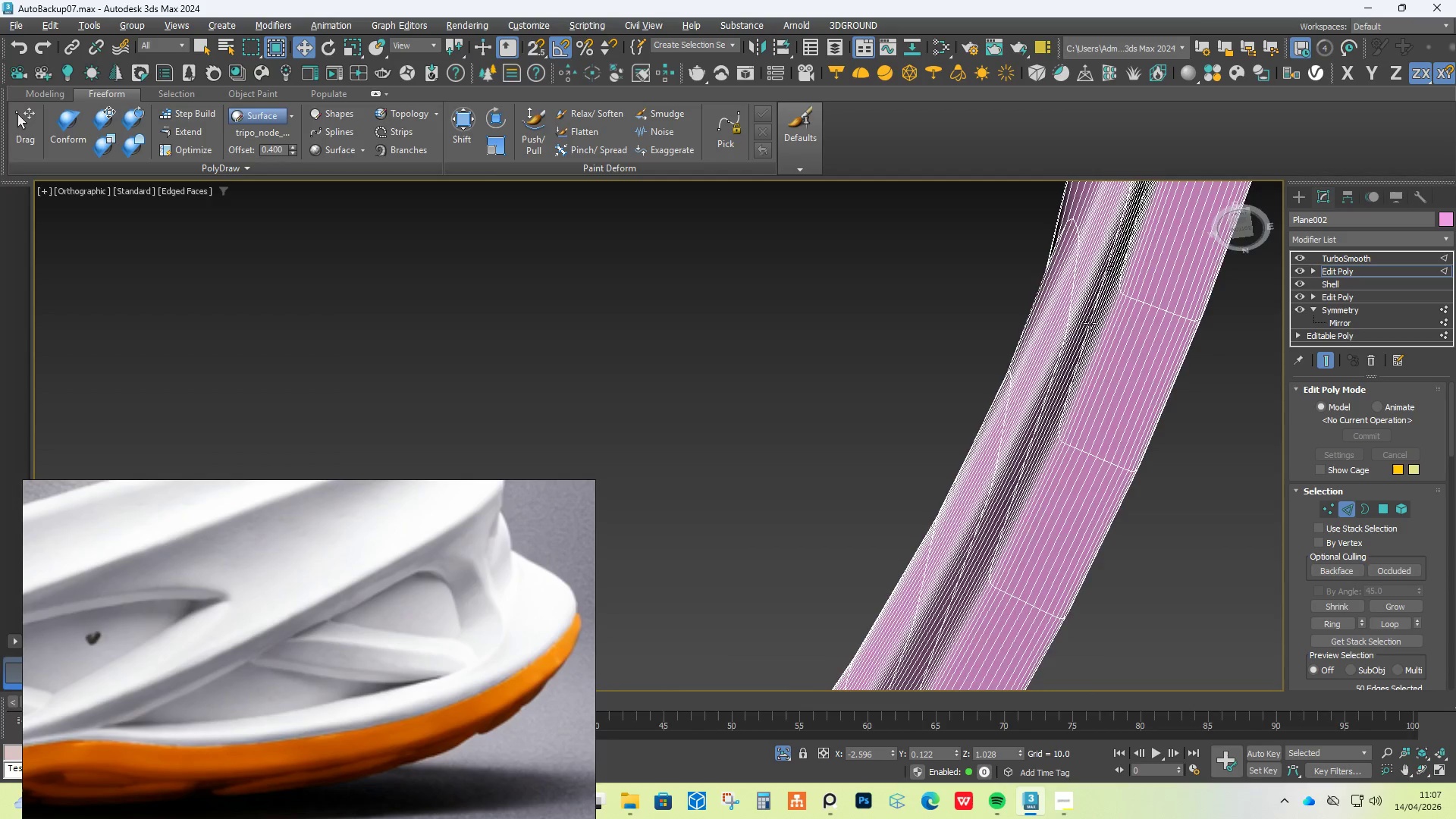 
hold_key(key=AltLeft, duration=0.52)
 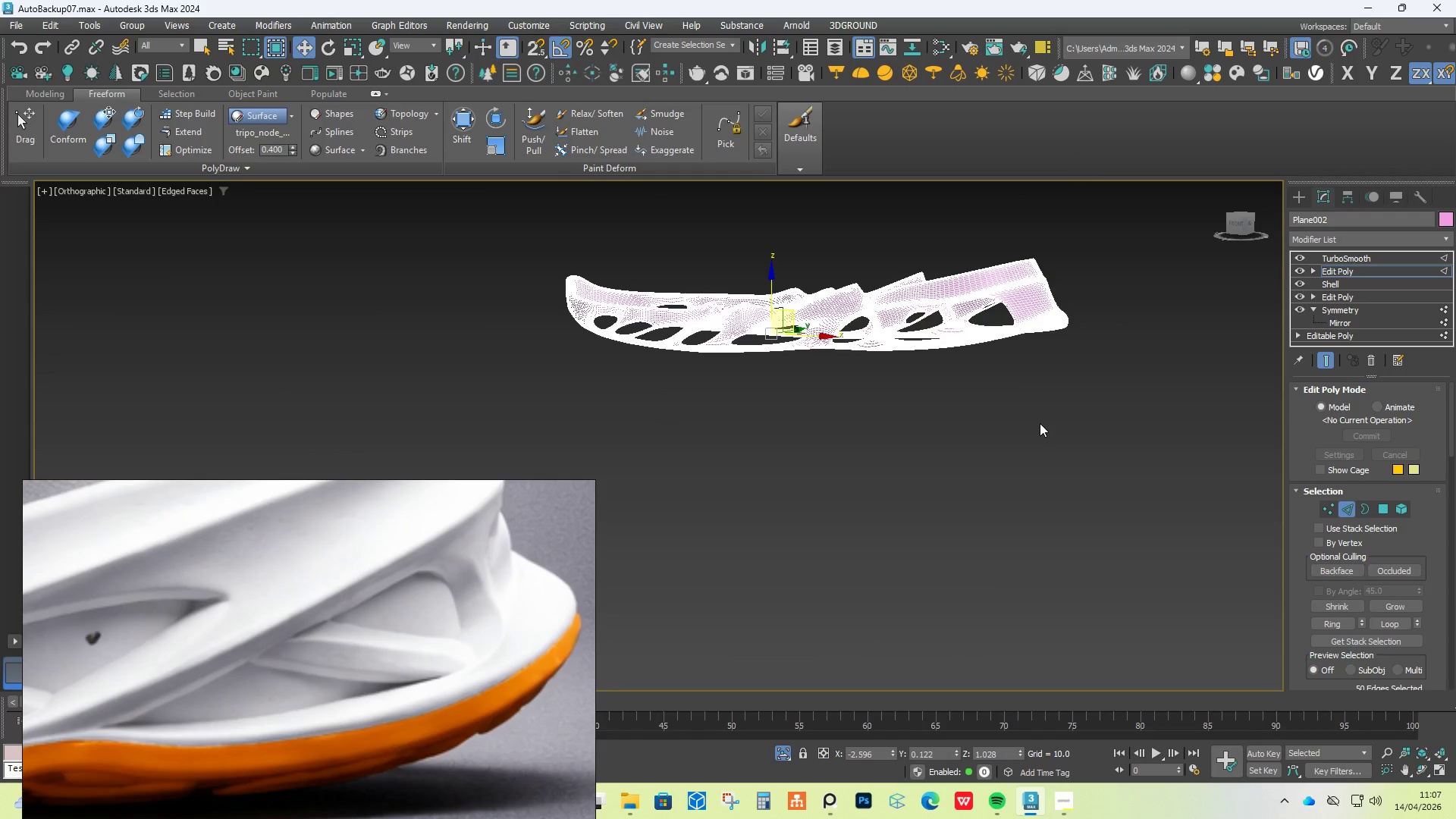 
scroll: coordinate [1075, 329], scroll_direction: down, amount: 11.0
 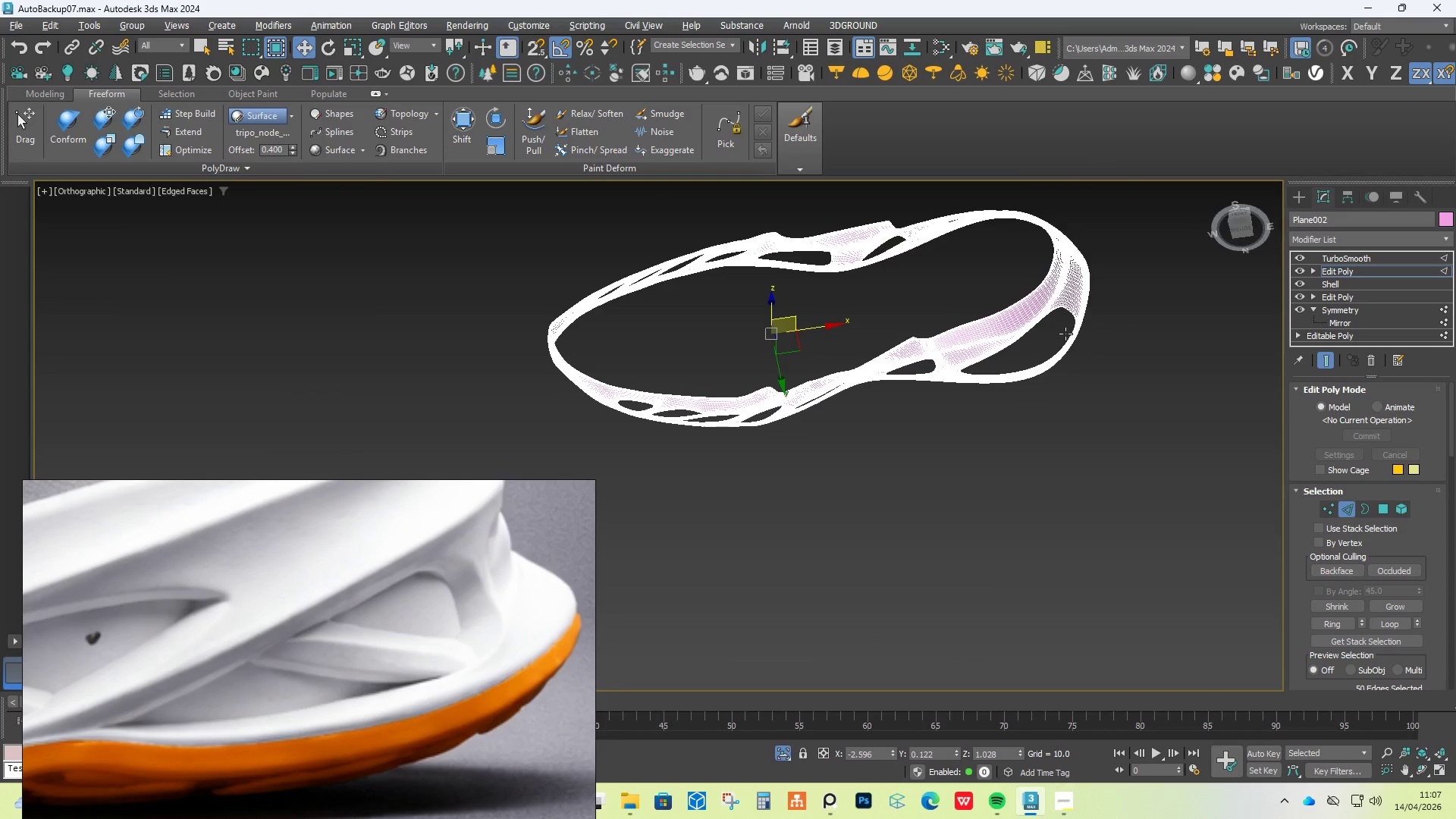 
key(F4)
 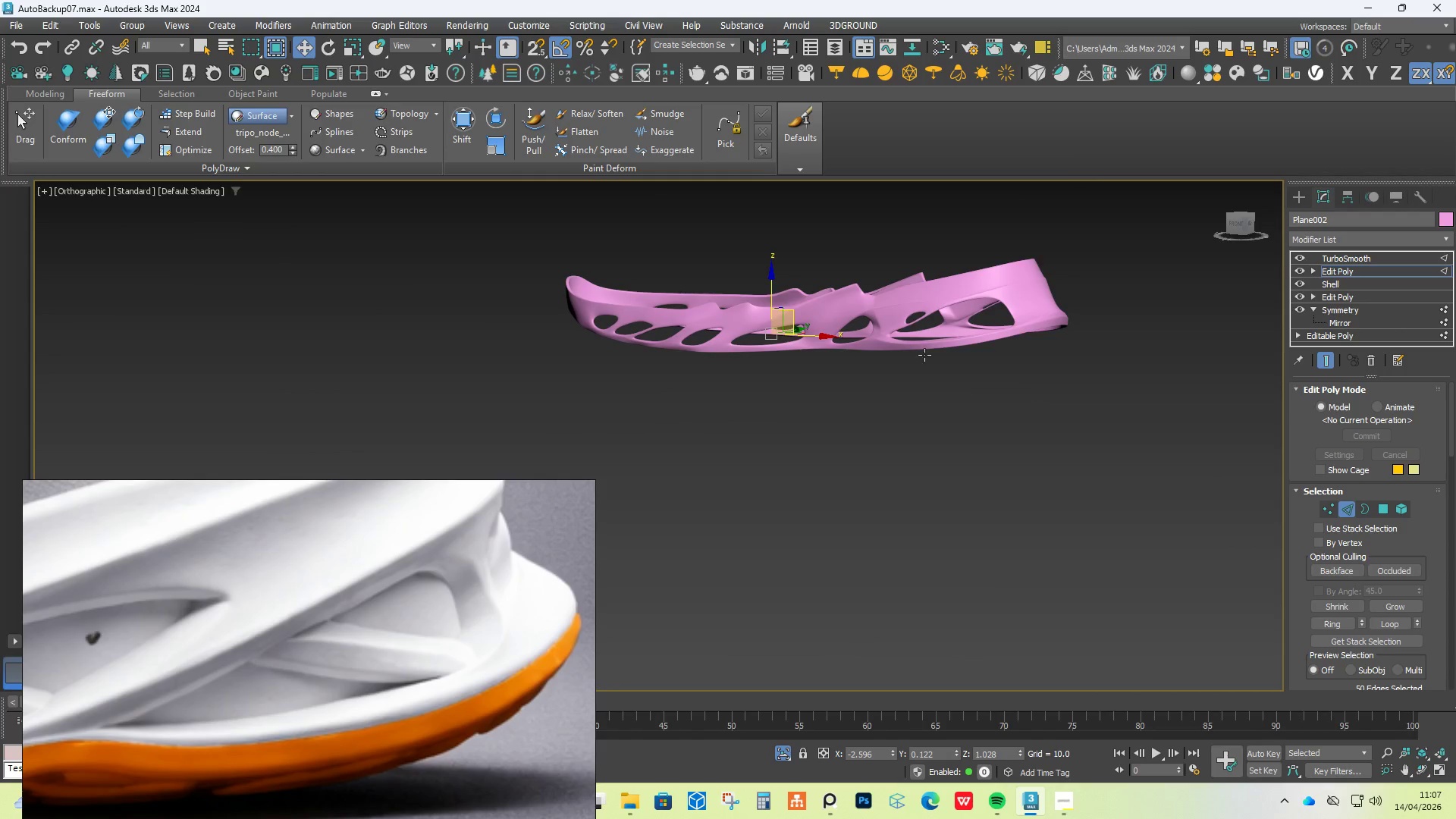 
scroll: coordinate [906, 339], scroll_direction: up, amount: 4.0
 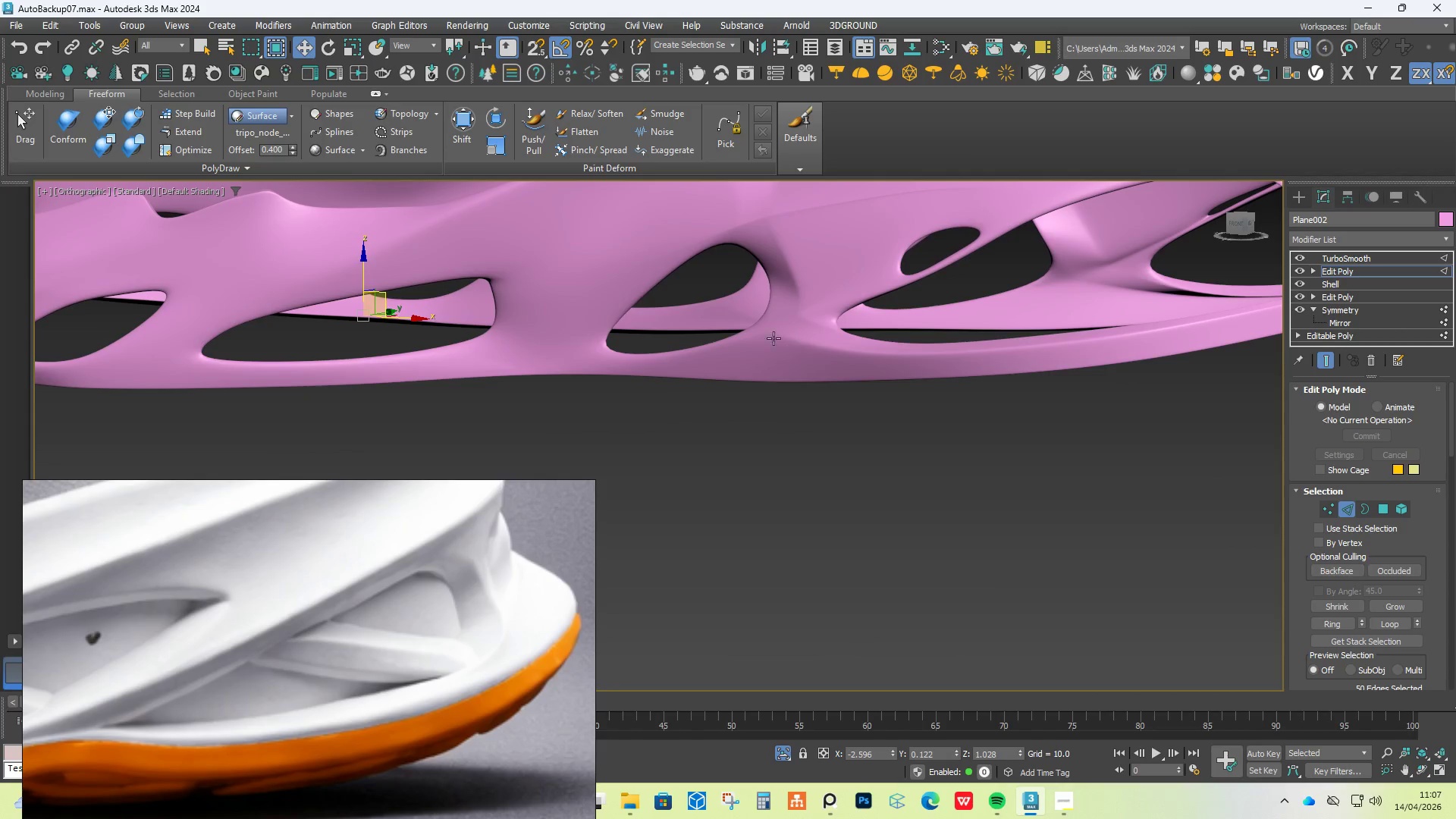 
hold_key(key=AltLeft, duration=1.36)
 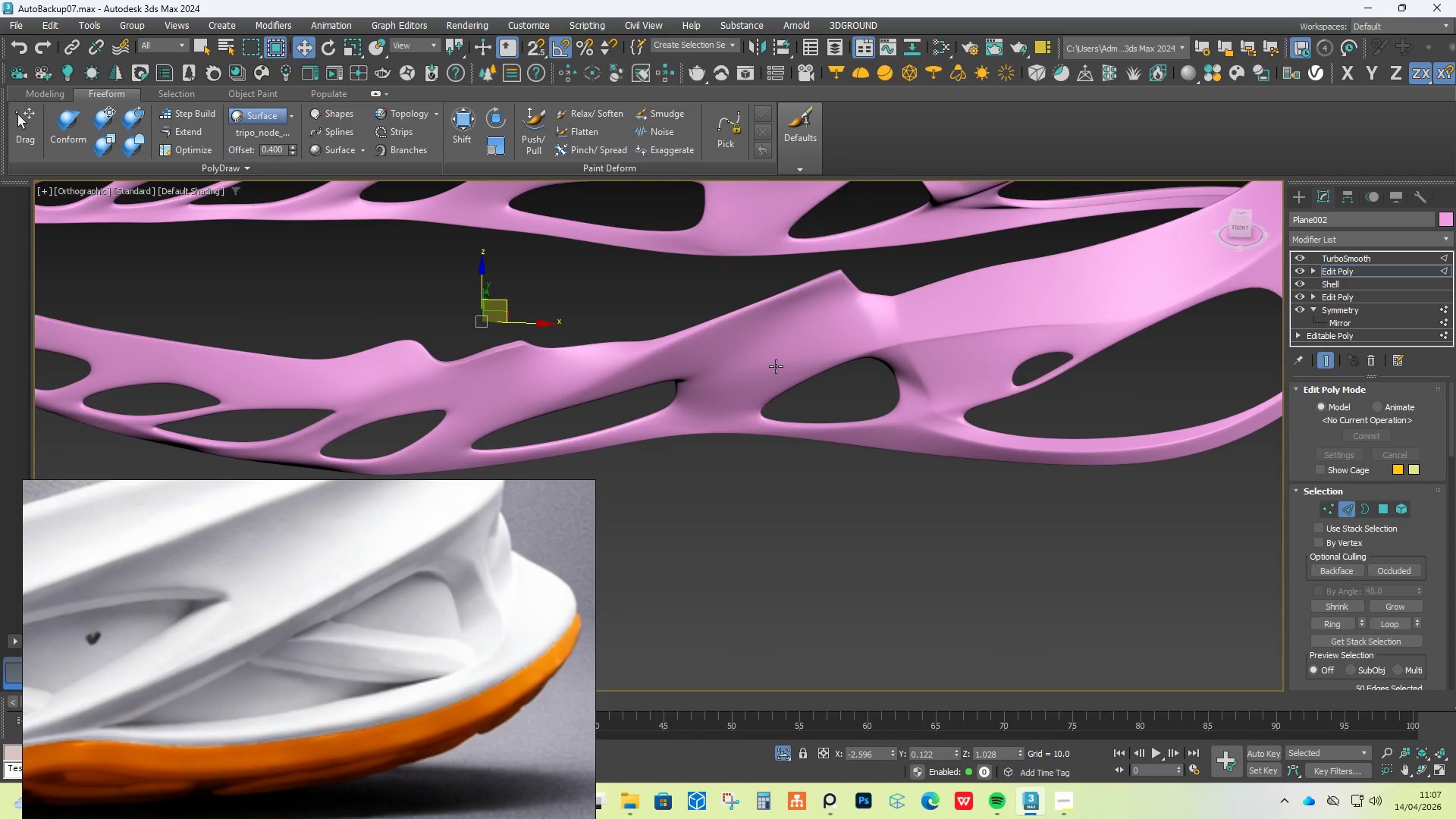 
scroll: coordinate [767, 334], scroll_direction: down, amount: 1.0
 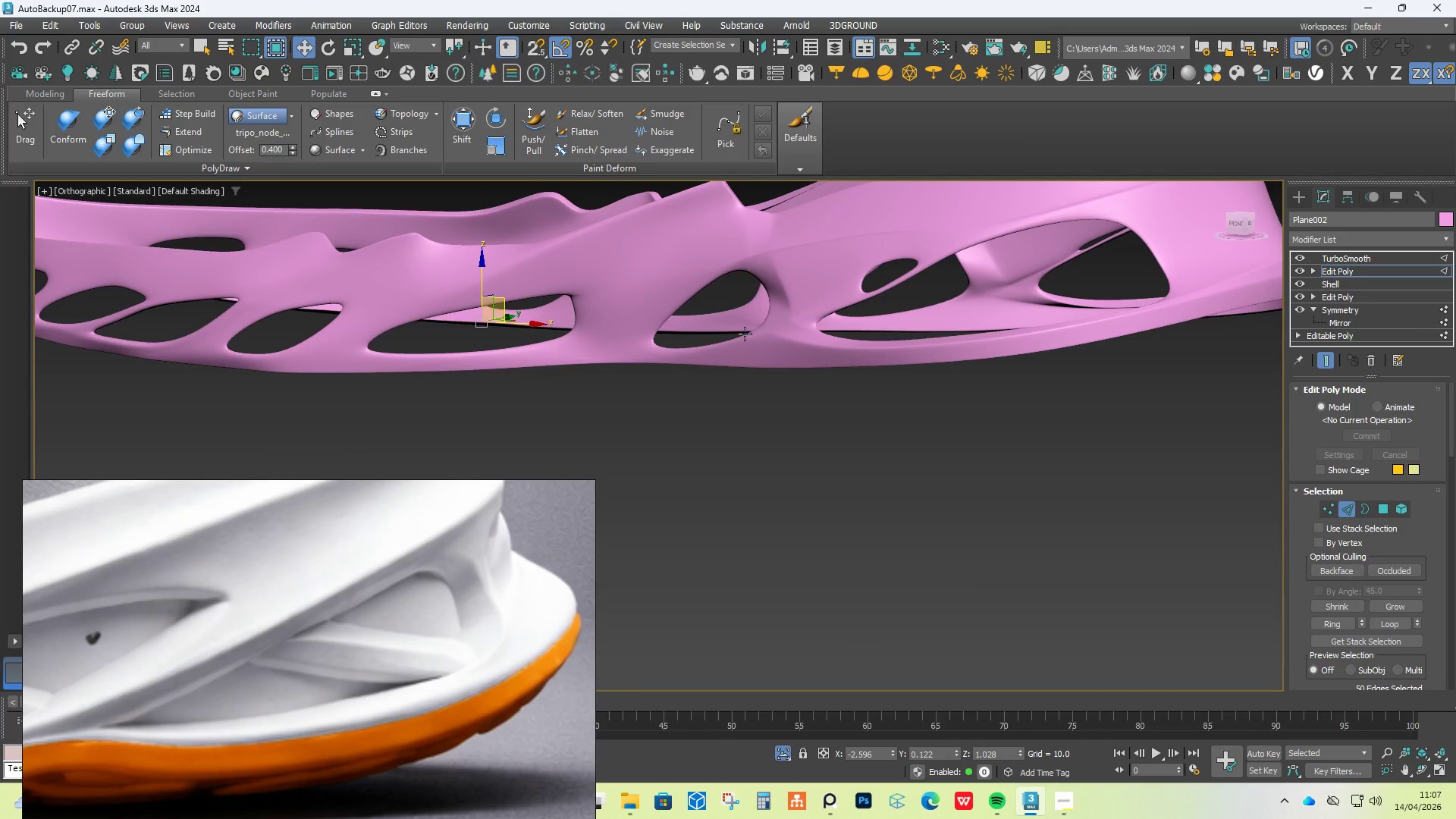 
scroll: coordinate [831, 306], scroll_direction: up, amount: 2.0
 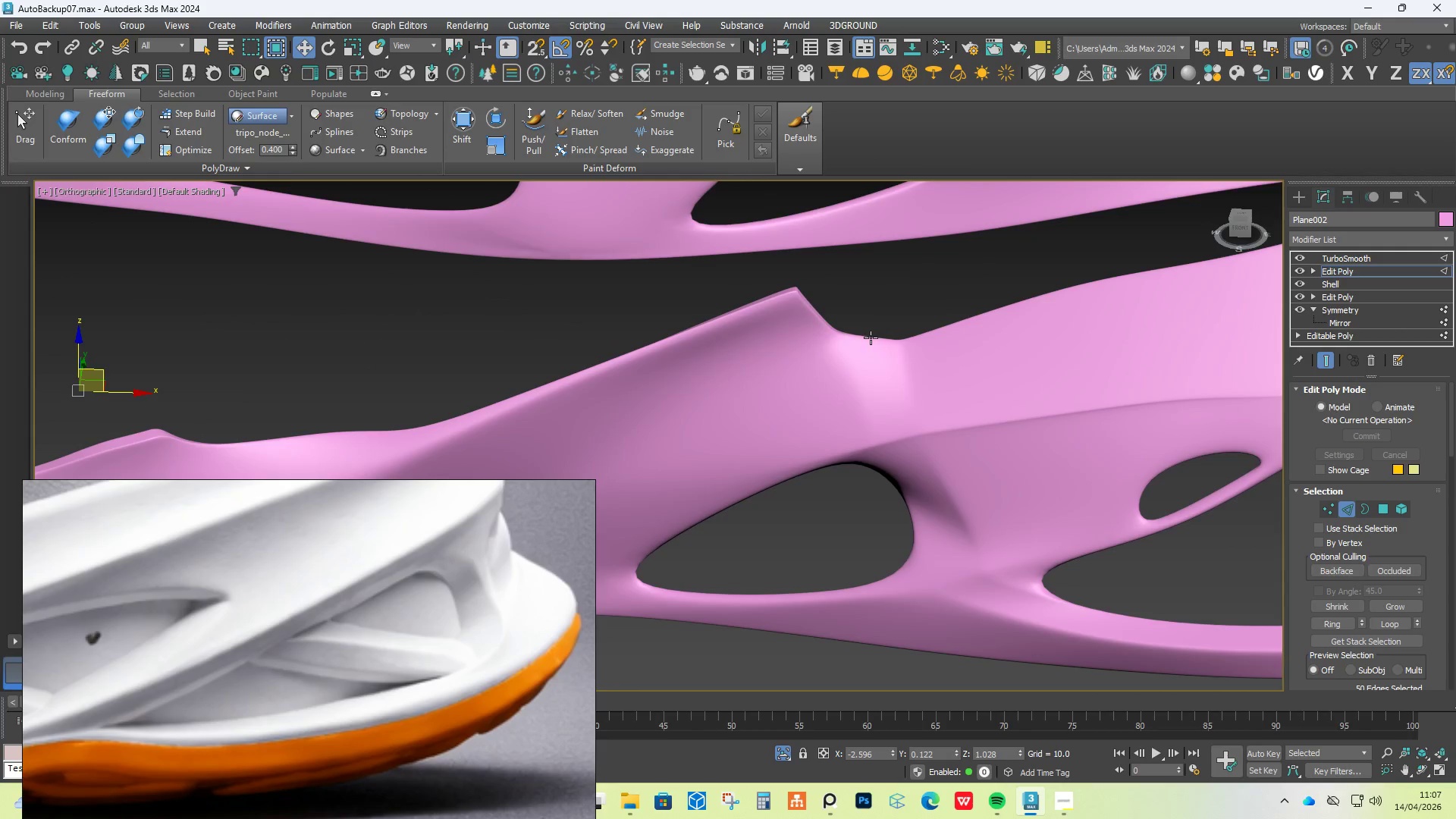 
key(F4)
 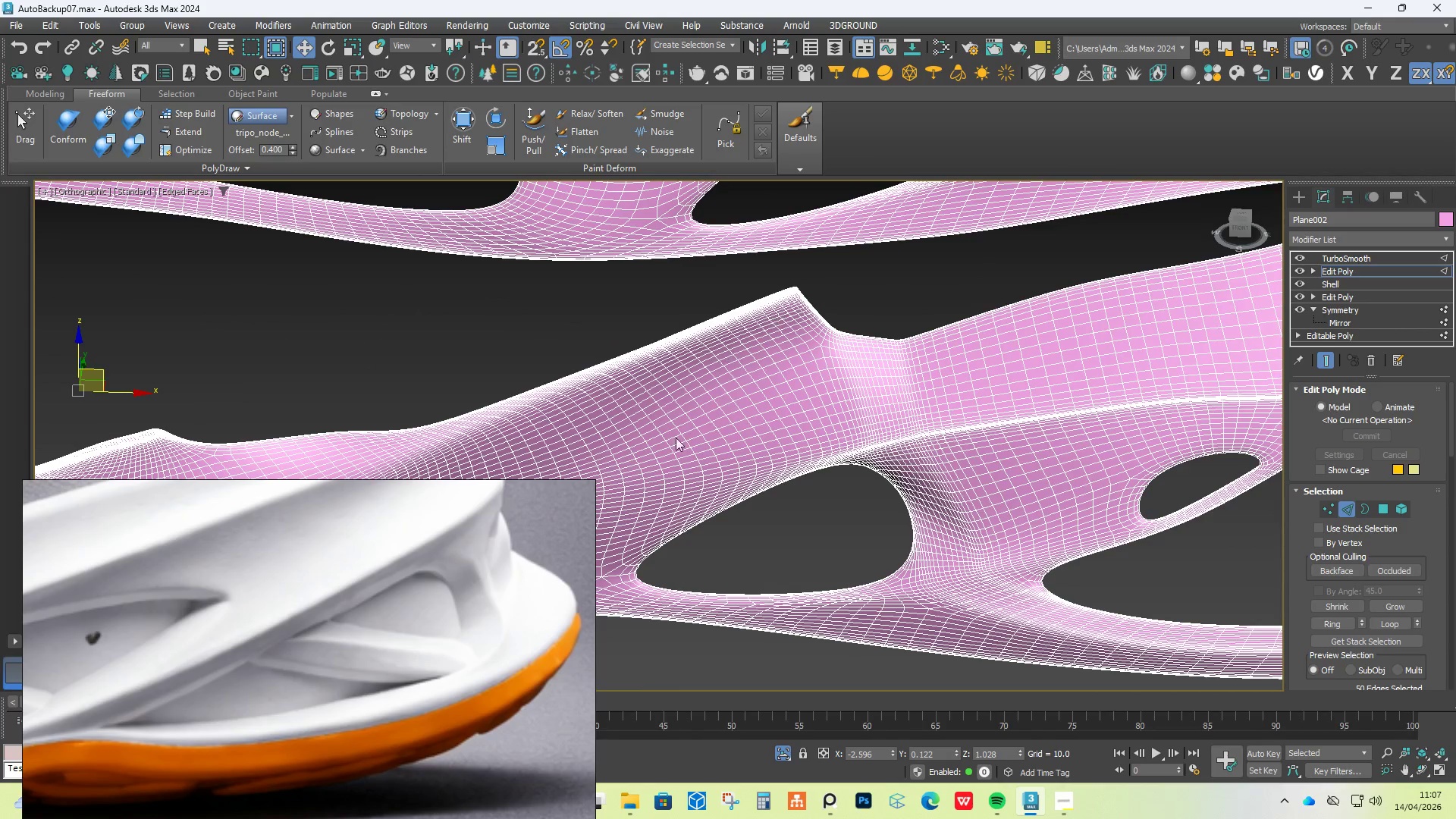 
scroll: coordinate [406, 713], scroll_direction: down, amount: 4.0
 